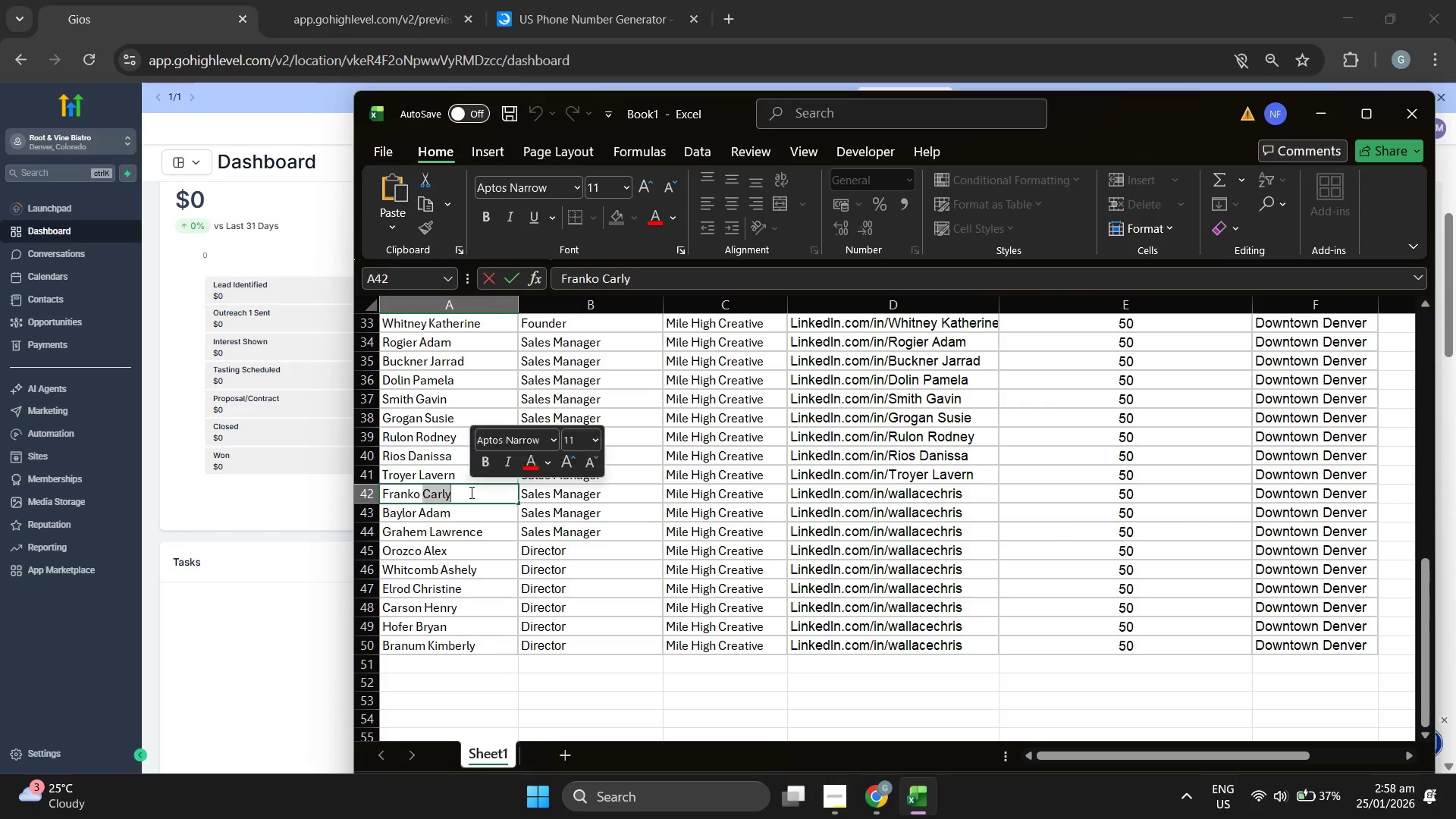 
triple_click([470, 492])
 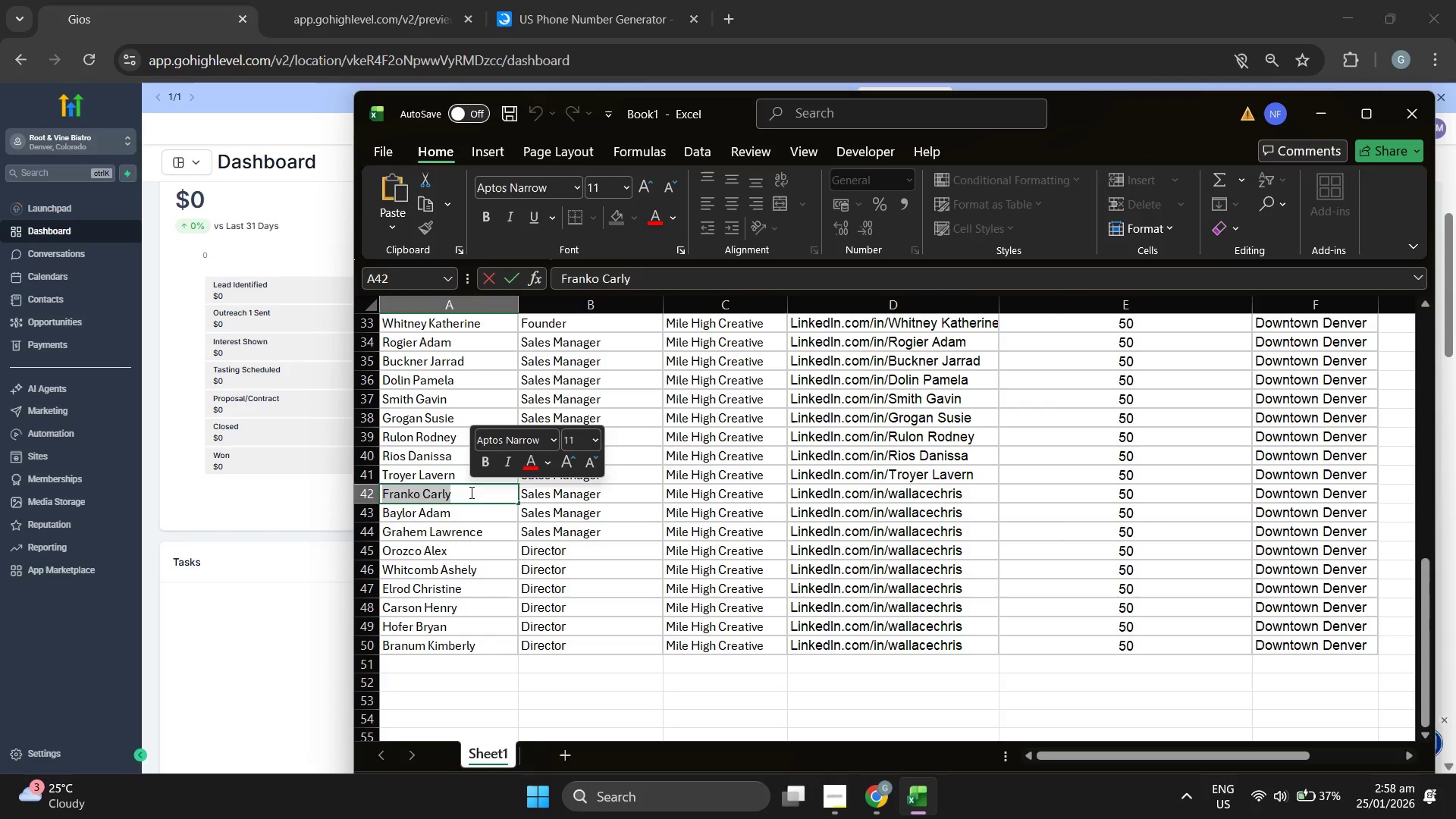 
key(Control+ControlLeft)
 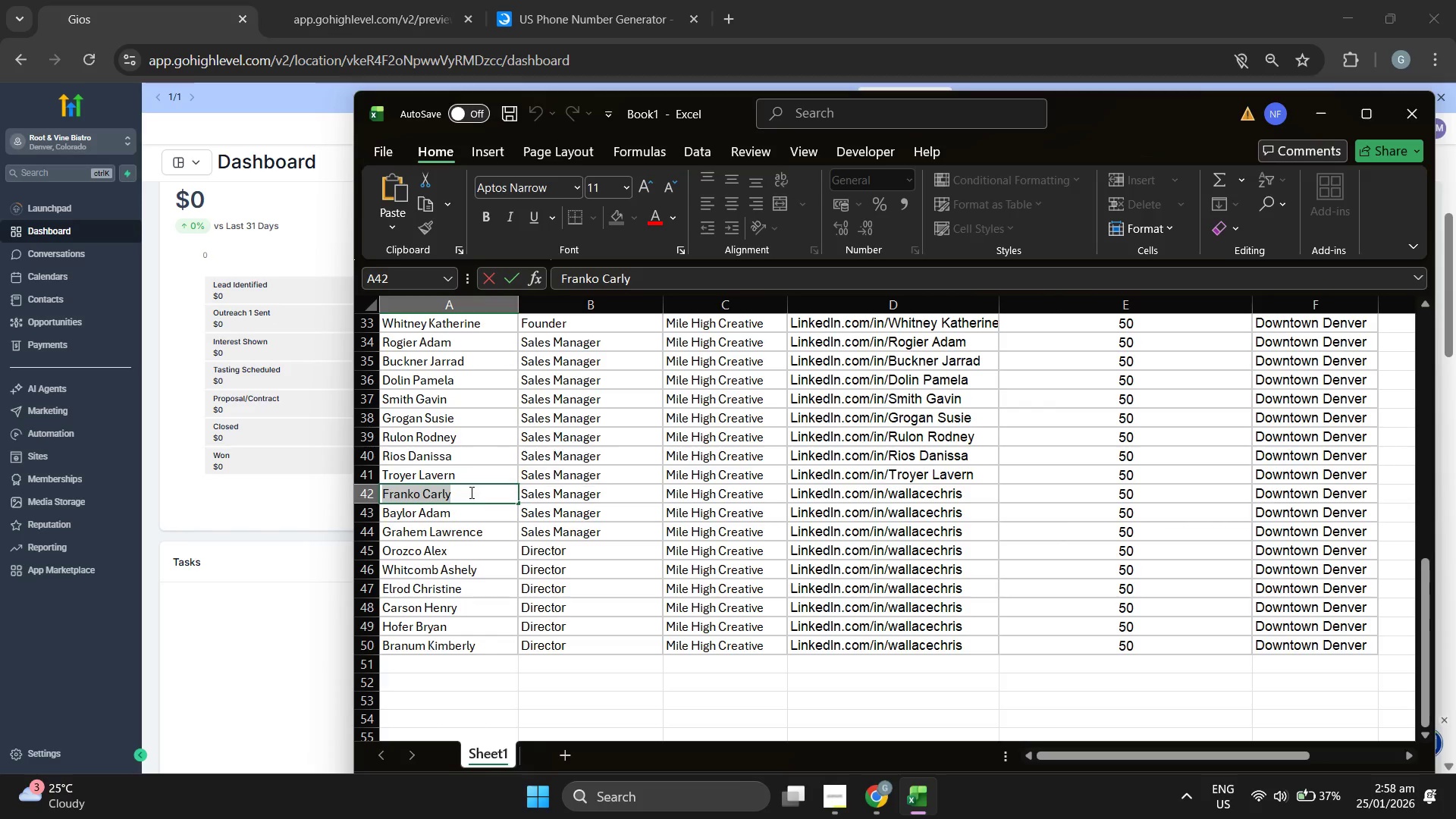 
key(Control+C)
 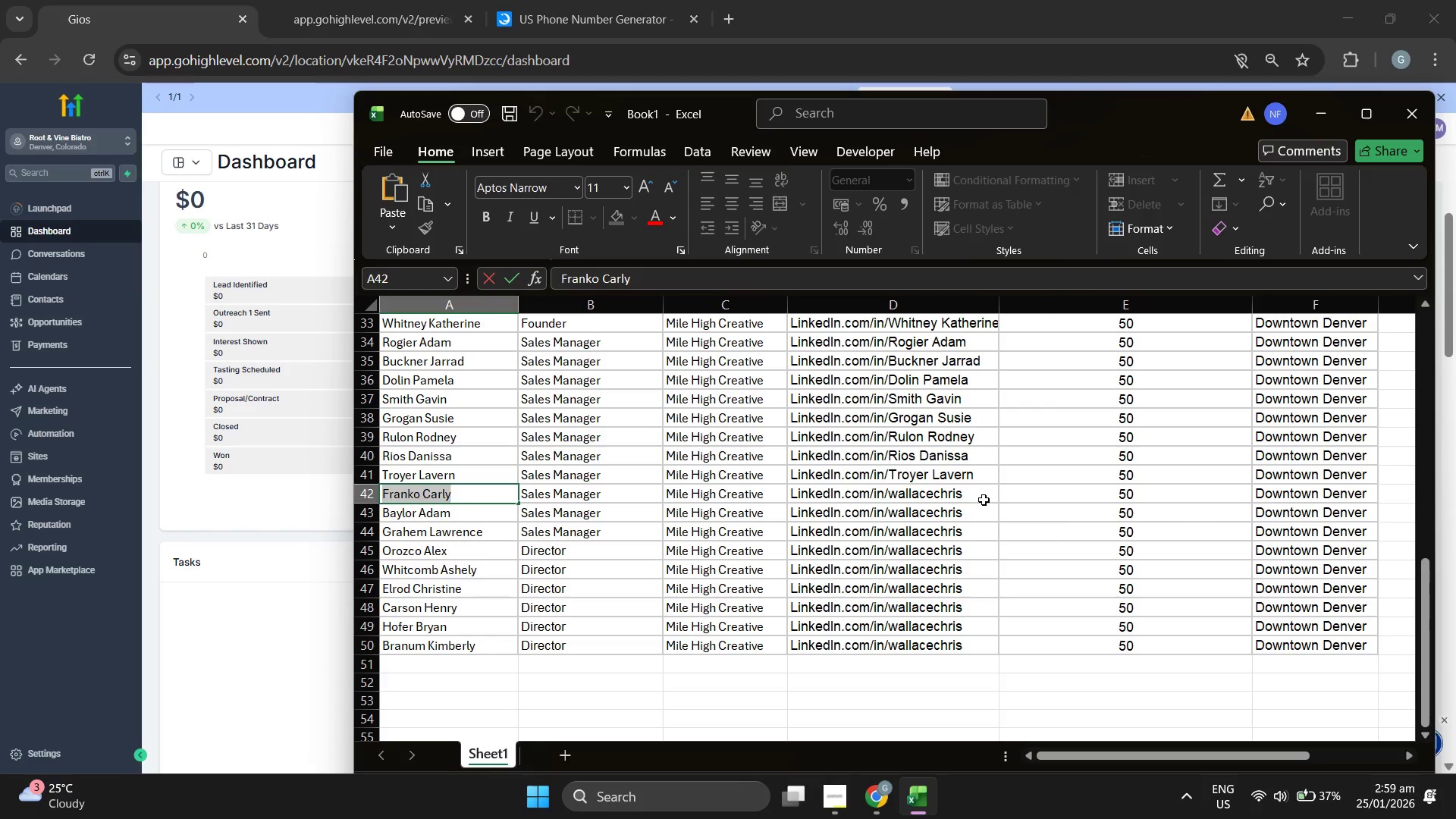 
double_click([984, 498])
 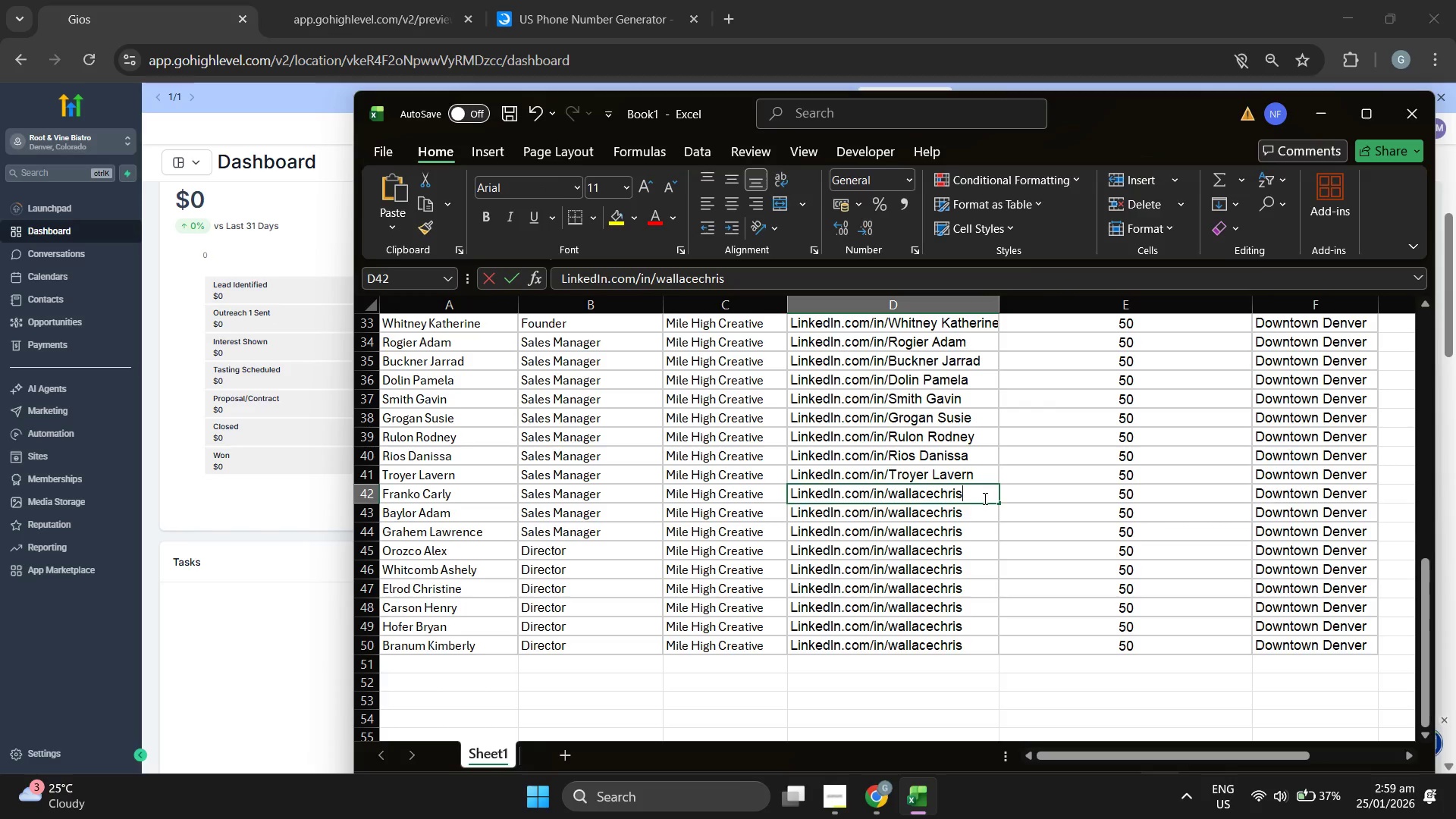 
triple_click([984, 498])
 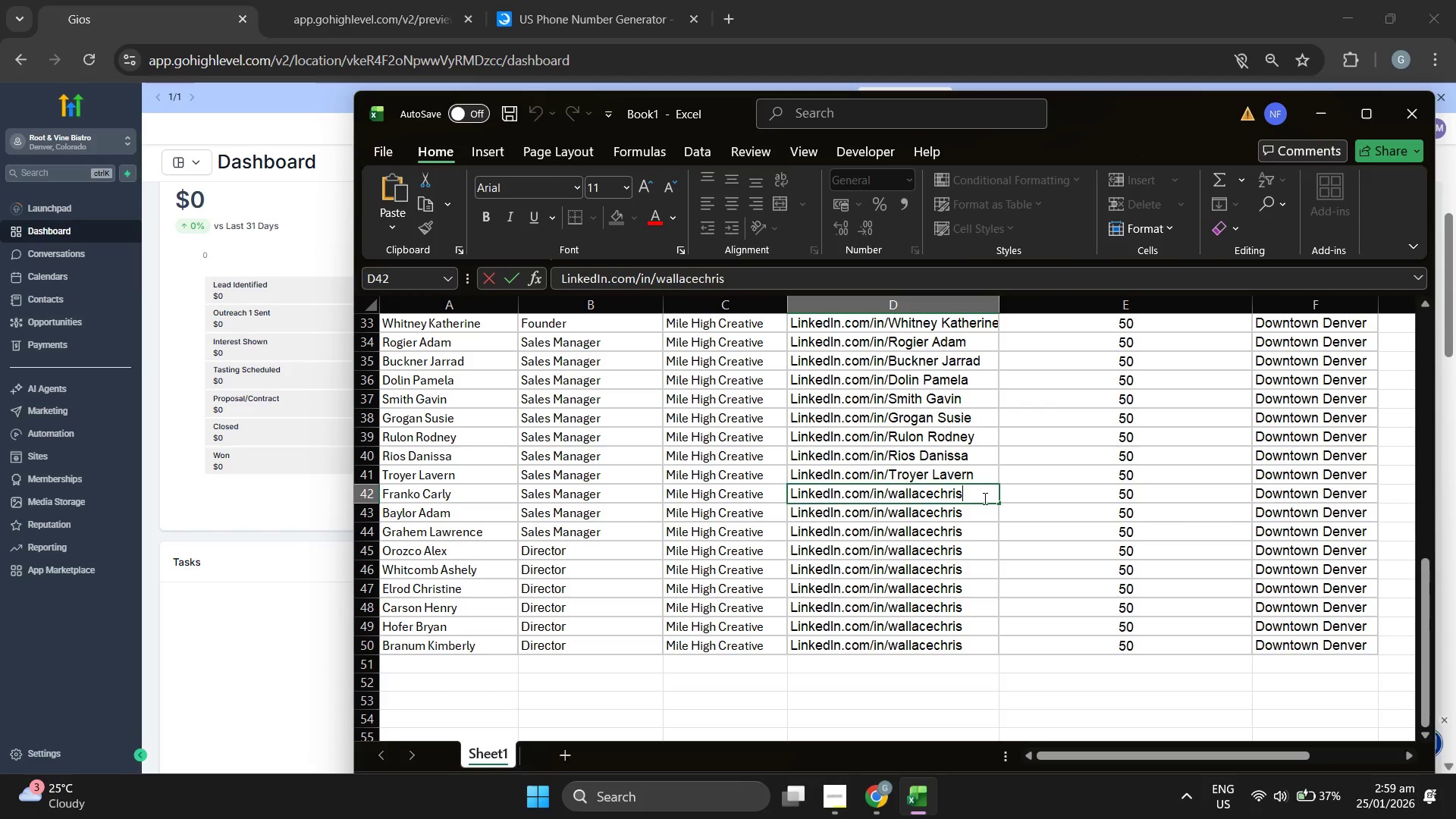 
triple_click([984, 498])
 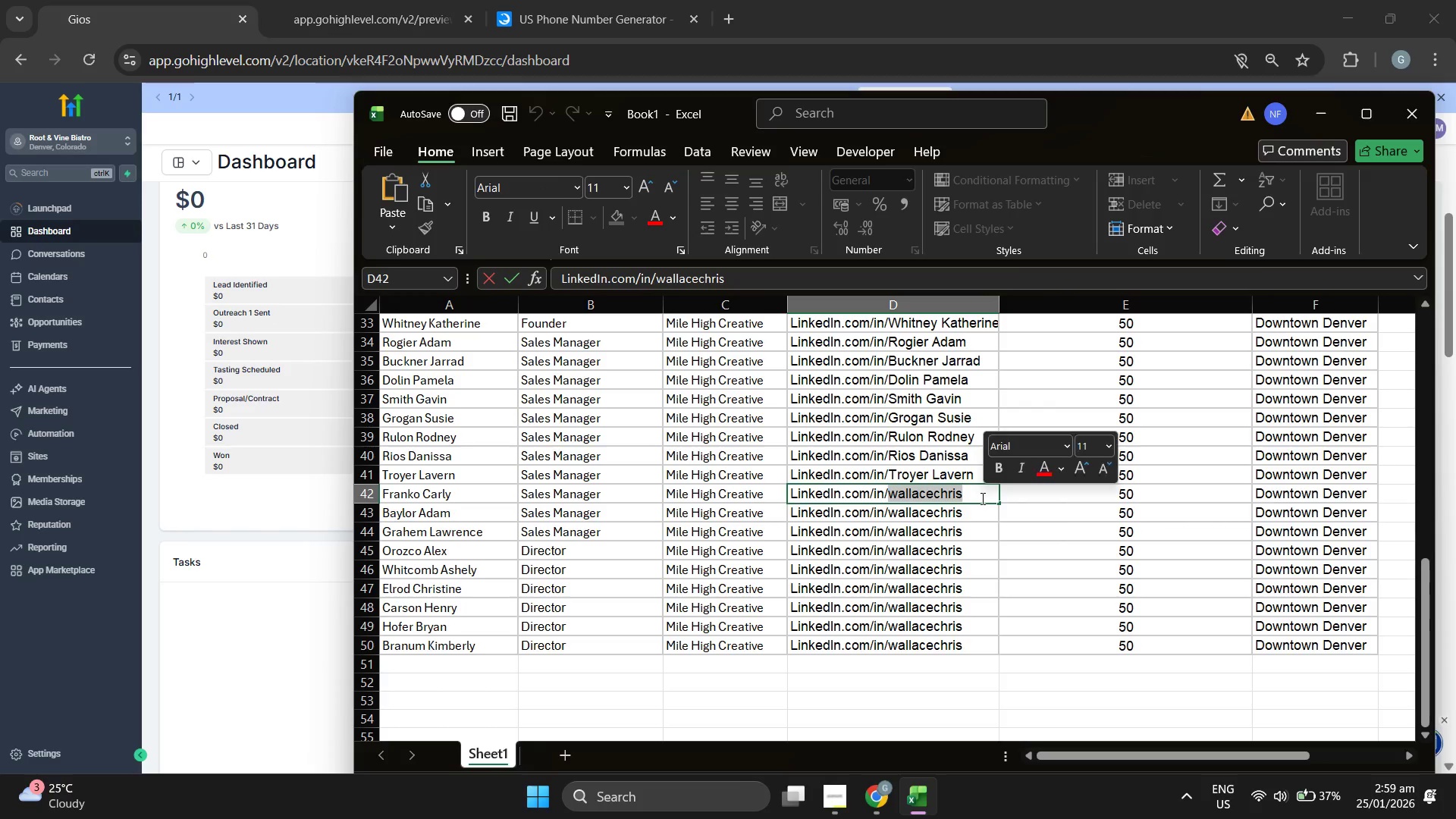 
key(Control+ControlLeft)
 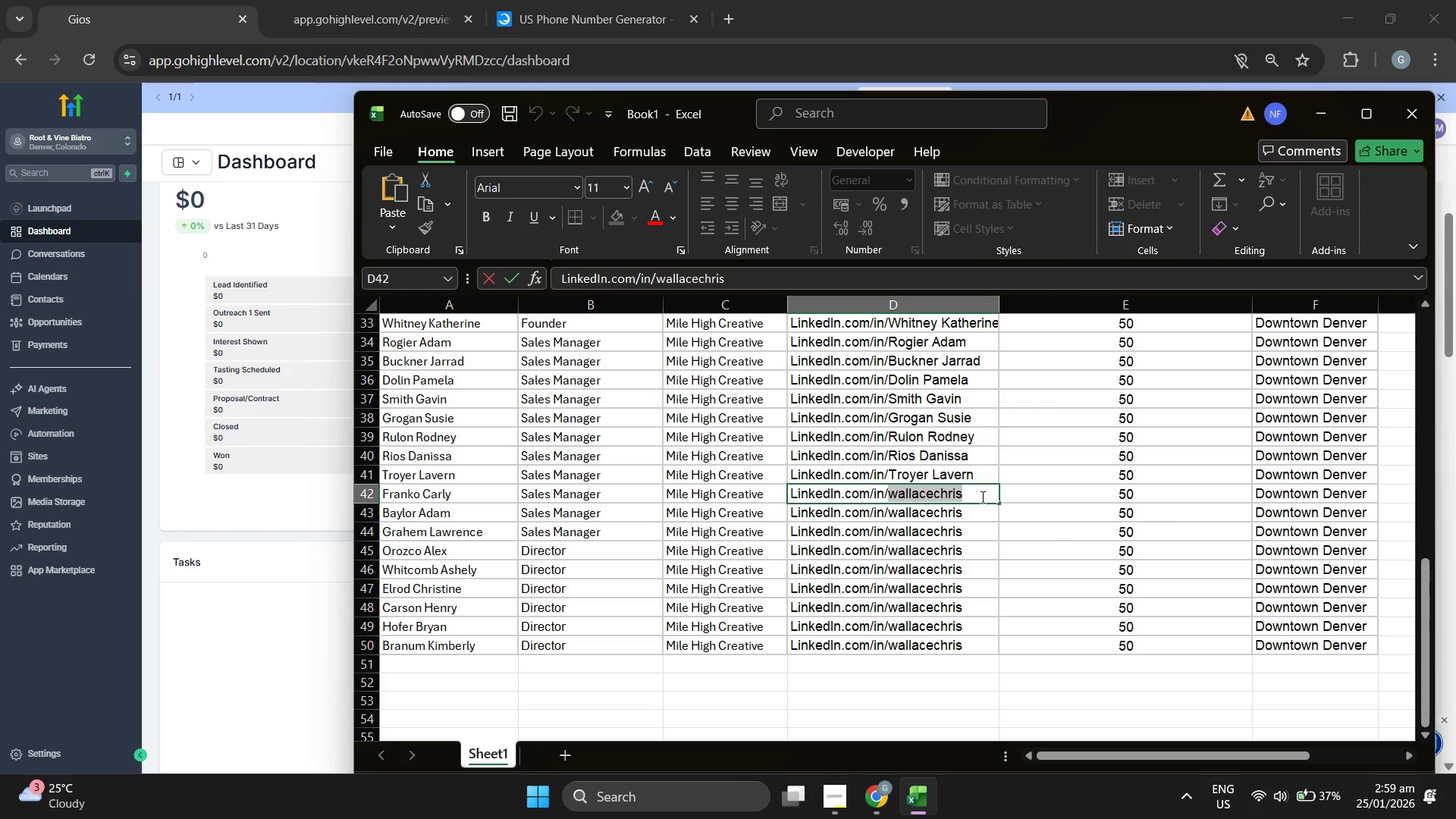 
key(Control+V)
 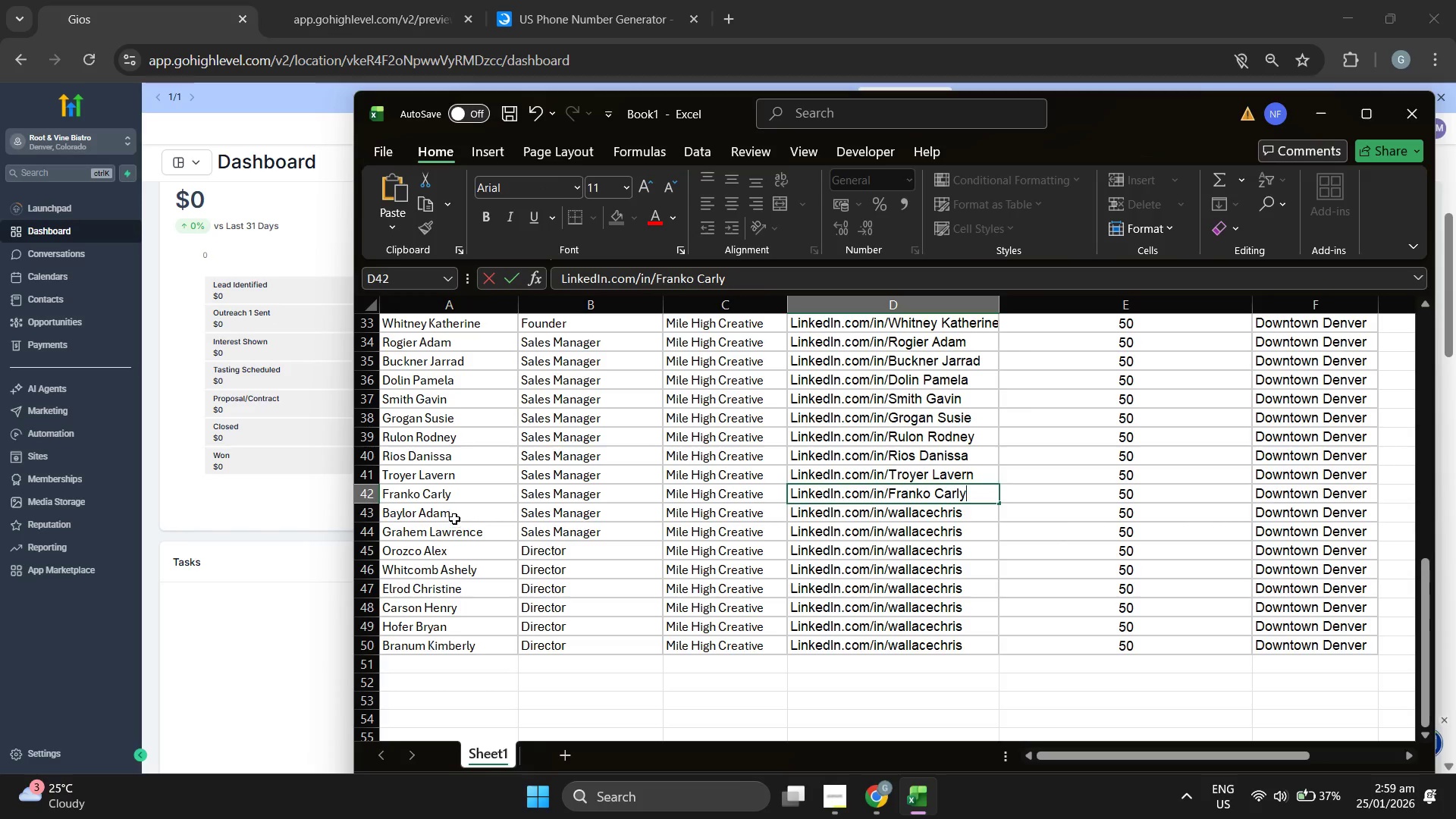 
double_click([454, 514])
 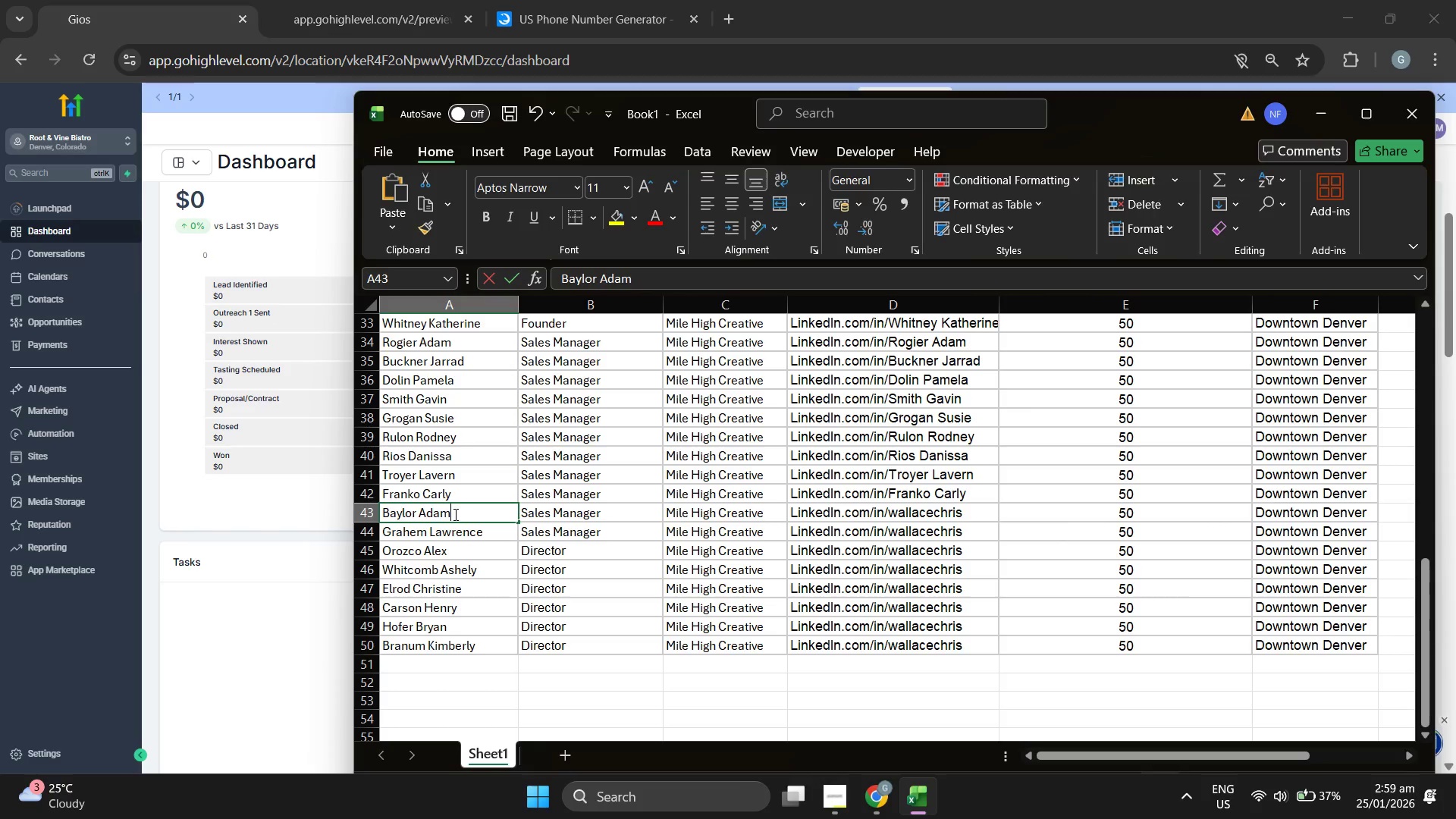 
triple_click([454, 514])
 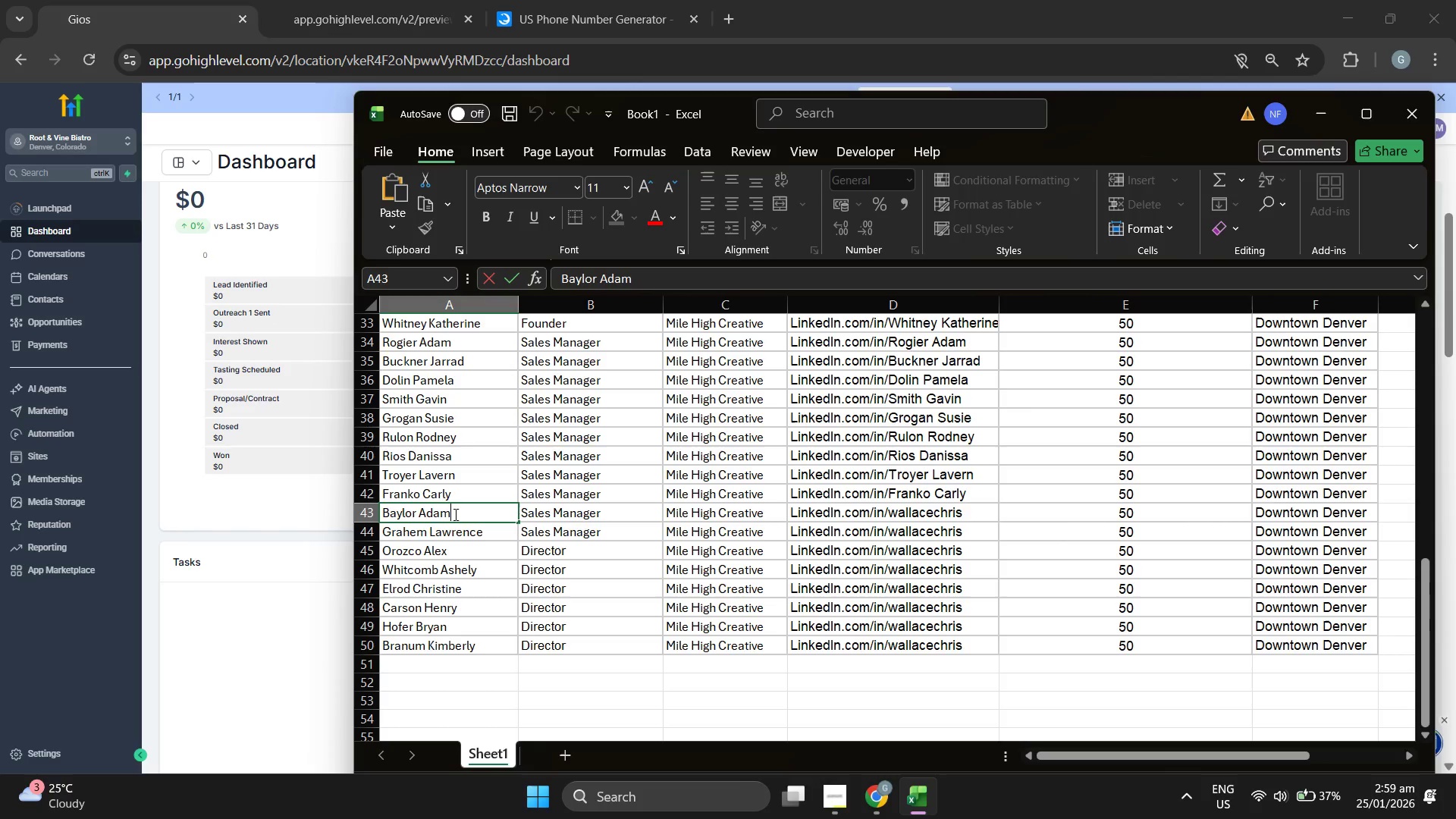 
triple_click([454, 514])
 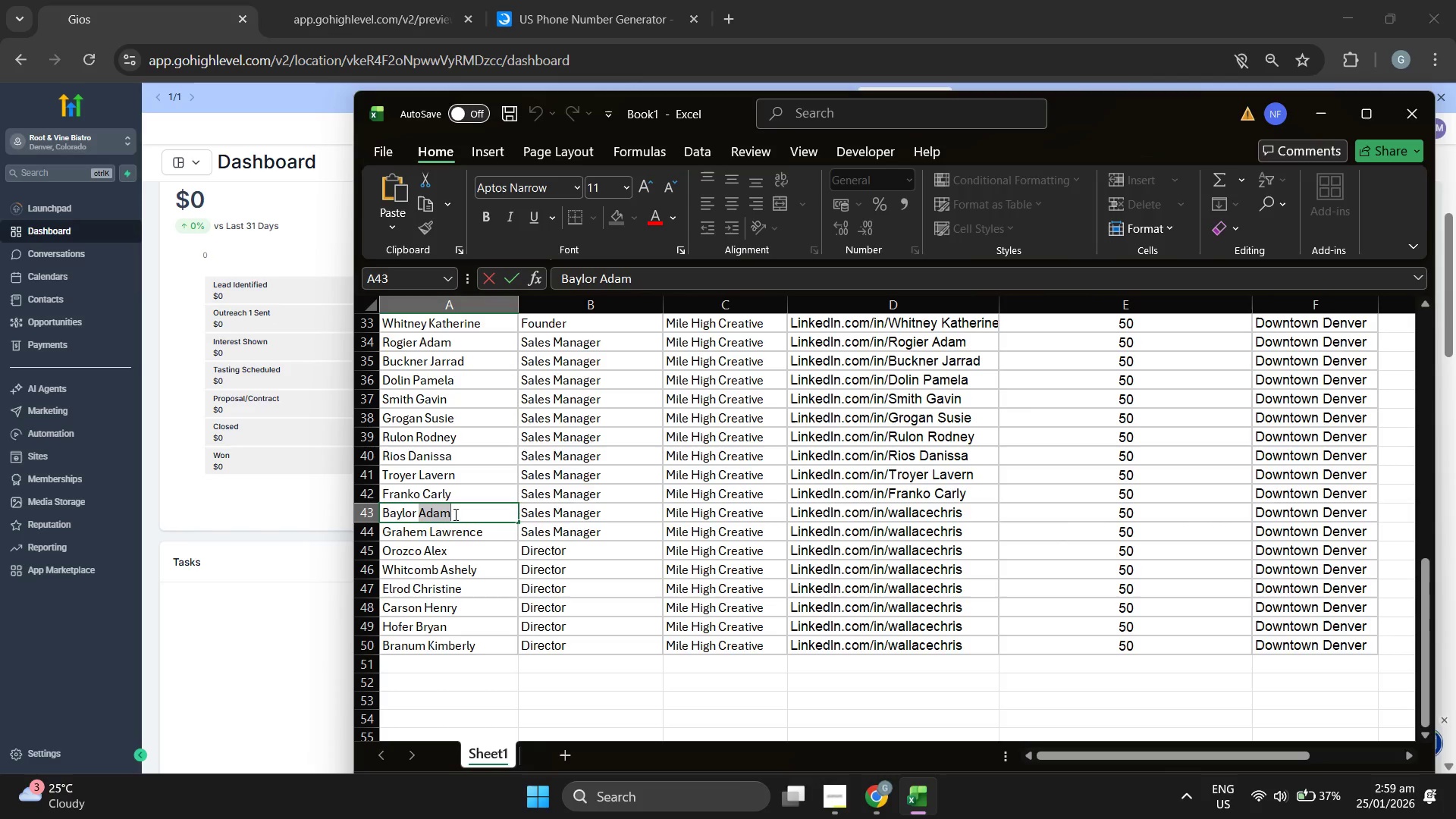 
key(Control+ControlLeft)
 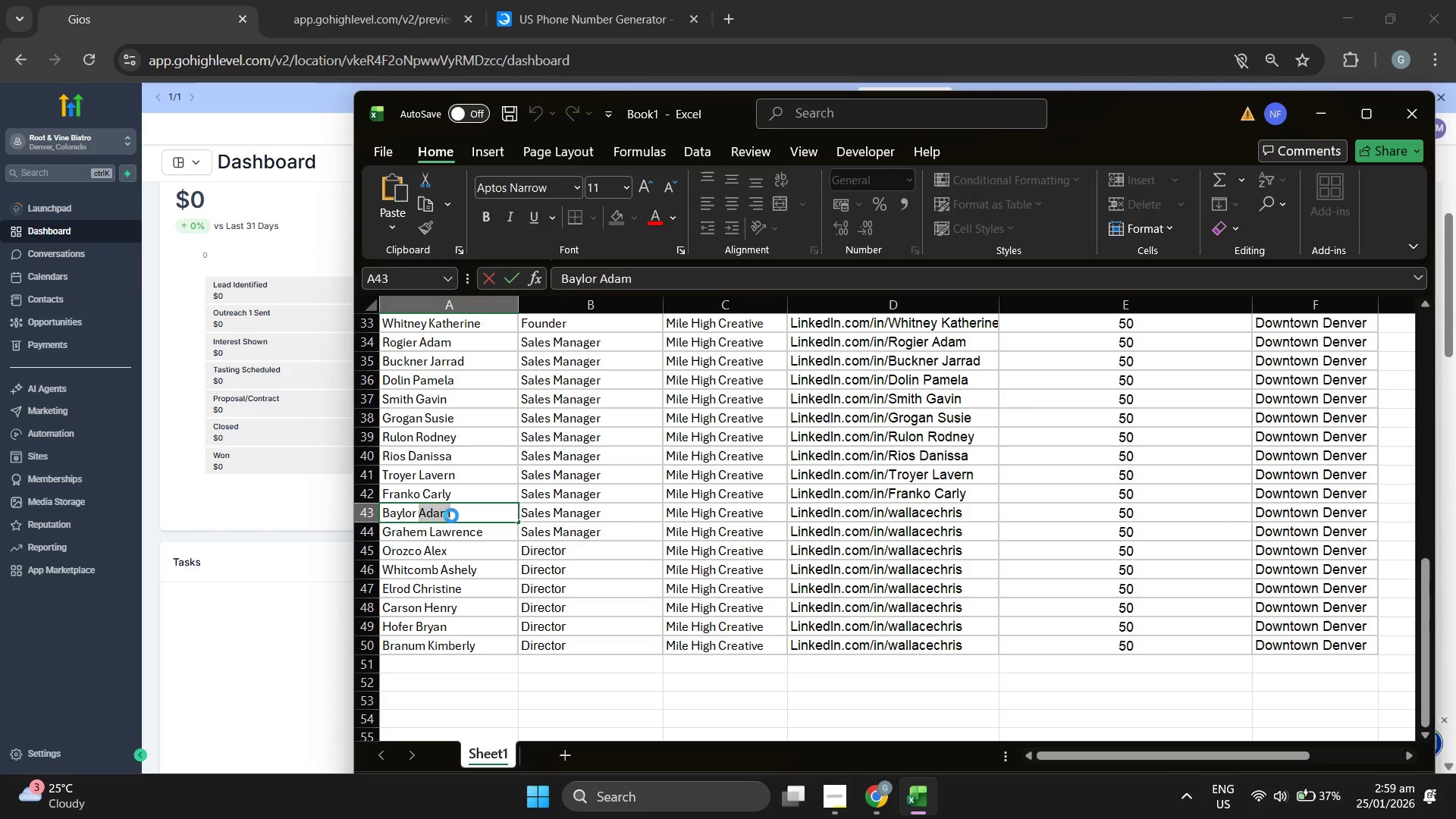 
key(Control+C)
 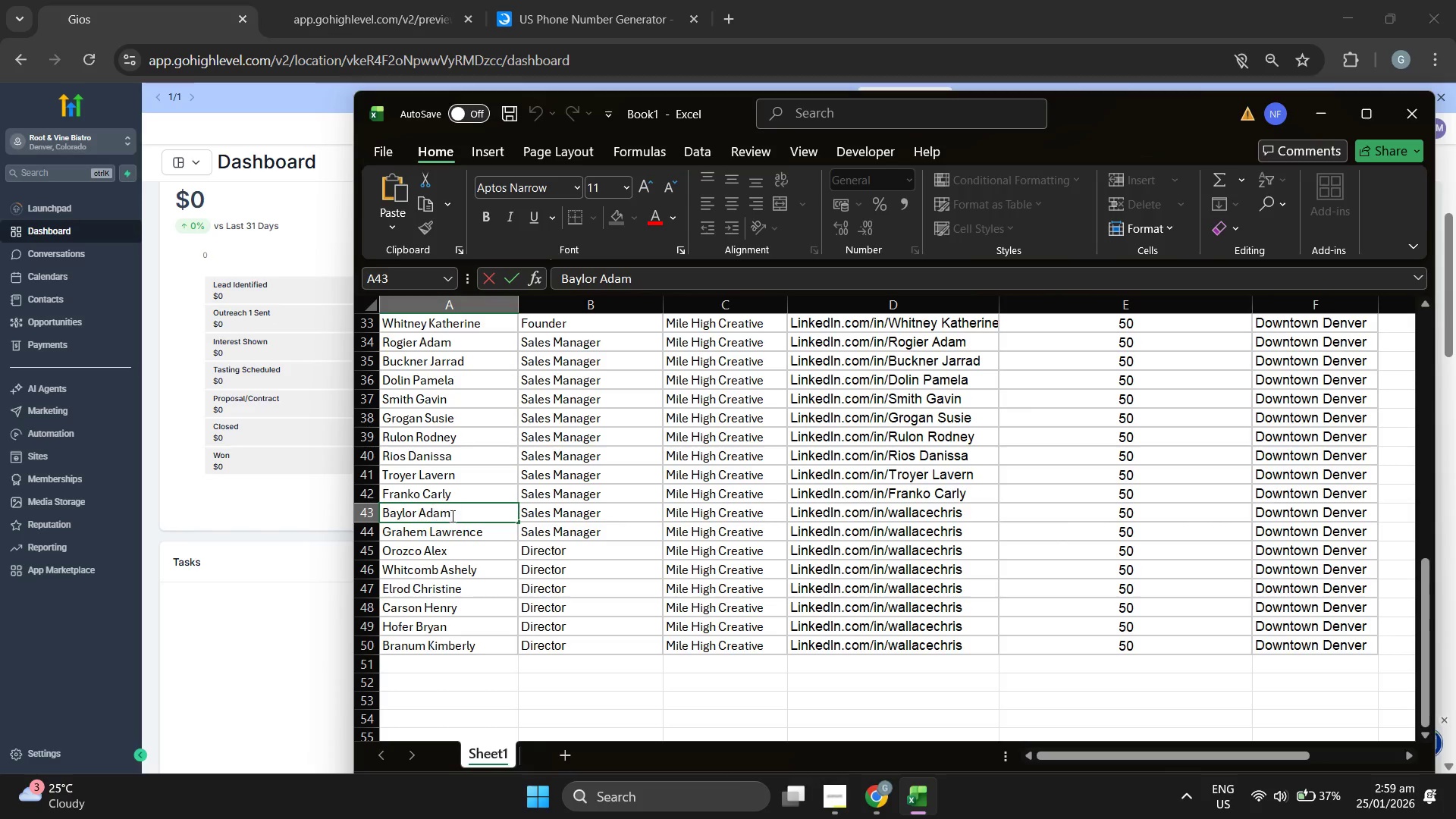 
double_click([451, 516])
 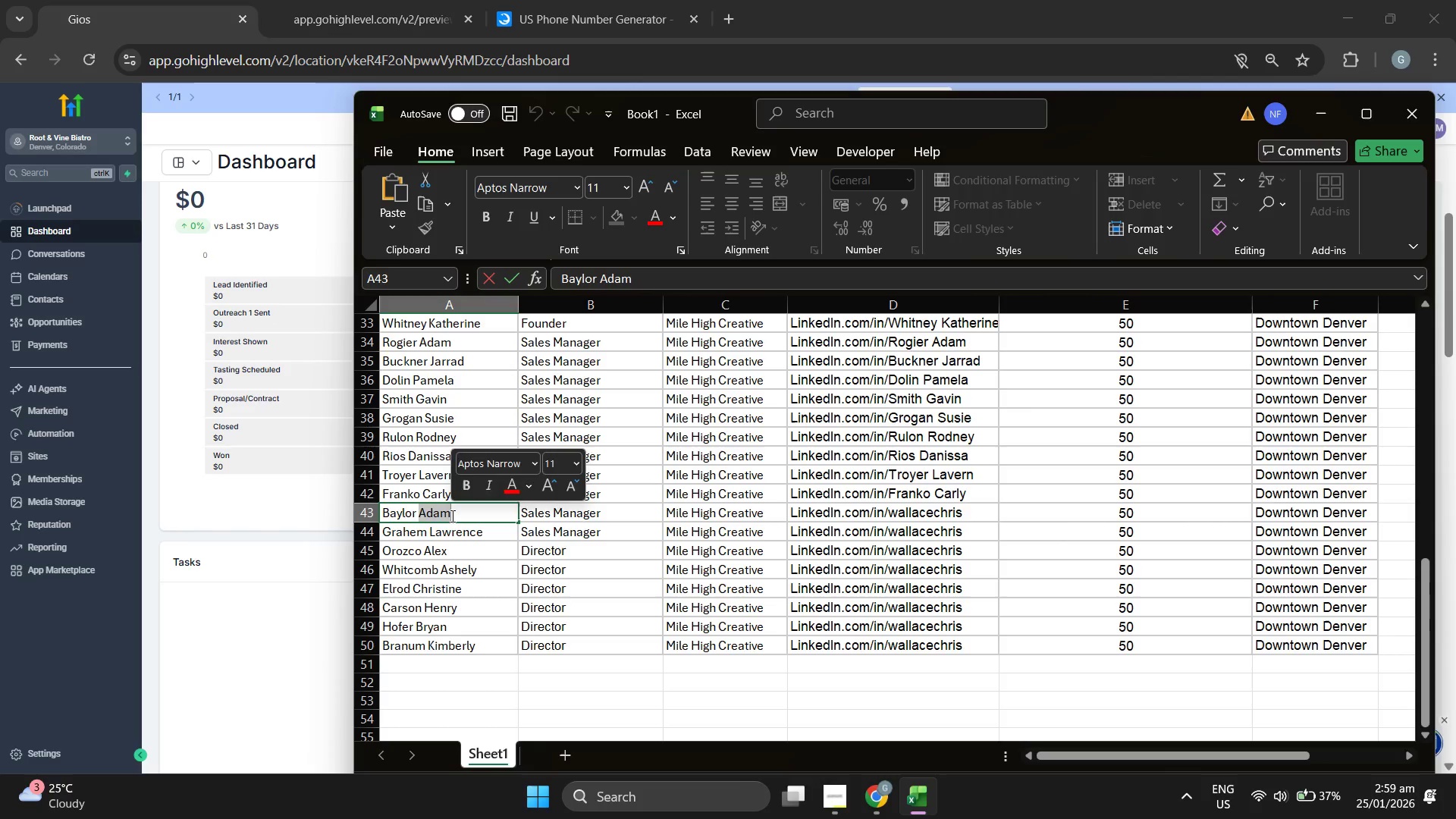 
triple_click([451, 516])
 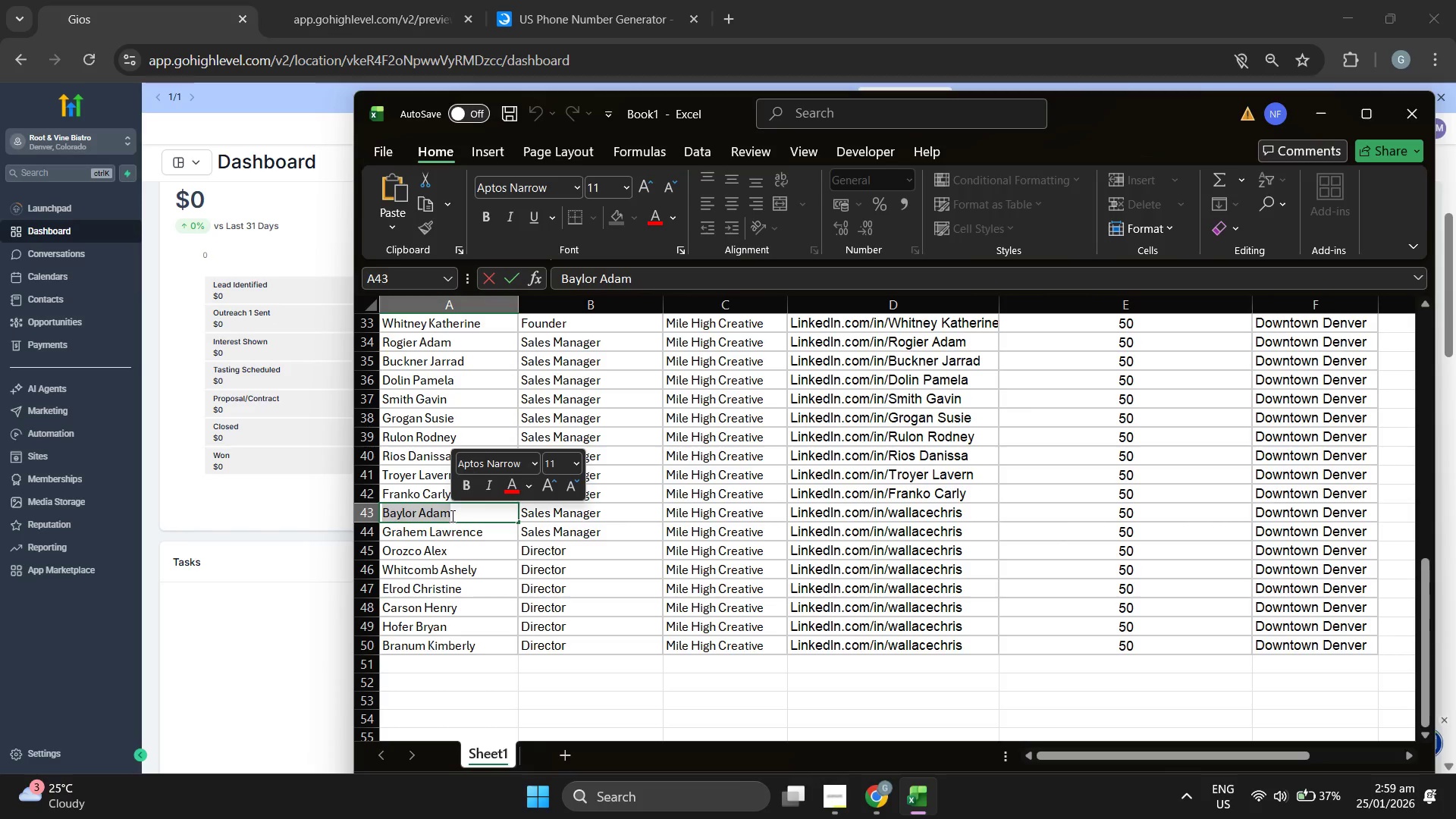 
key(Control+ControlLeft)
 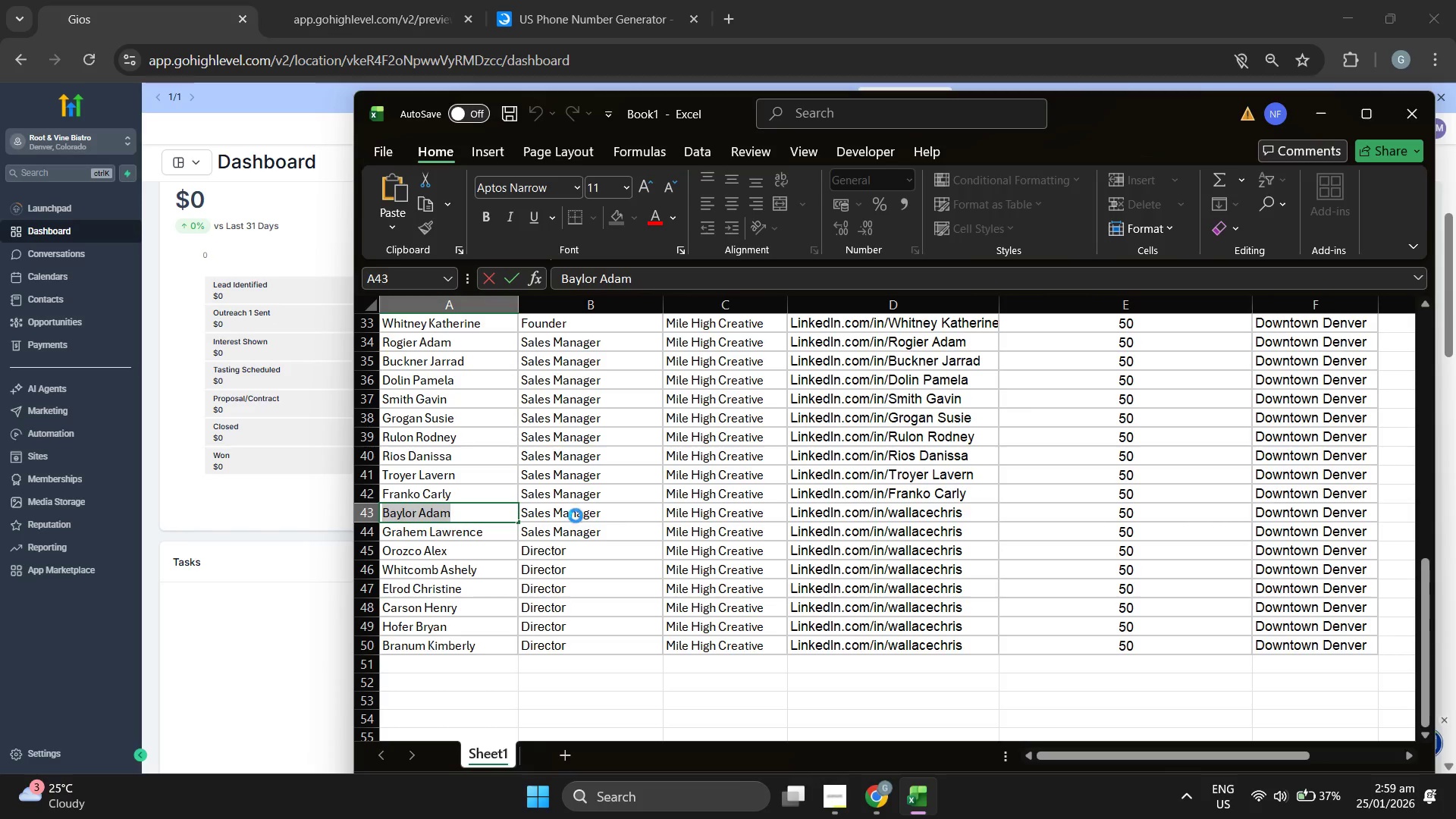 
key(Control+C)
 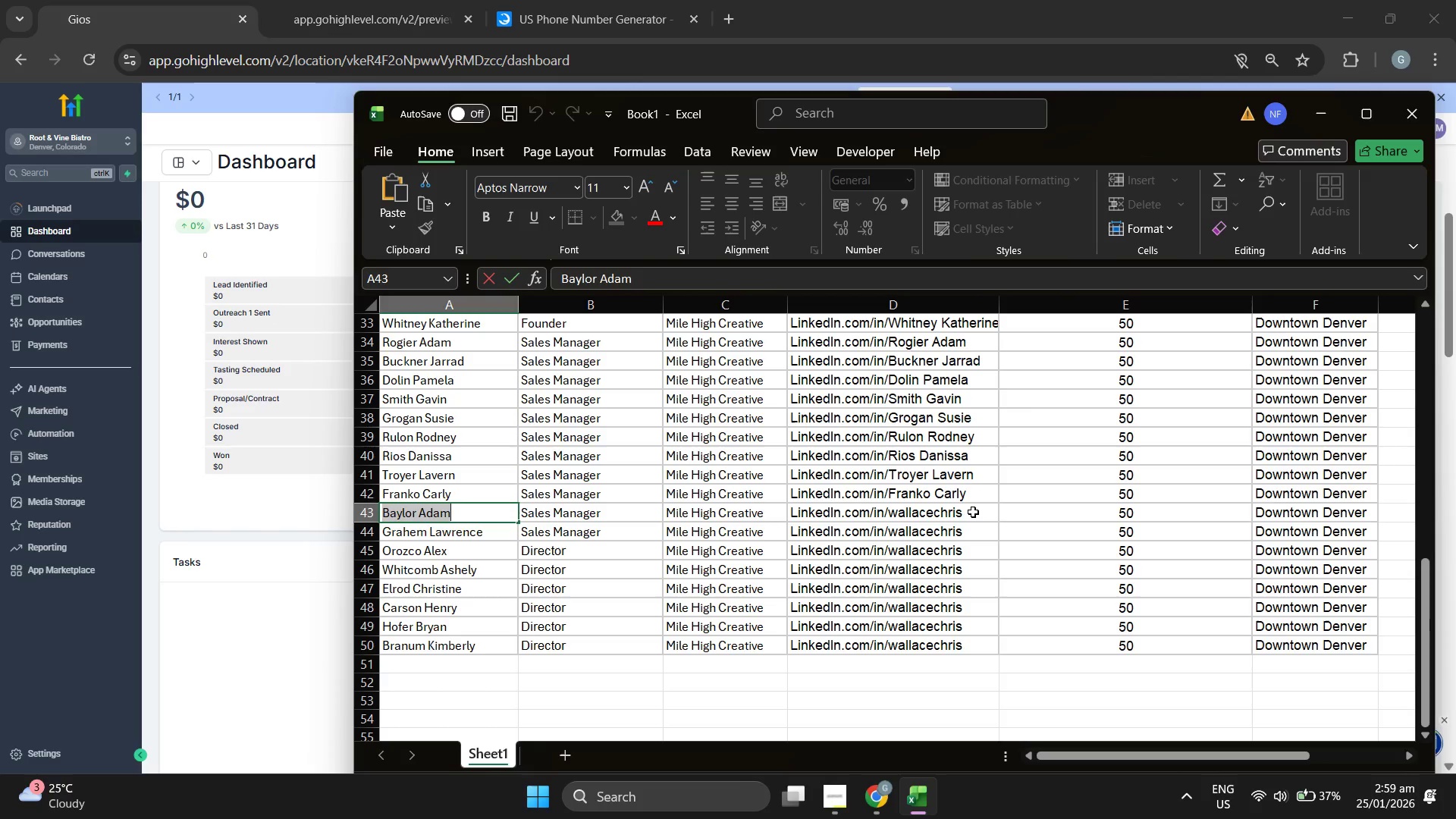 
double_click([973, 512])
 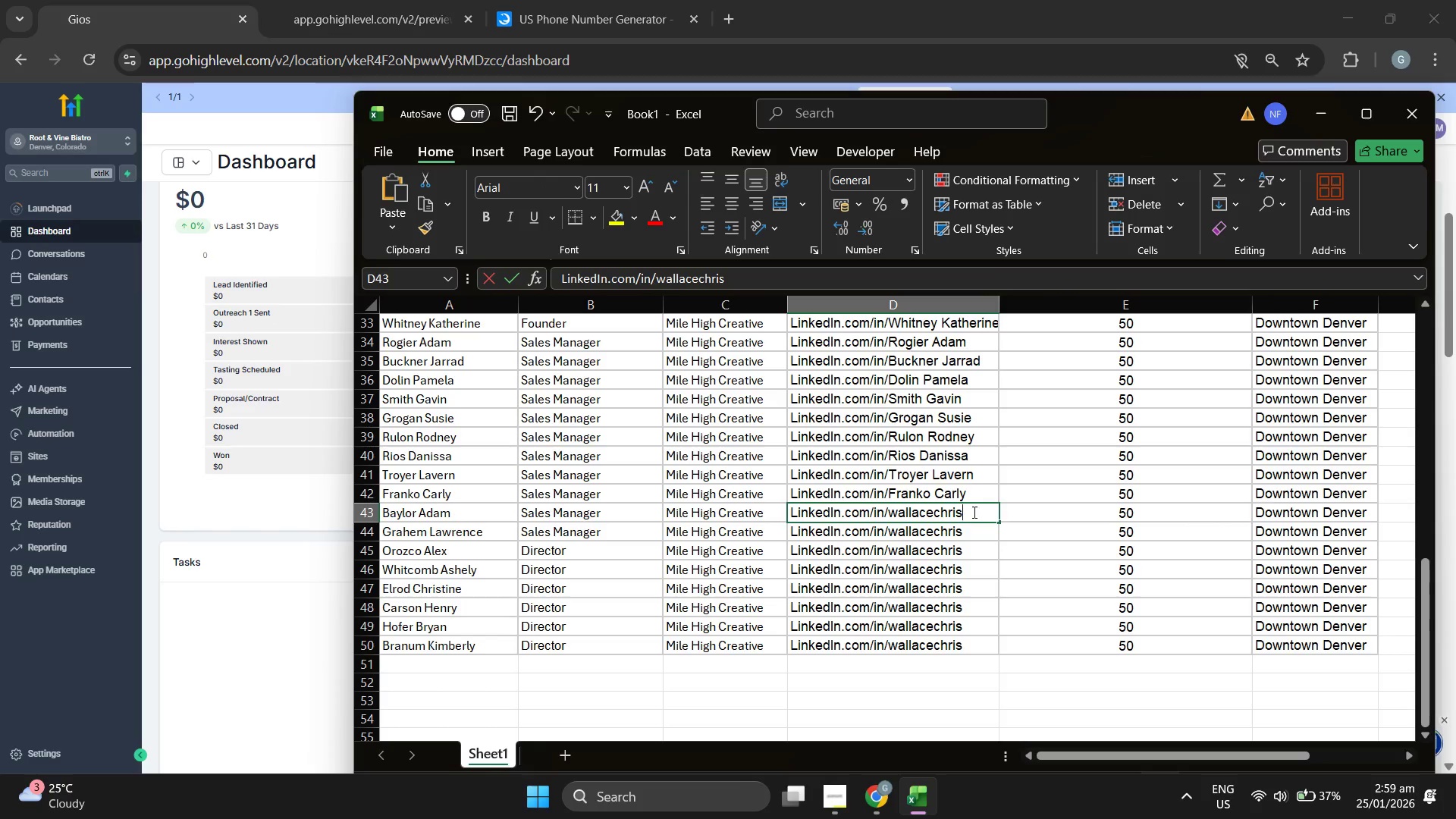 
triple_click([973, 512])
 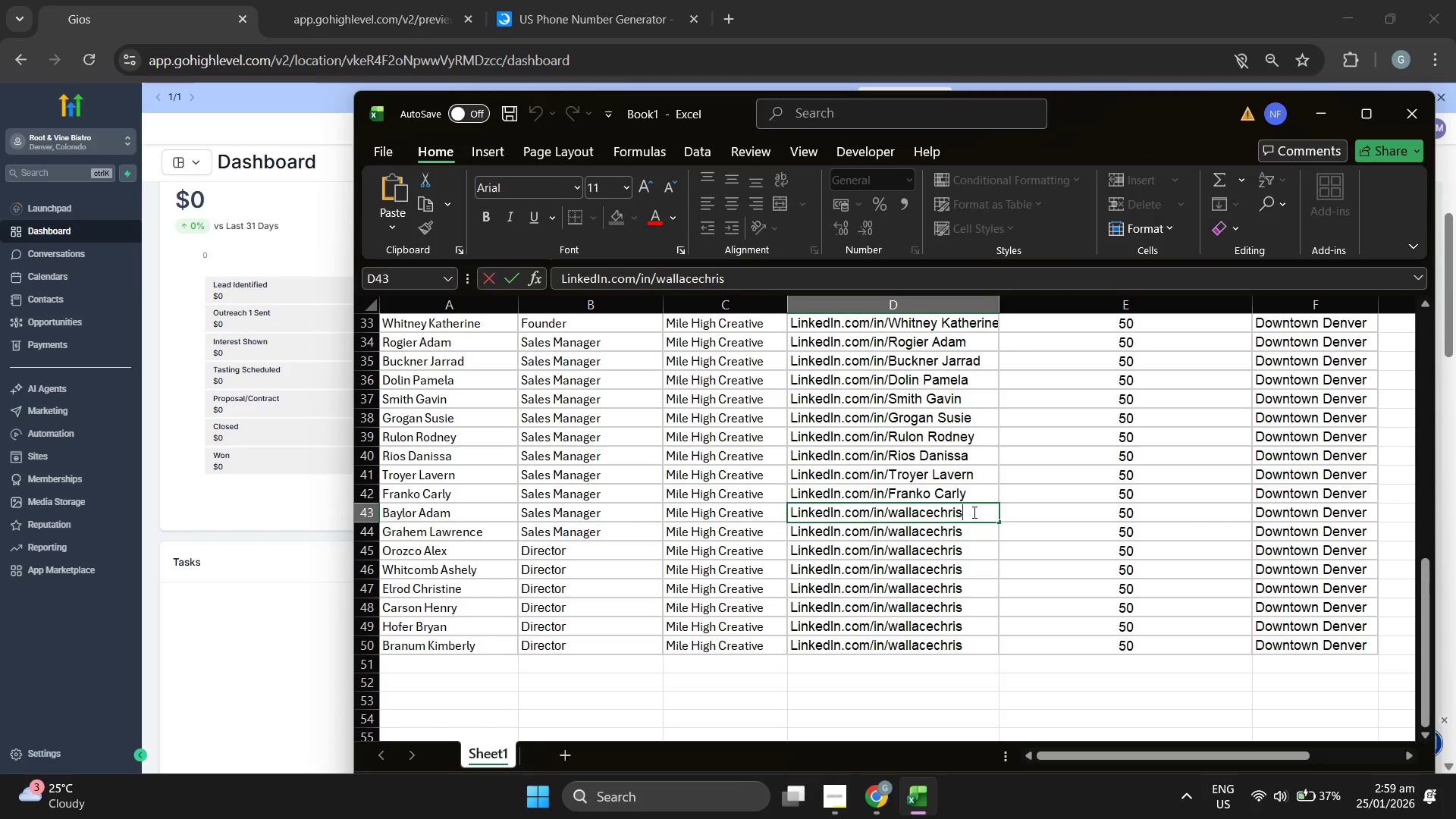 
triple_click([973, 512])
 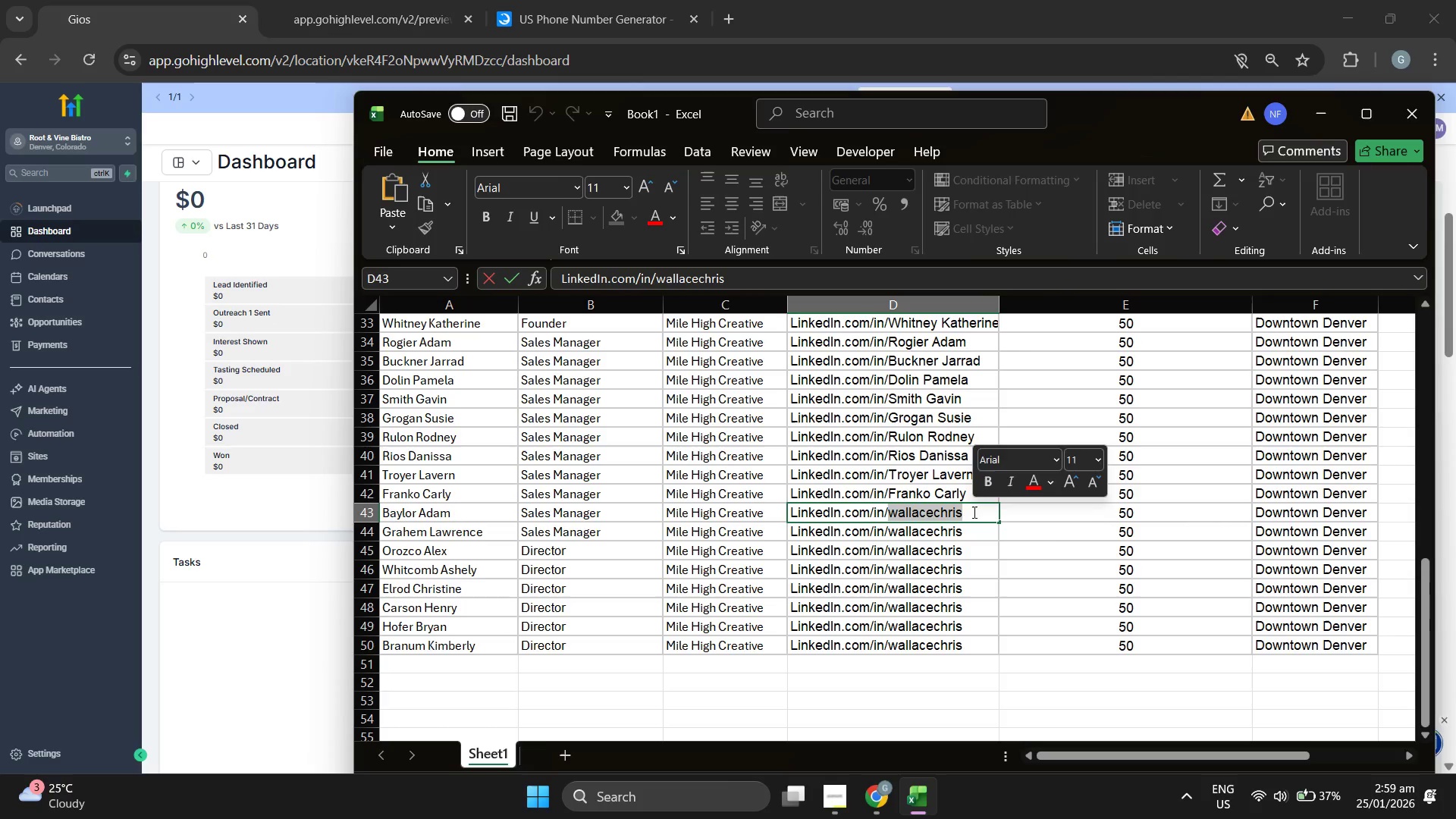 
key(Control+ControlLeft)
 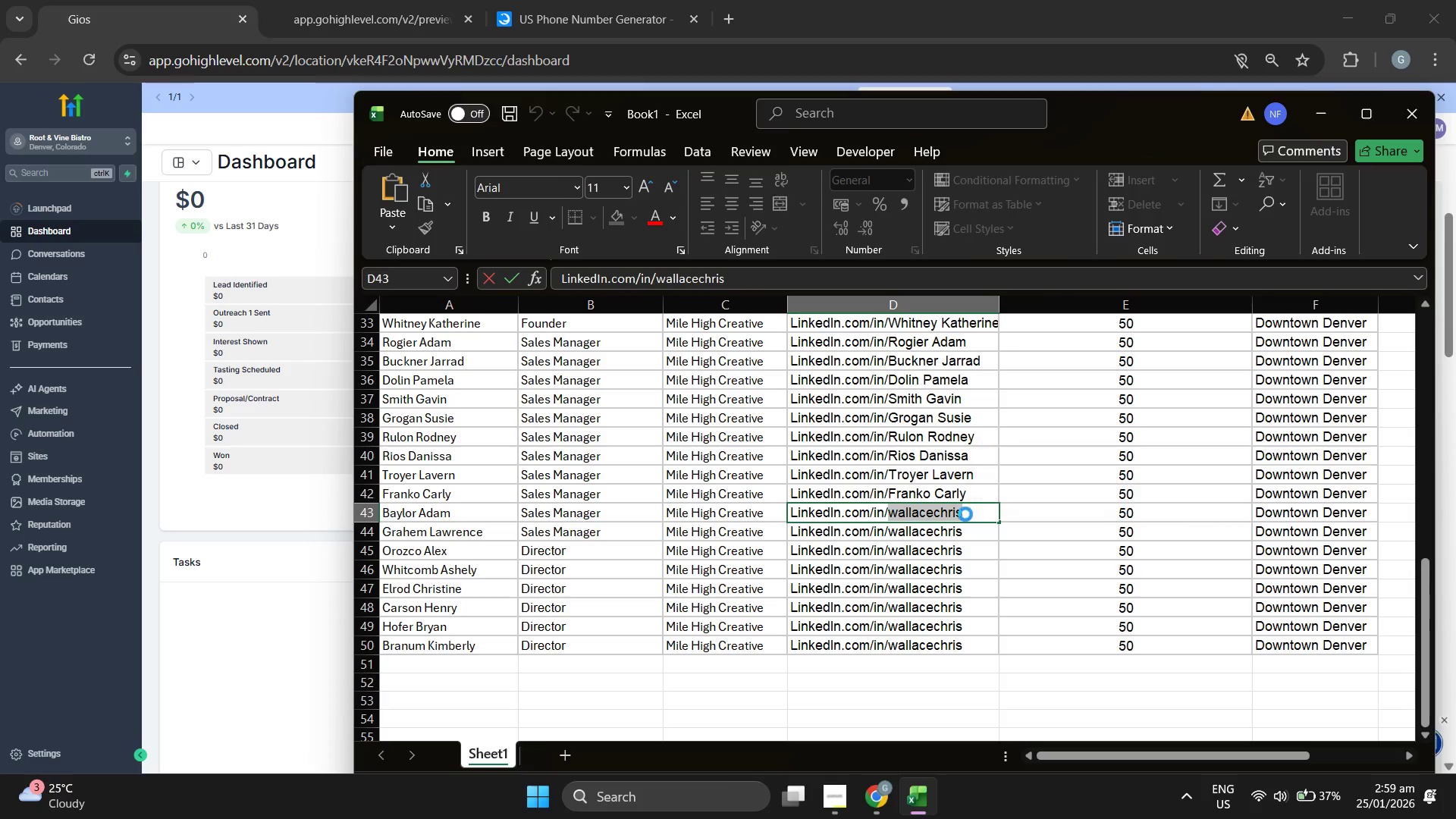 
key(Control+V)
 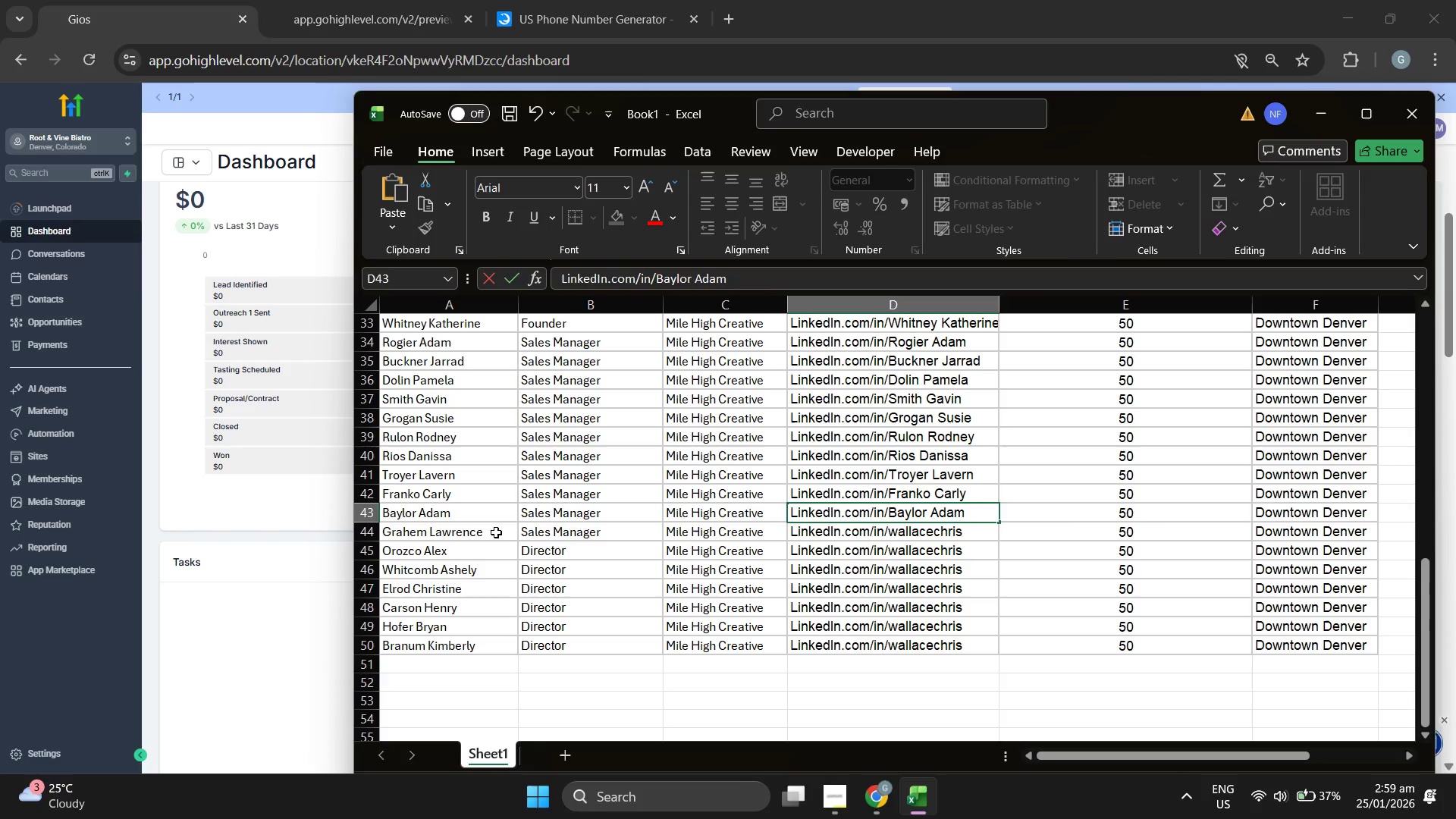 
double_click([495, 532])
 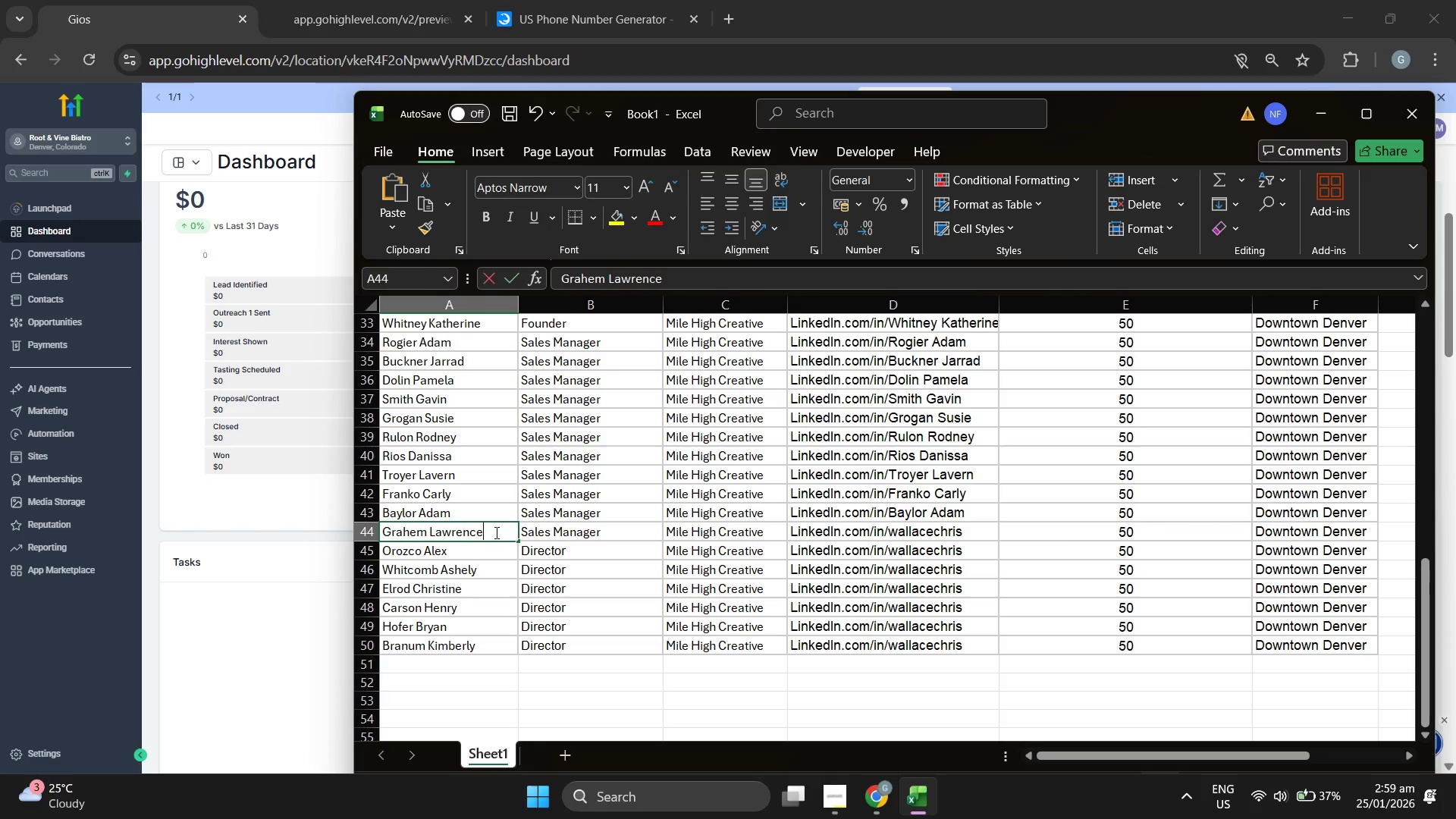 
triple_click([495, 532])
 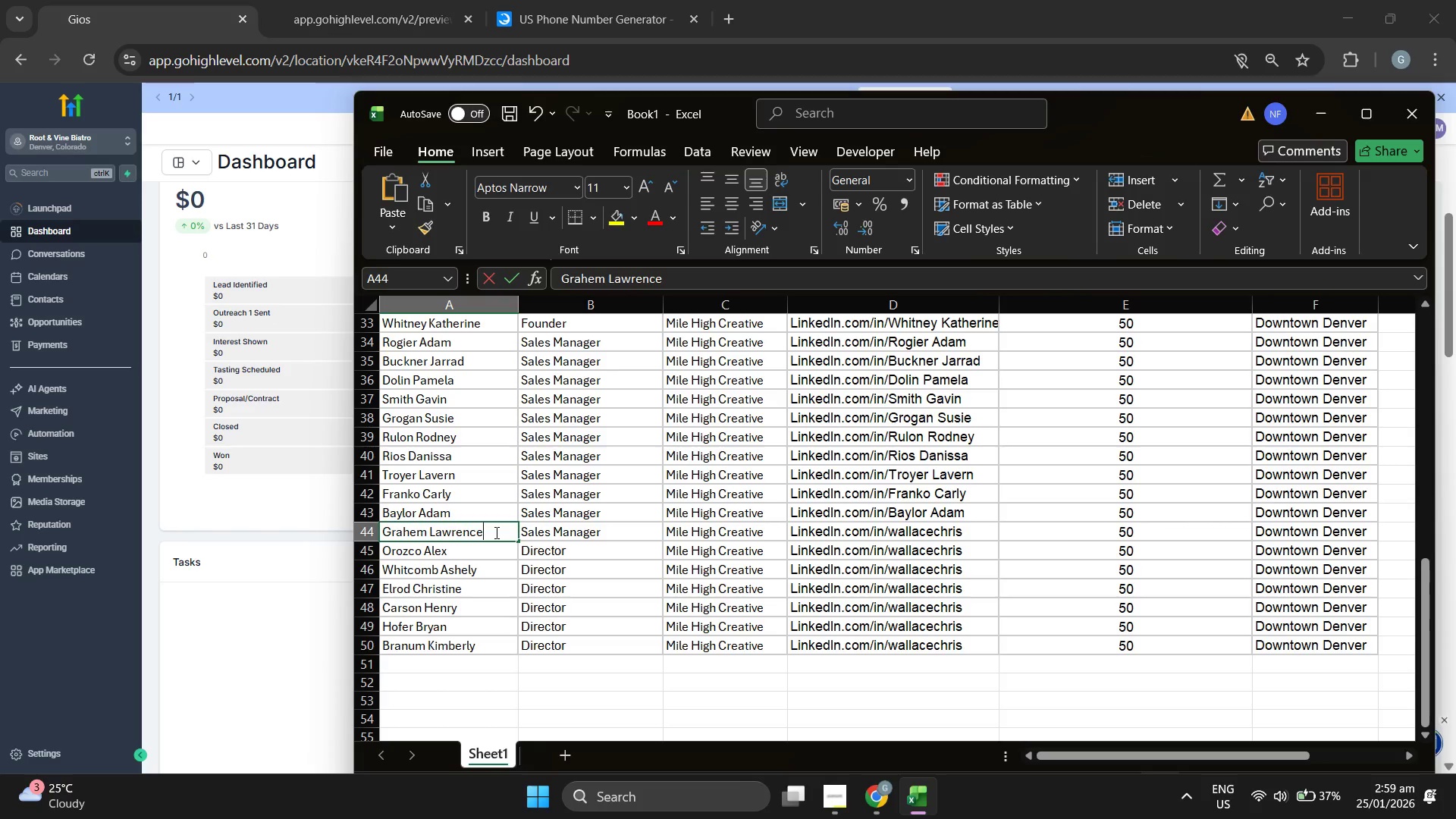 
triple_click([495, 532])
 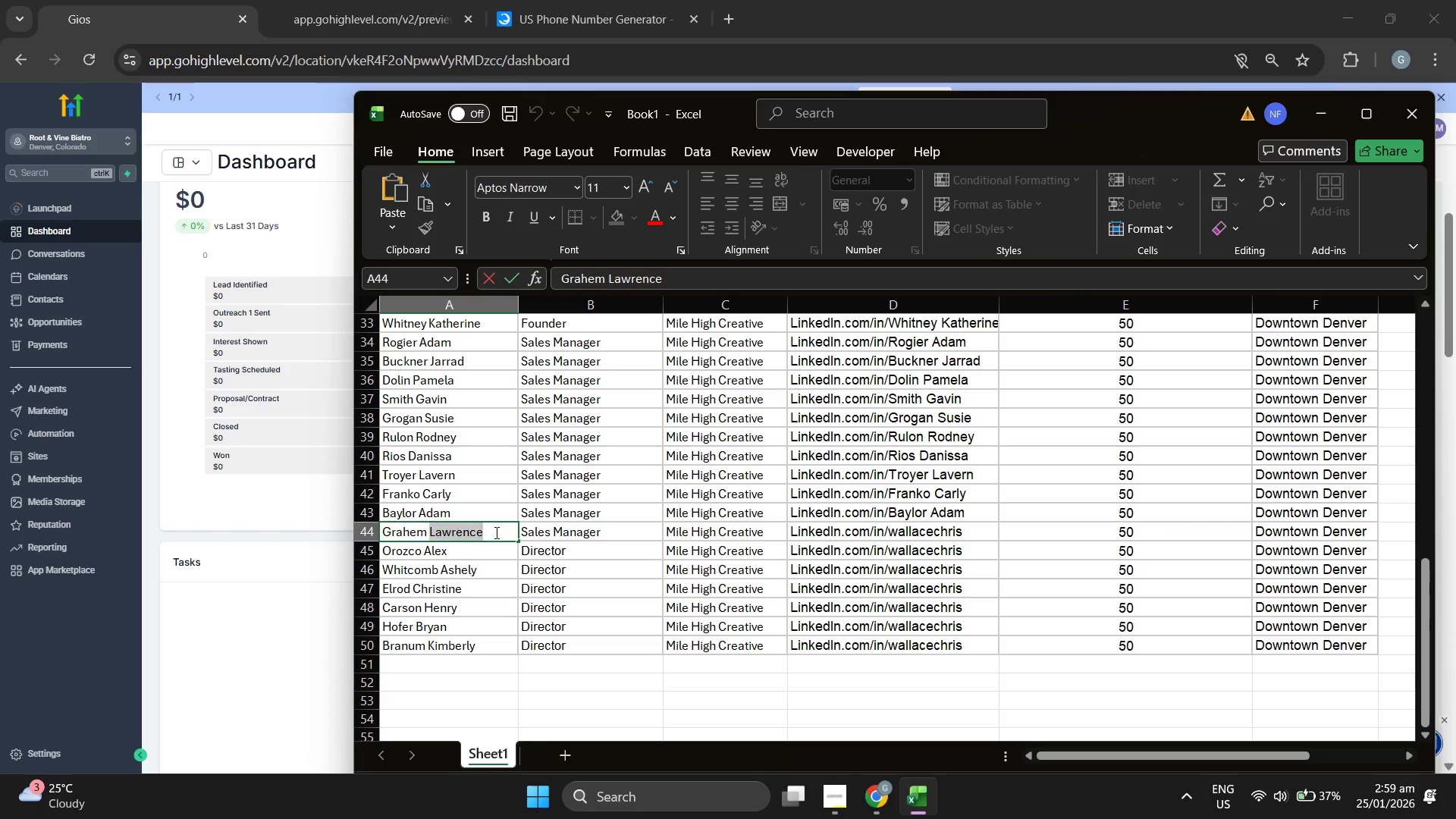 
triple_click([495, 532])
 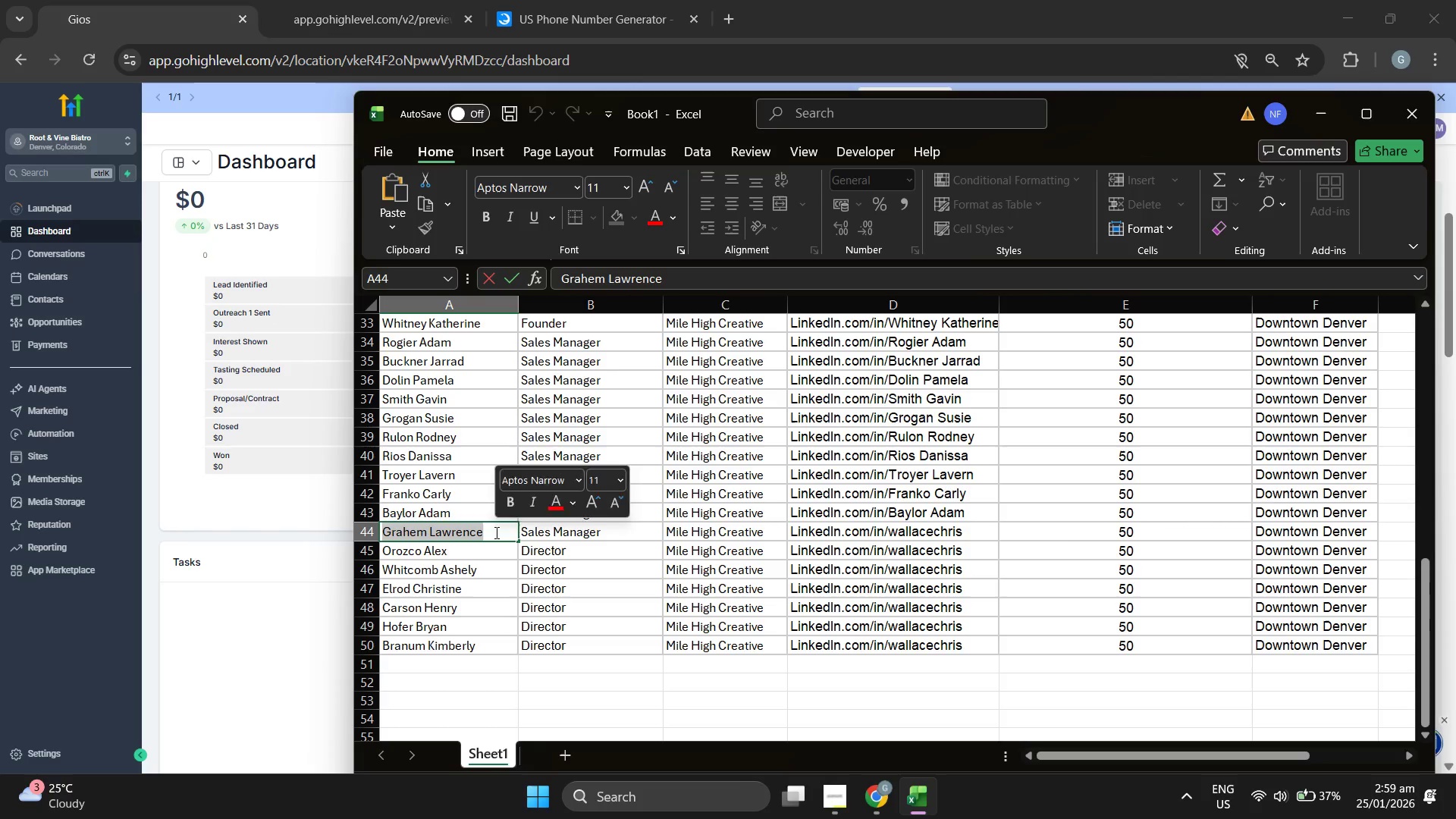 
key(Control+ControlLeft)
 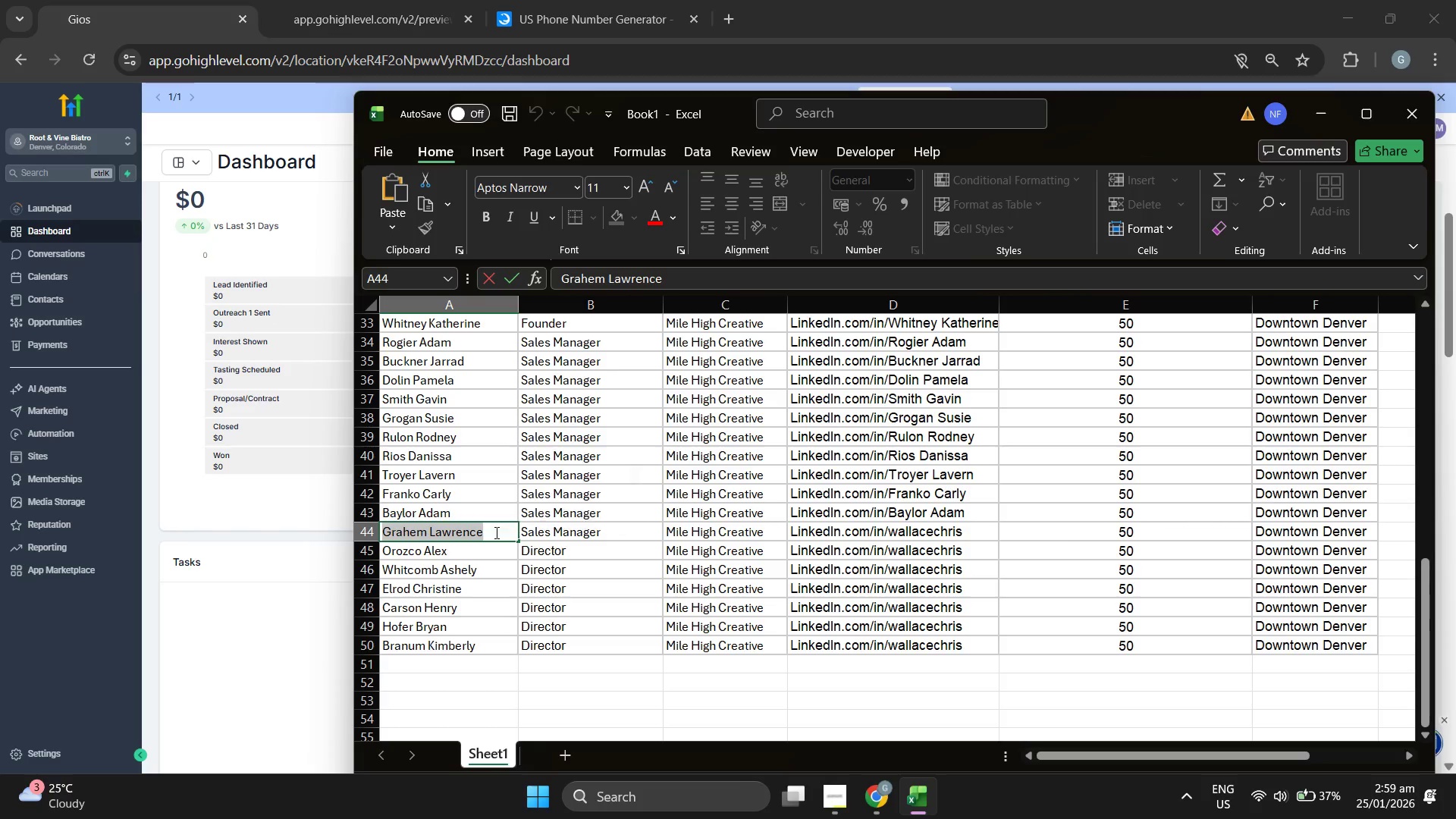 
key(Control+C)
 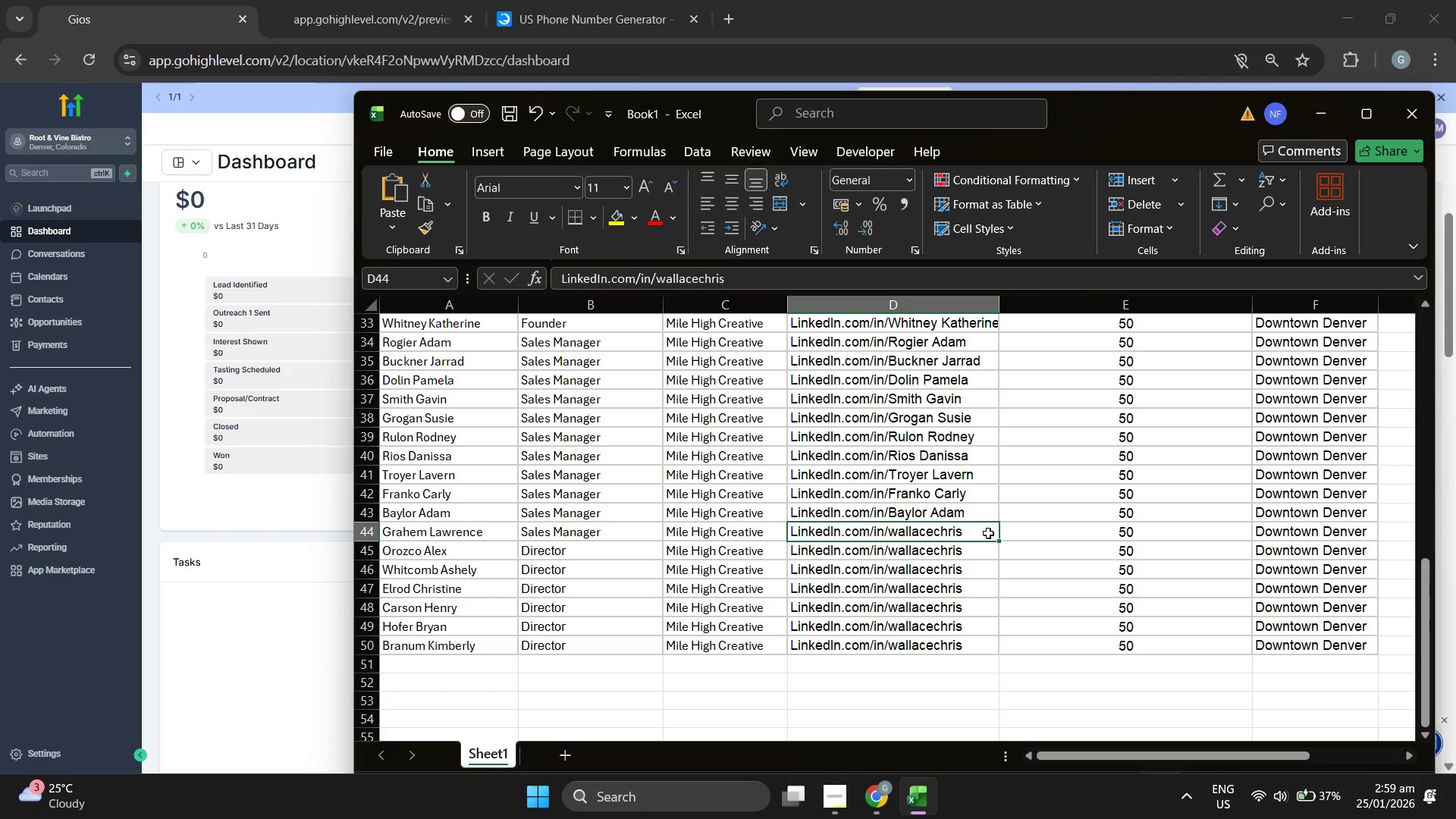 
double_click([967, 533])
 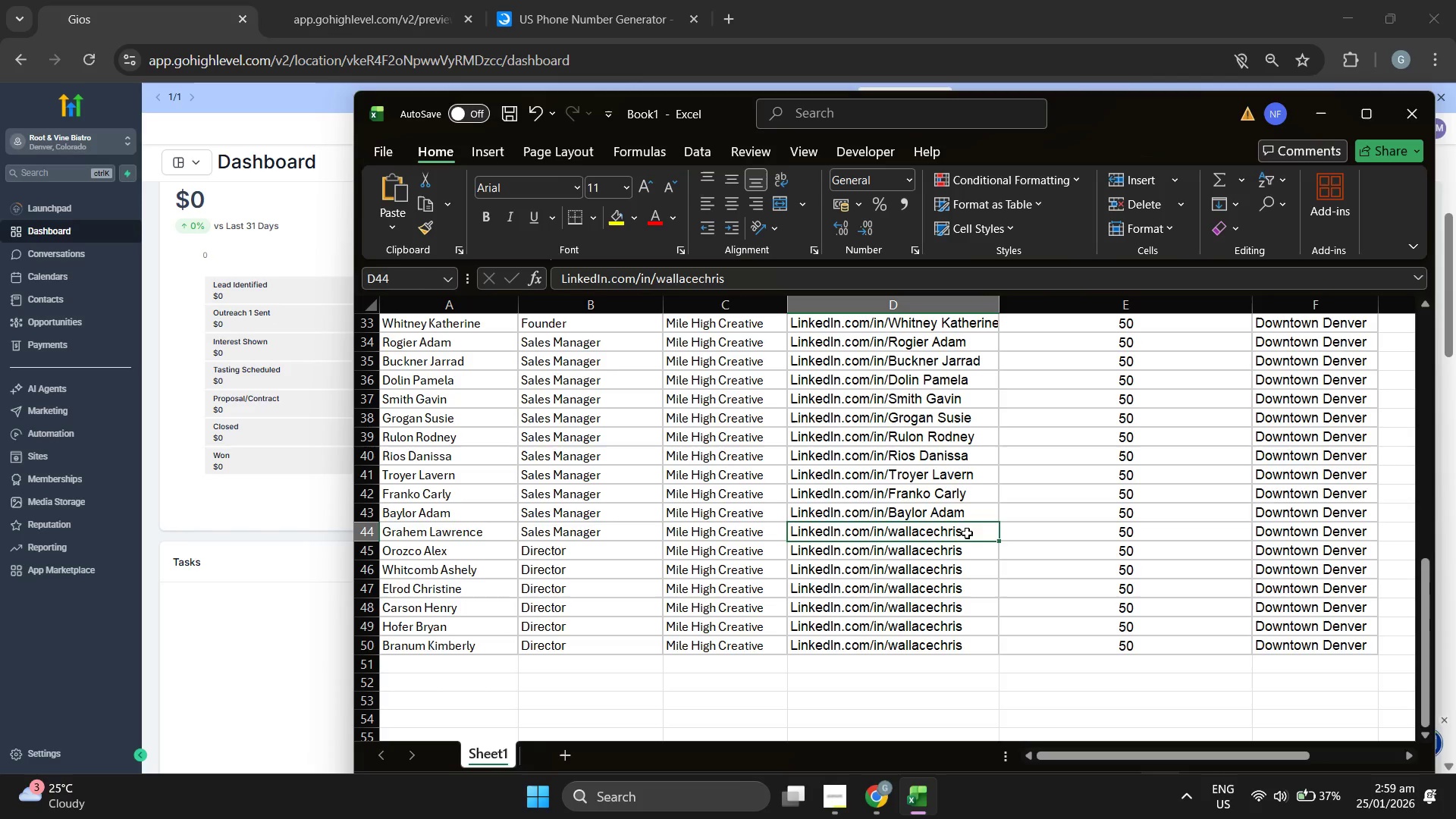 
triple_click([967, 533])
 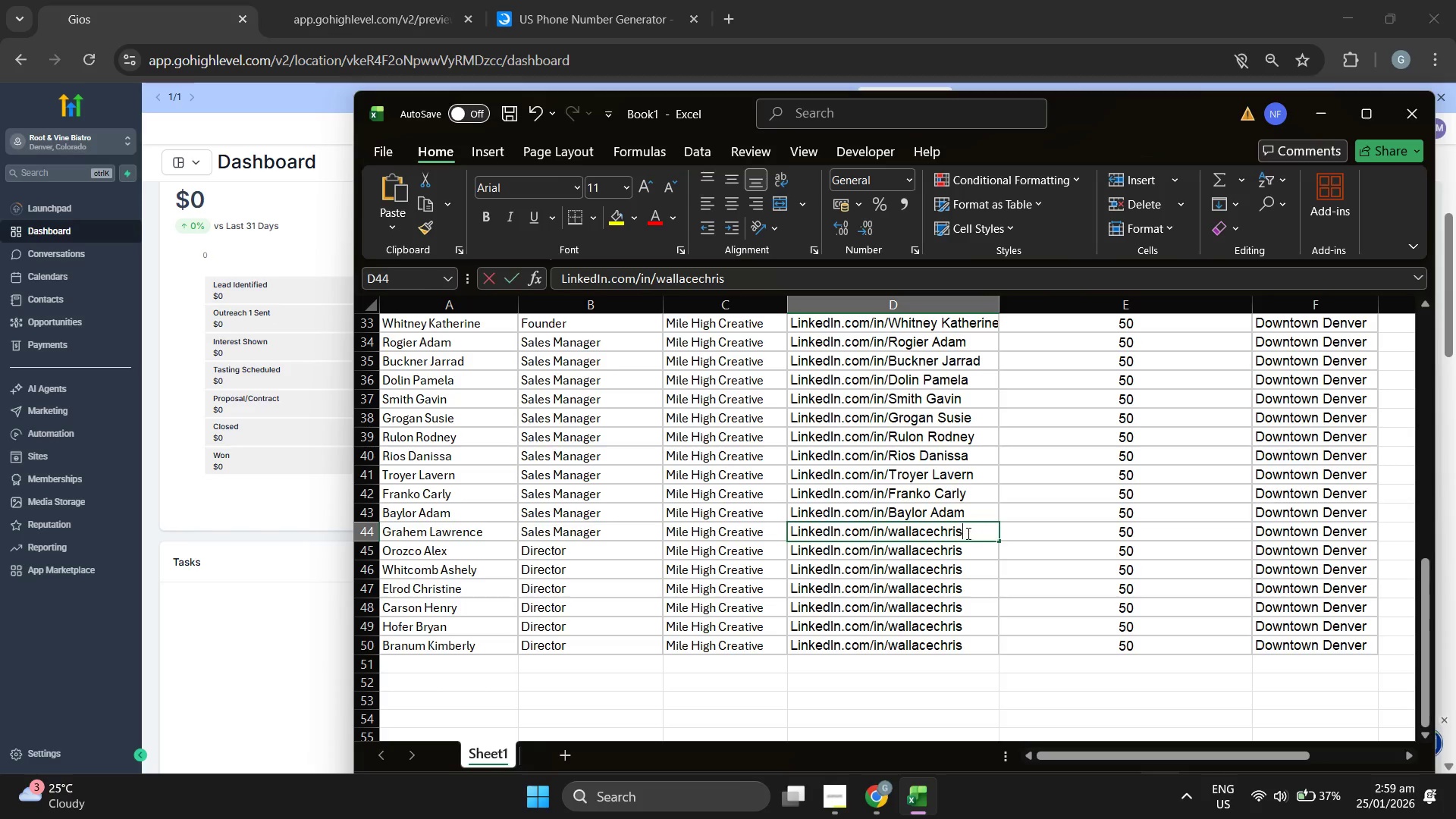 
triple_click([967, 533])
 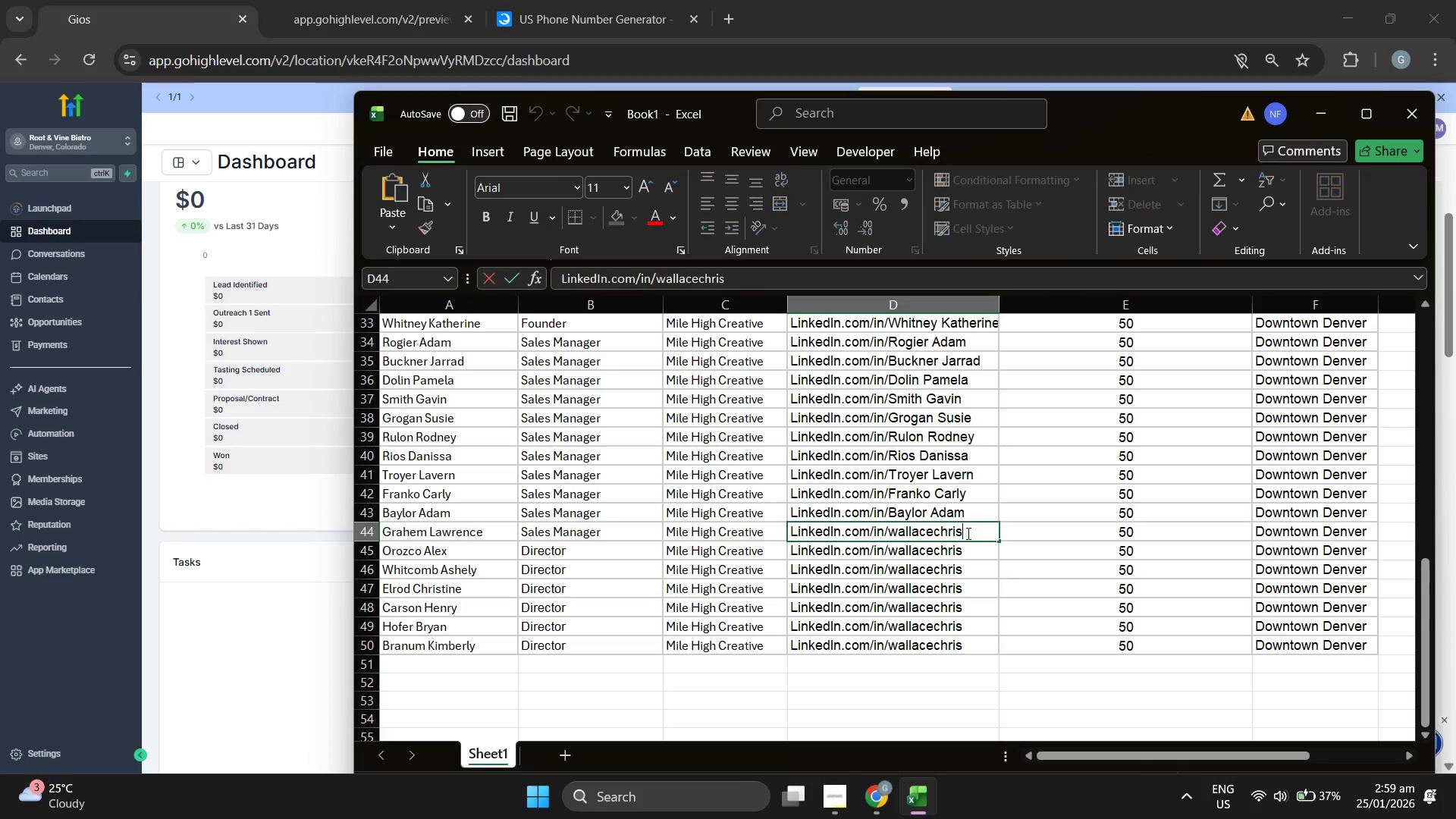 
triple_click([967, 533])
 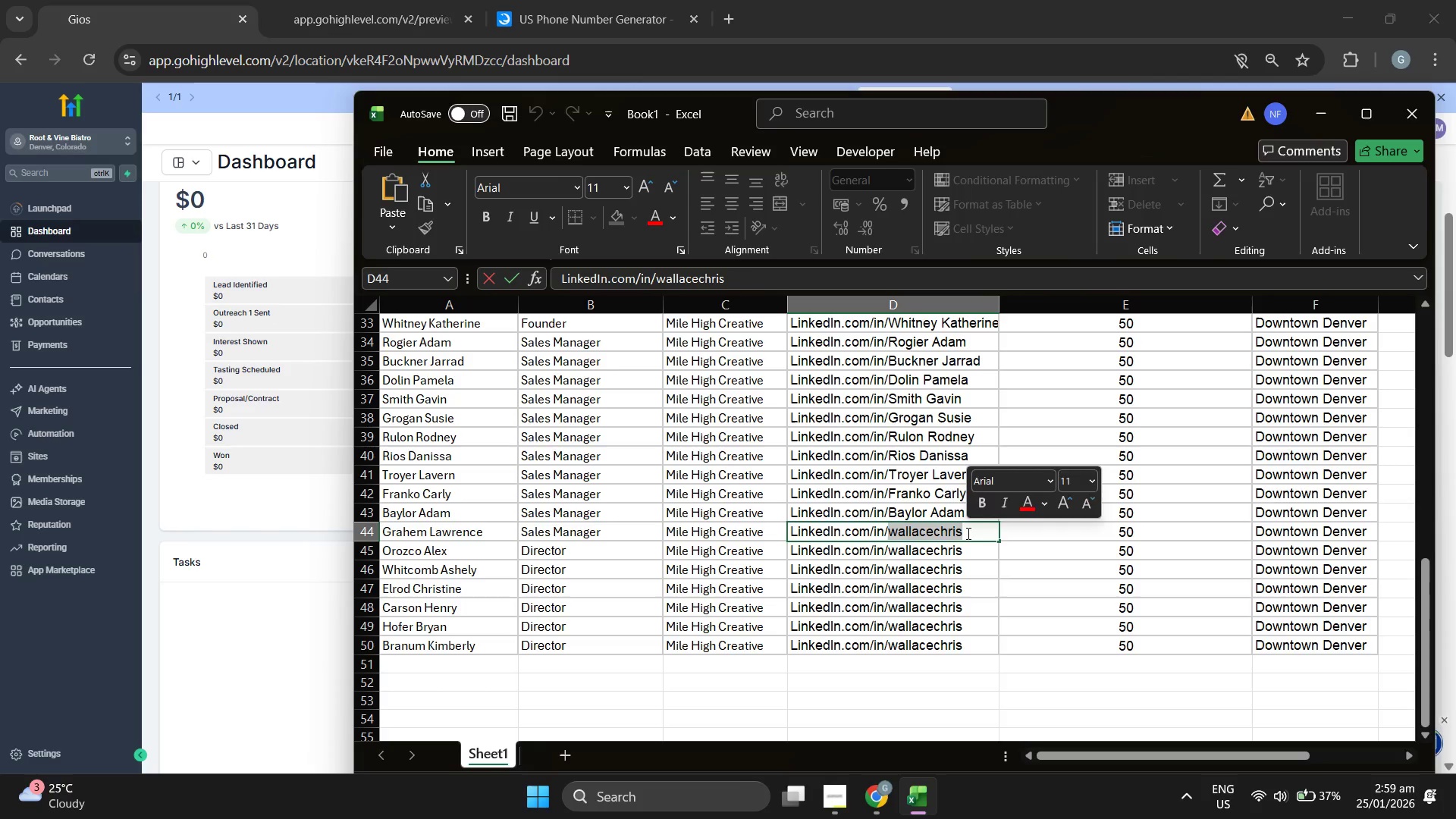 
key(Control+ControlLeft)
 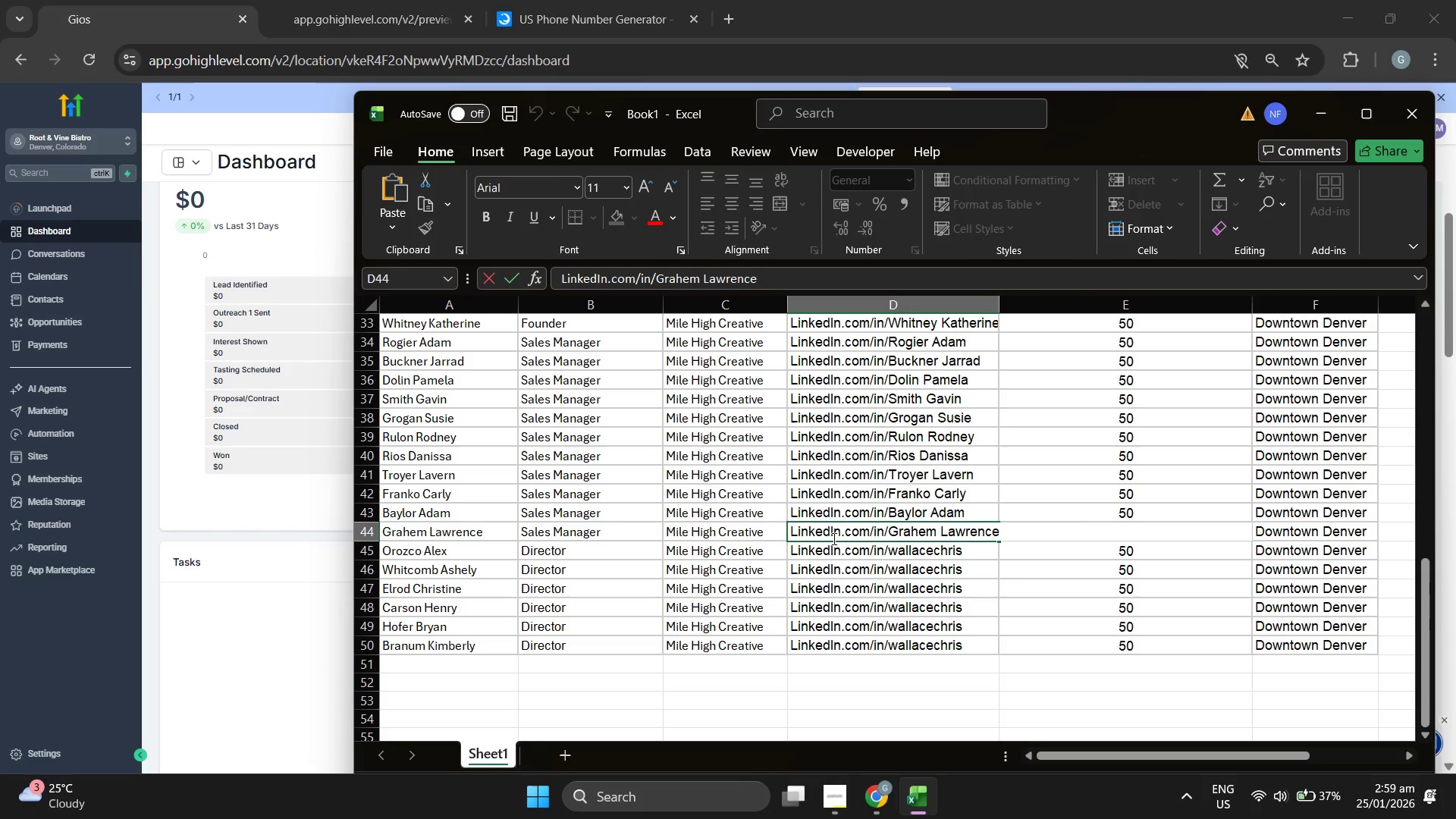 
key(Control+V)
 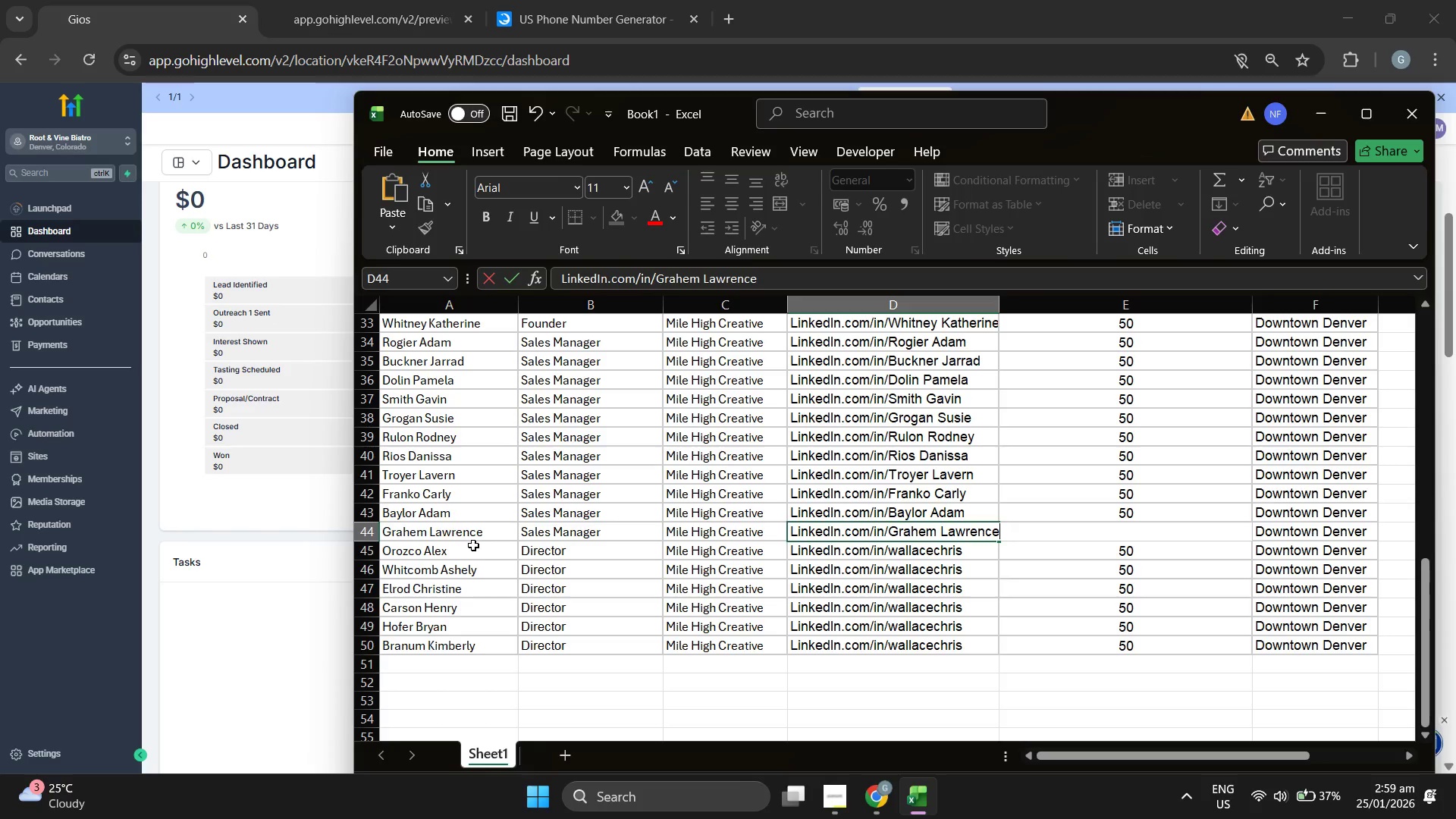 
double_click([472, 545])
 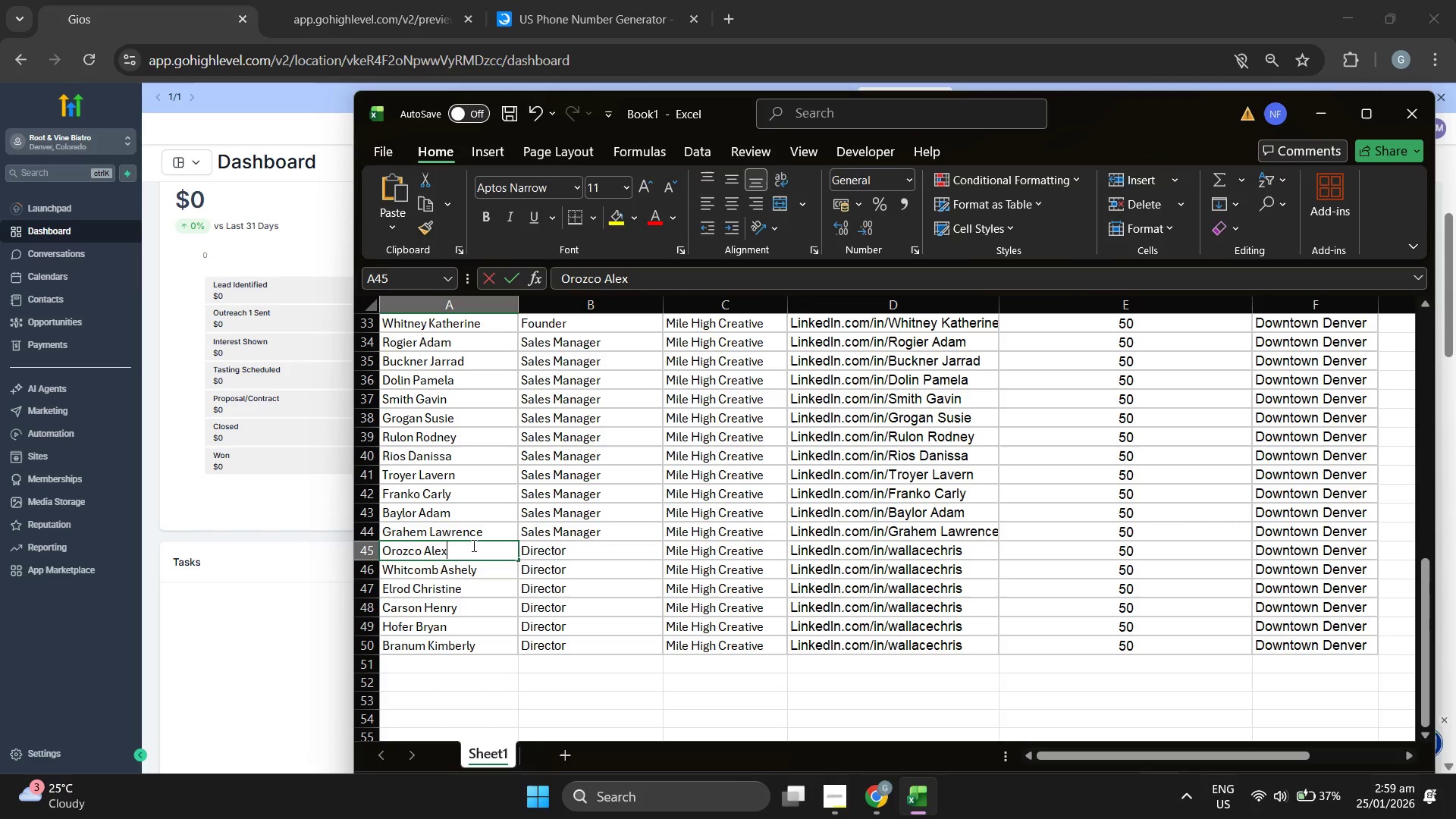 
triple_click([472, 545])
 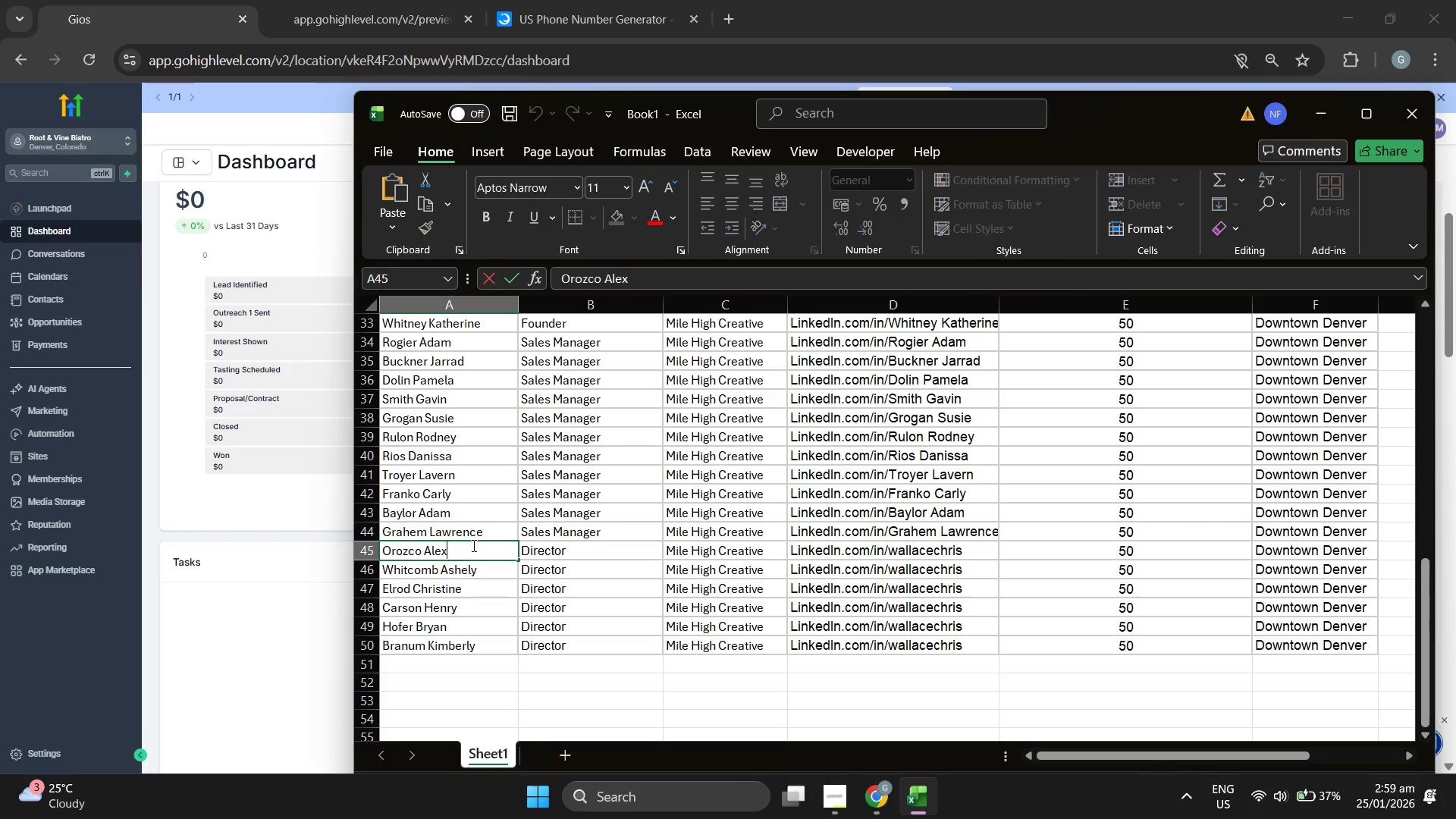 
triple_click([472, 545])
 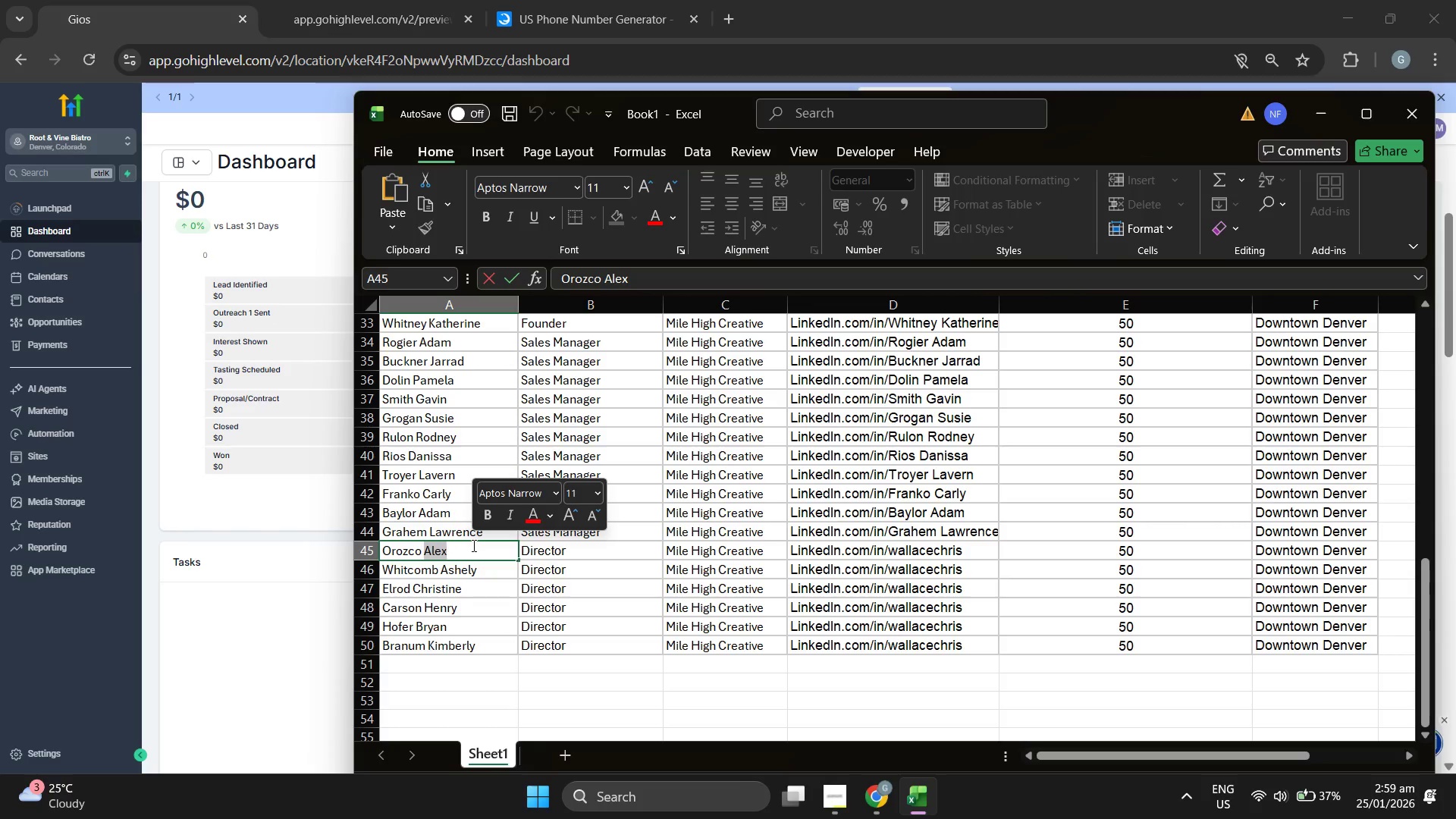 
left_click([472, 545])
 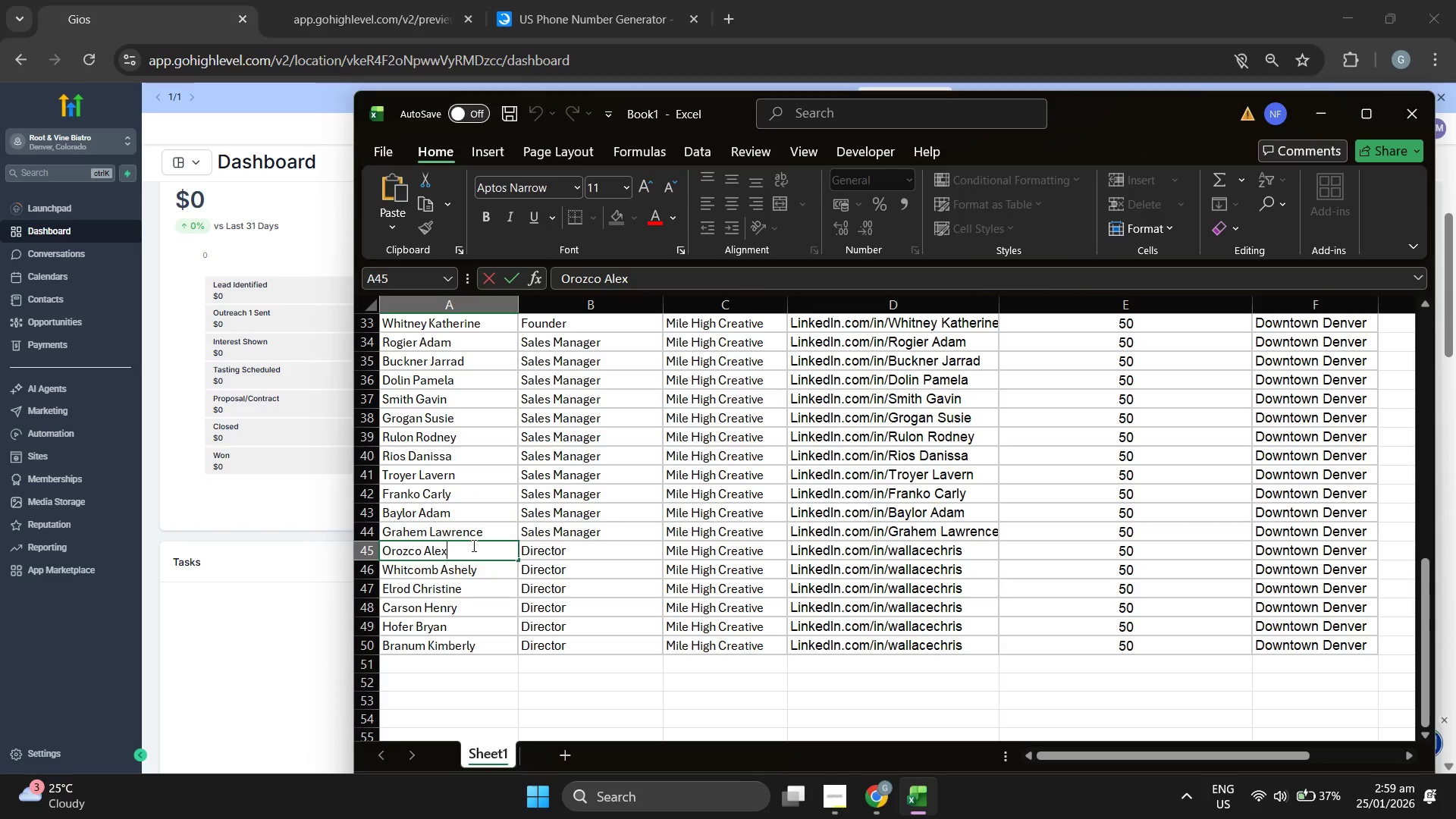 
key(Control+ControlLeft)
 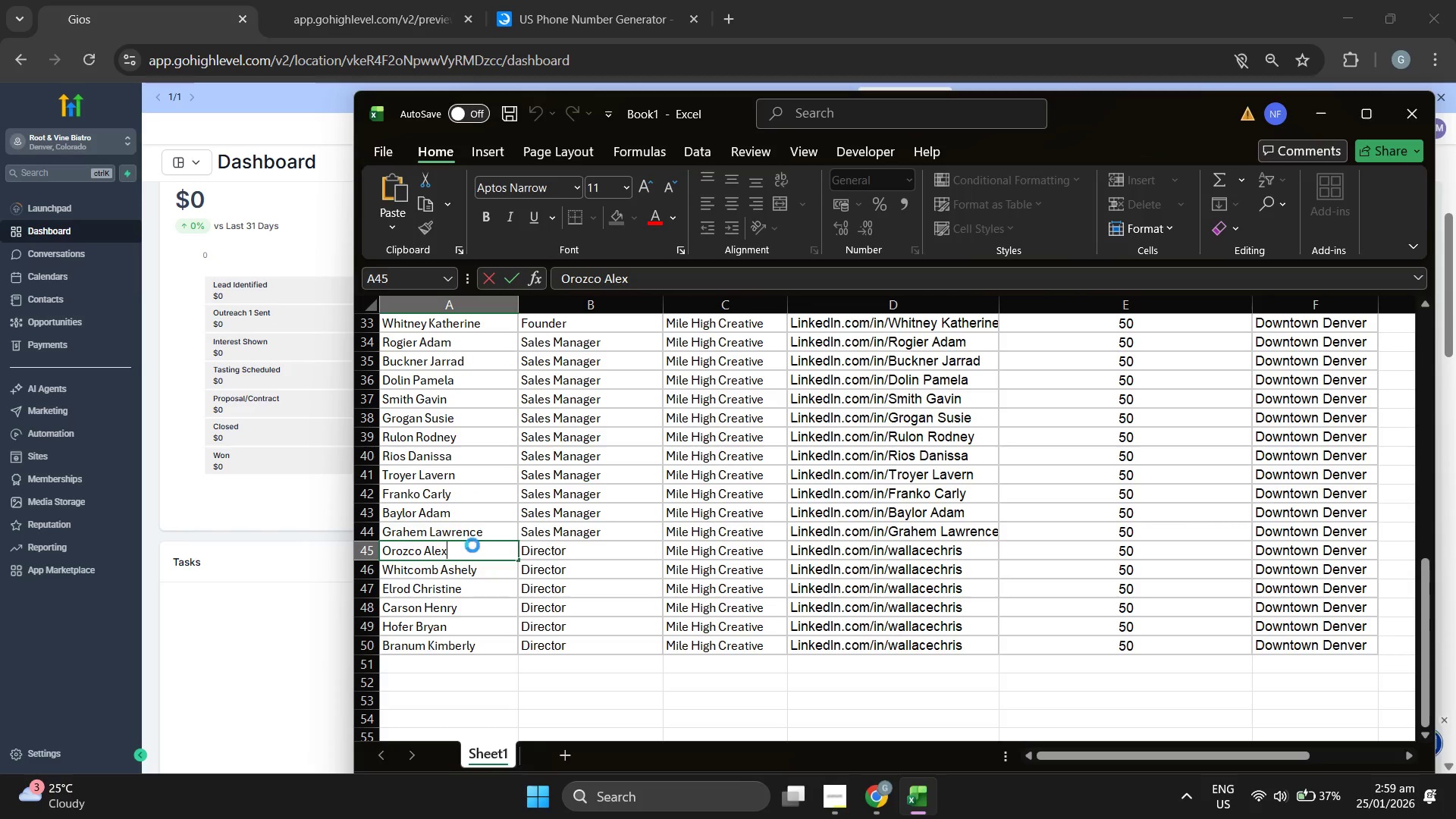 
key(Control+C)
 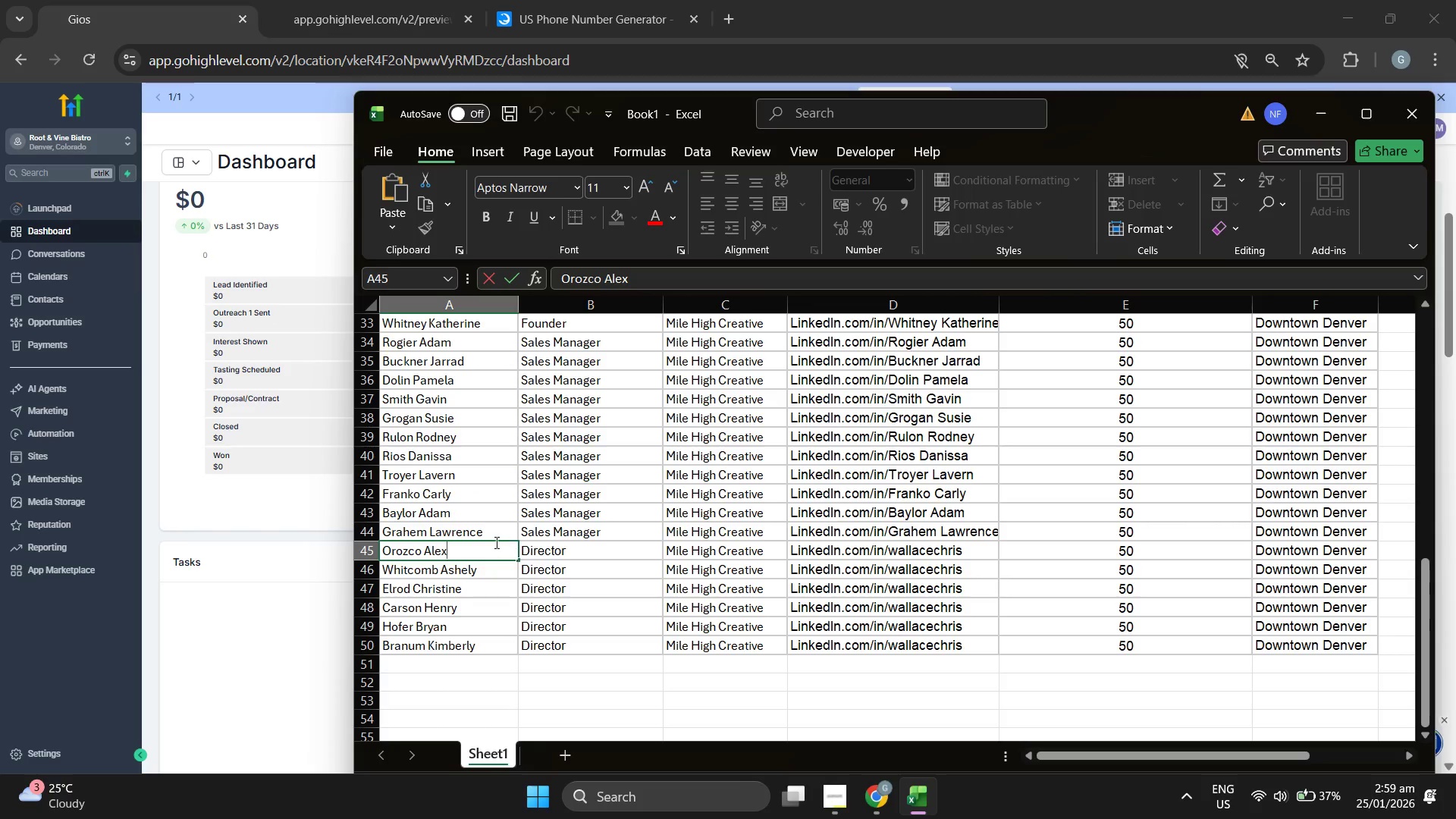 
double_click([494, 544])
 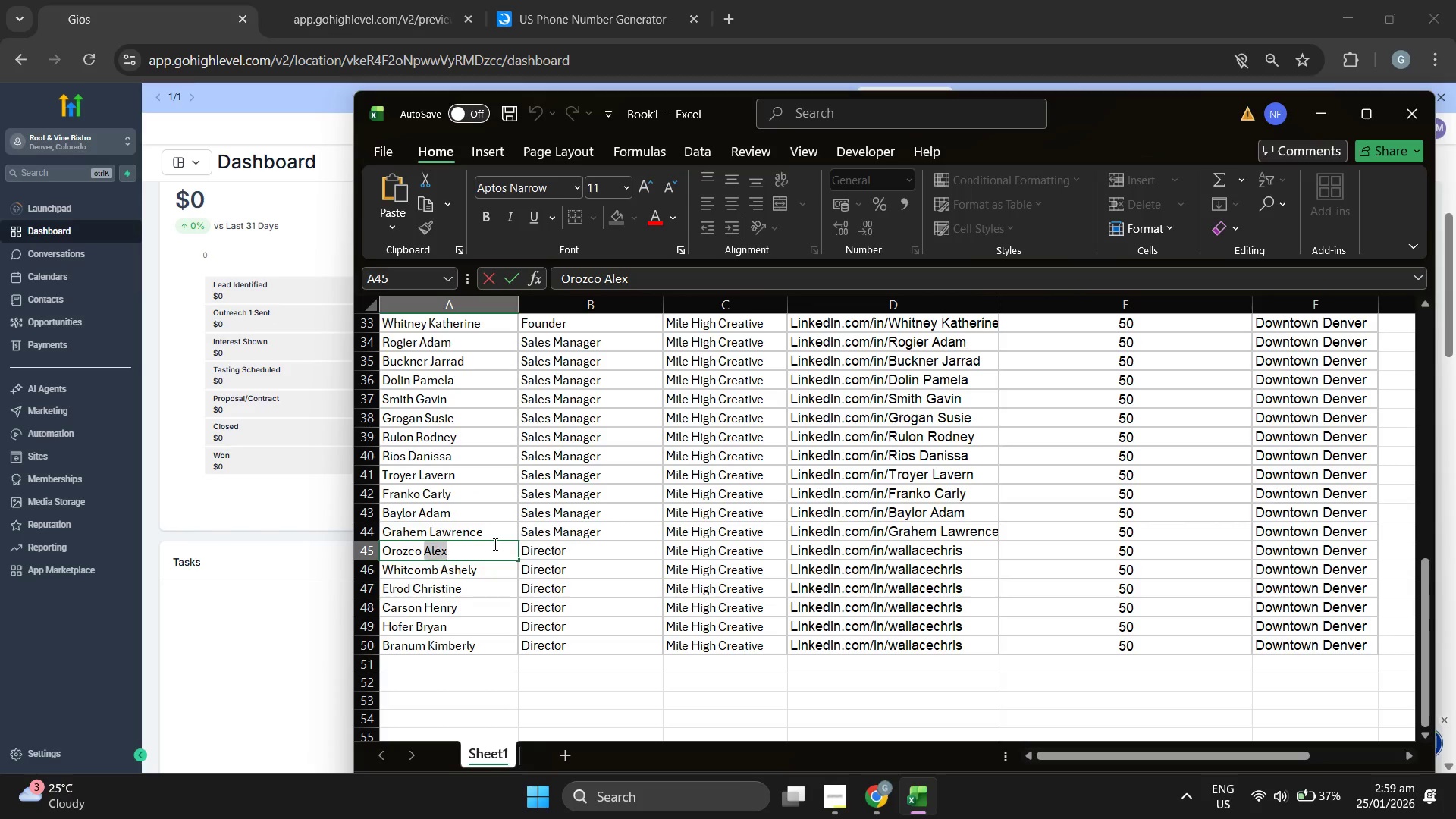 
triple_click([494, 544])
 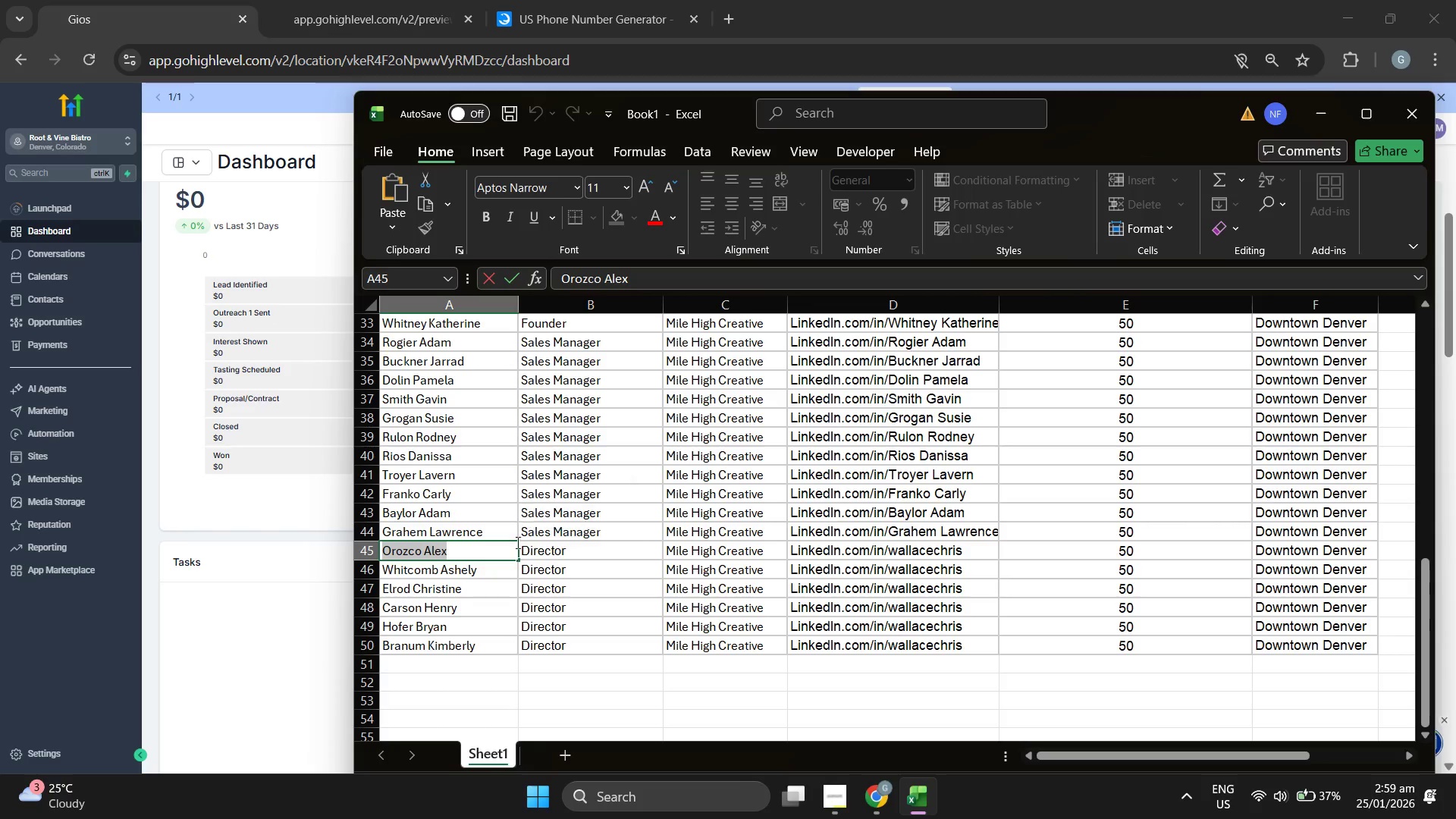 
key(Control+ControlLeft)
 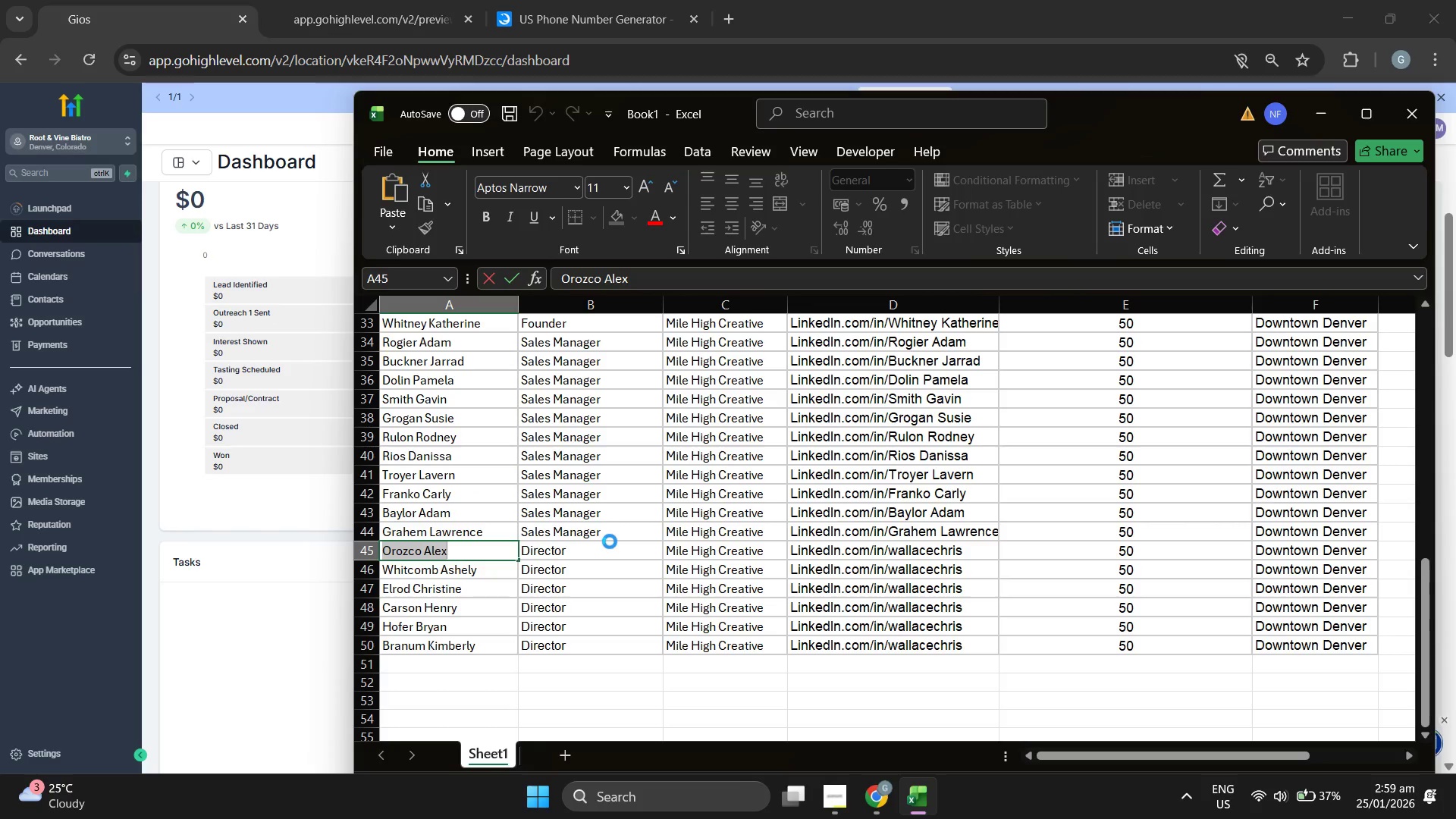 
key(Control+C)
 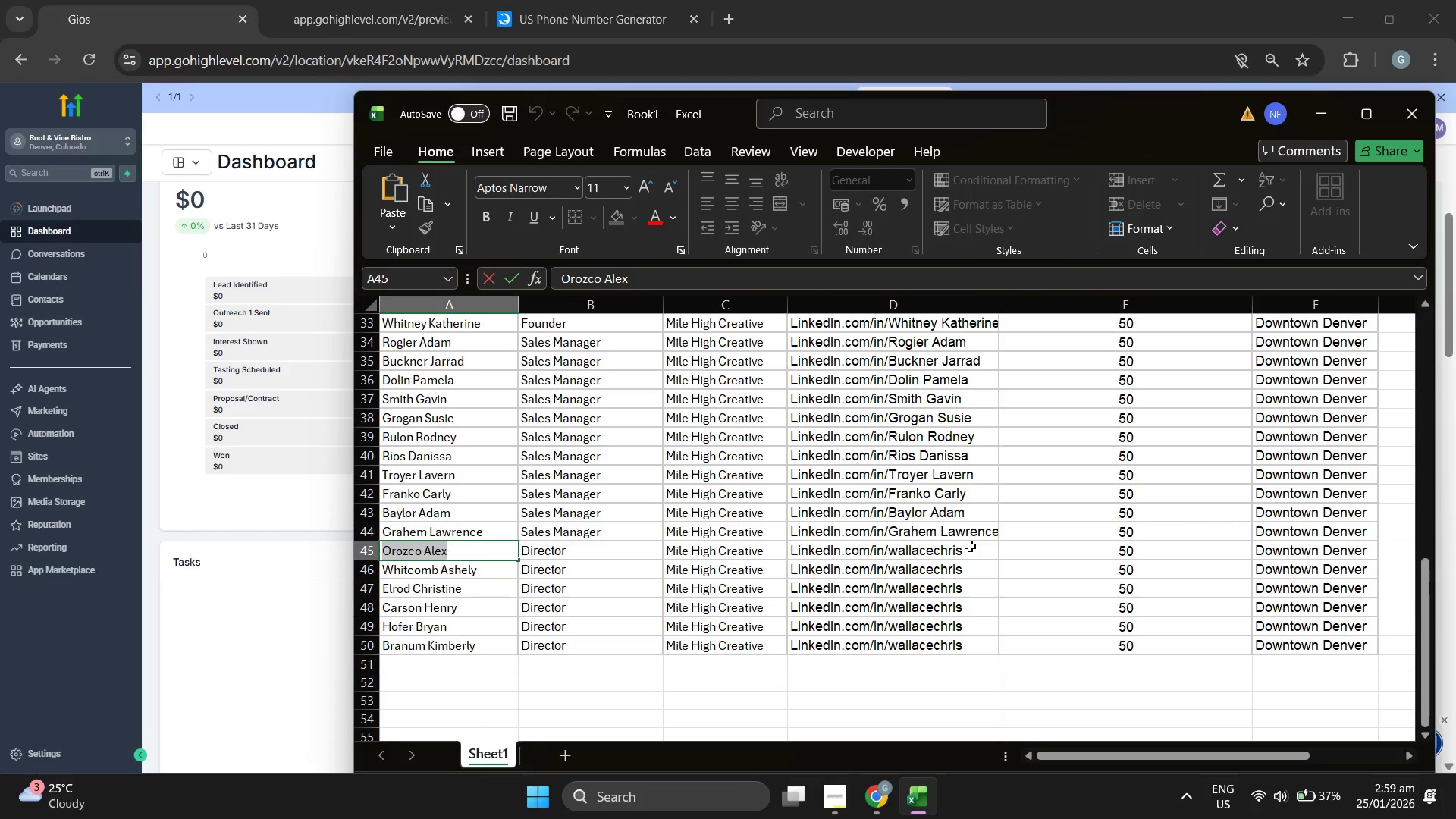 
double_click([970, 546])
 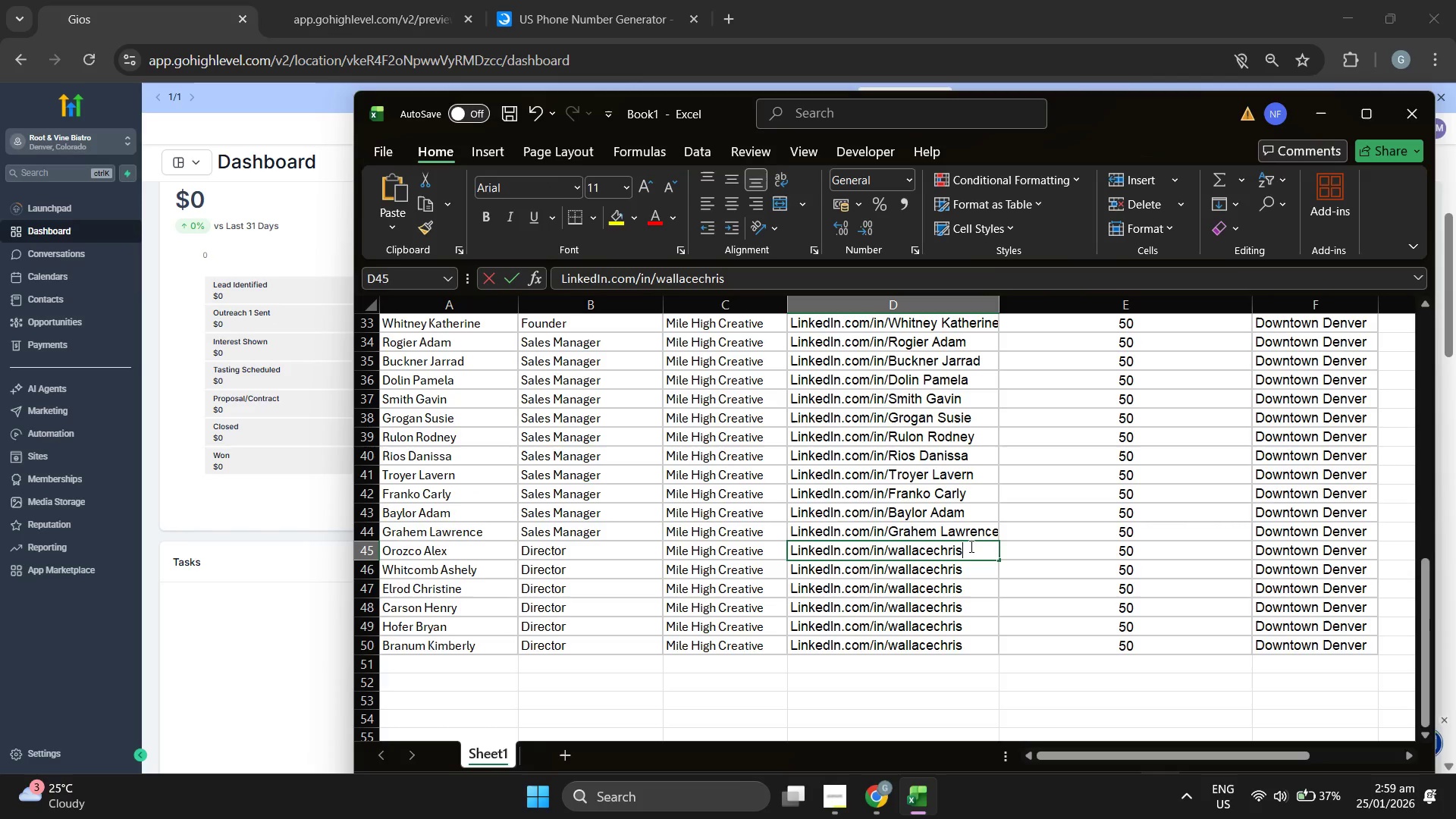 
triple_click([970, 546])
 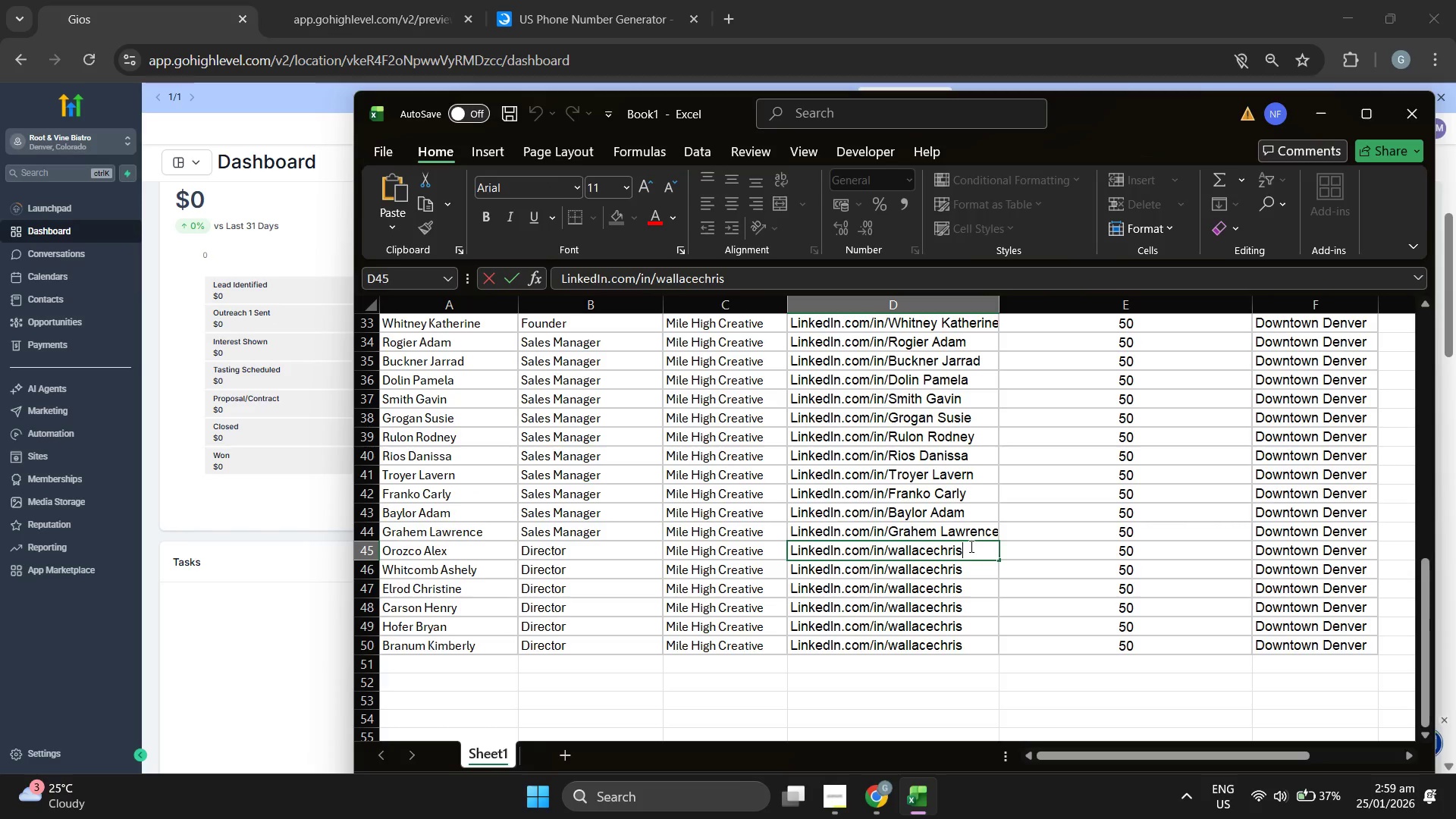 
triple_click([970, 546])
 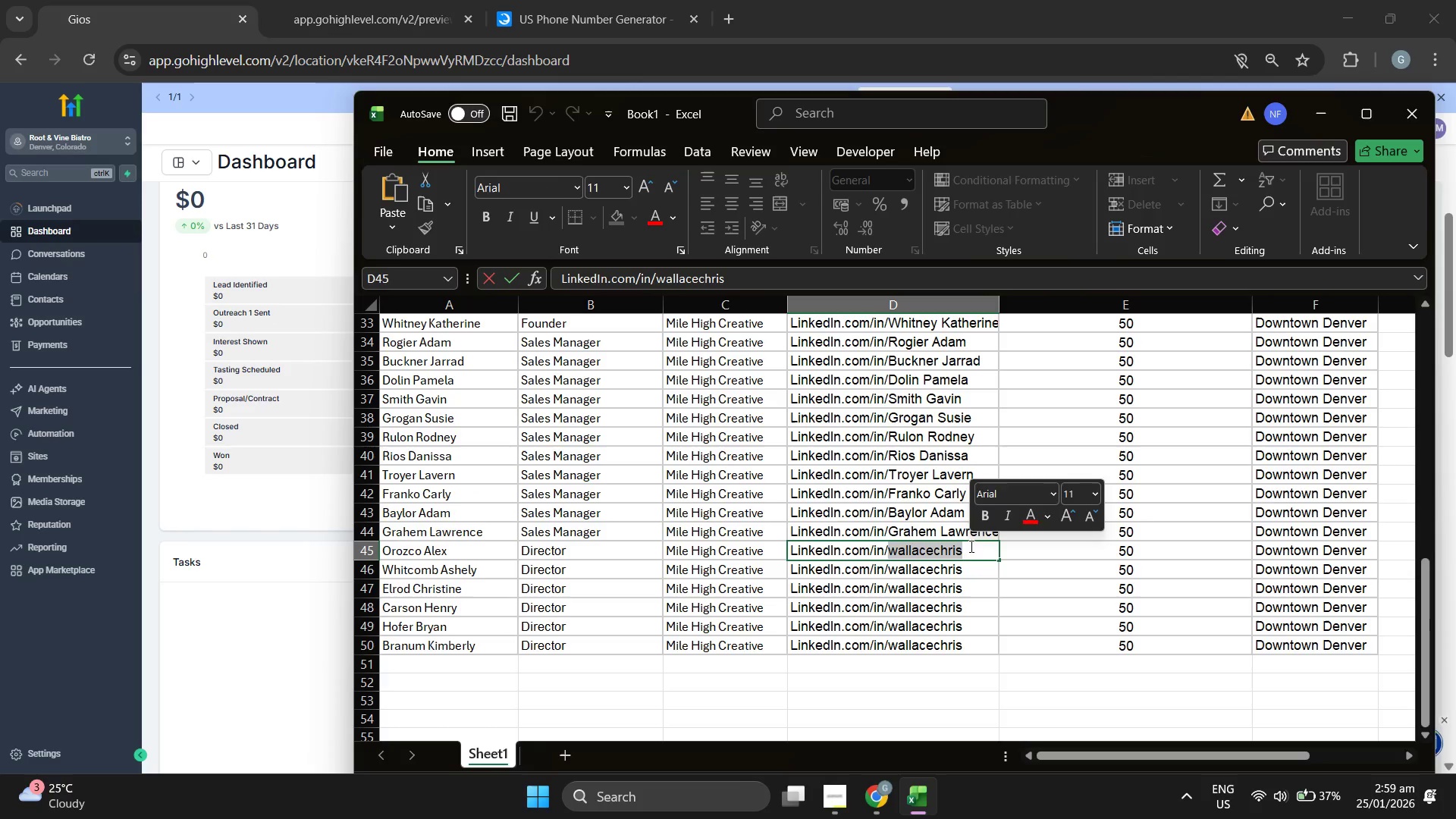 
key(Control+ControlLeft)
 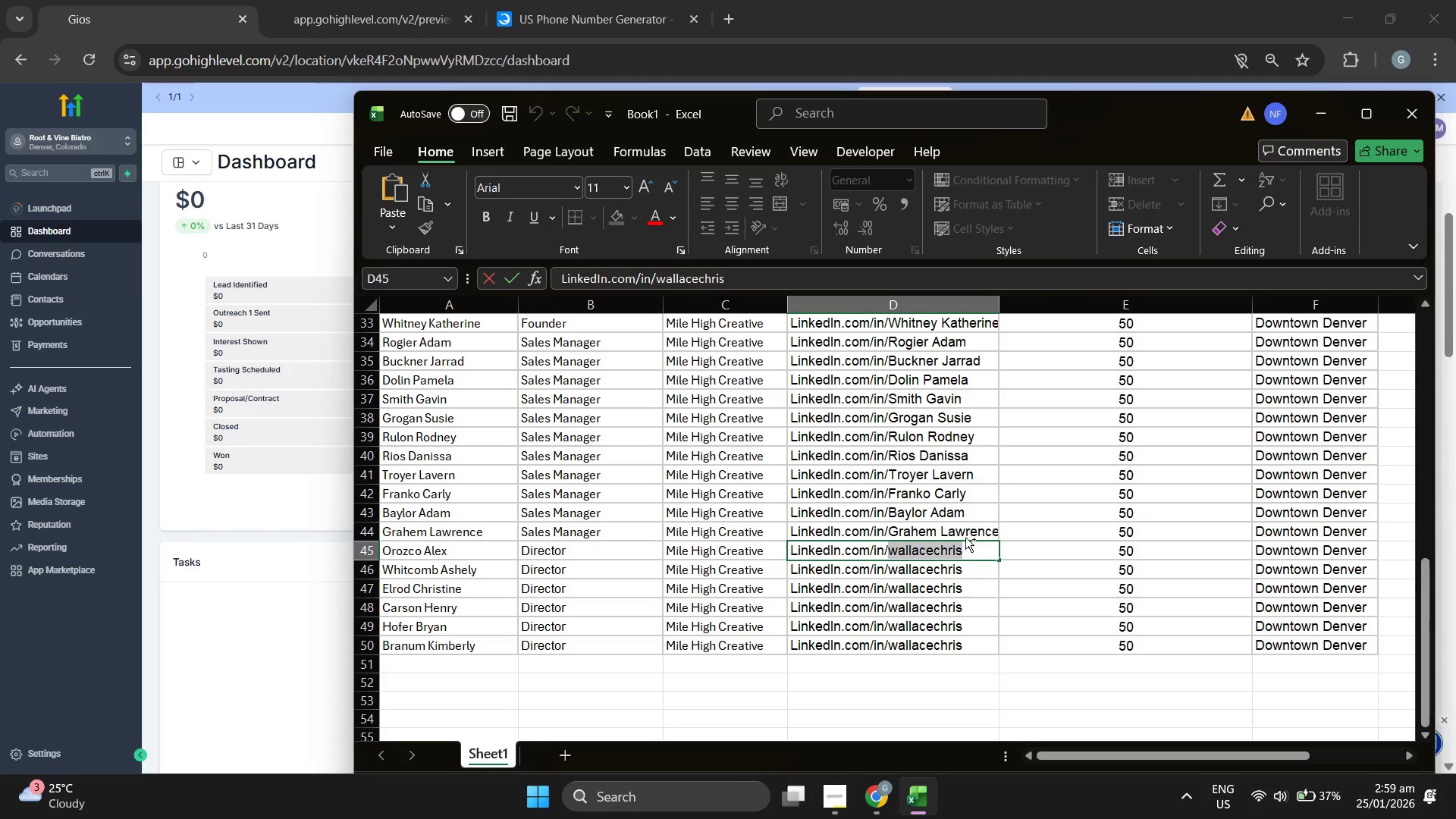 
key(Control+V)
 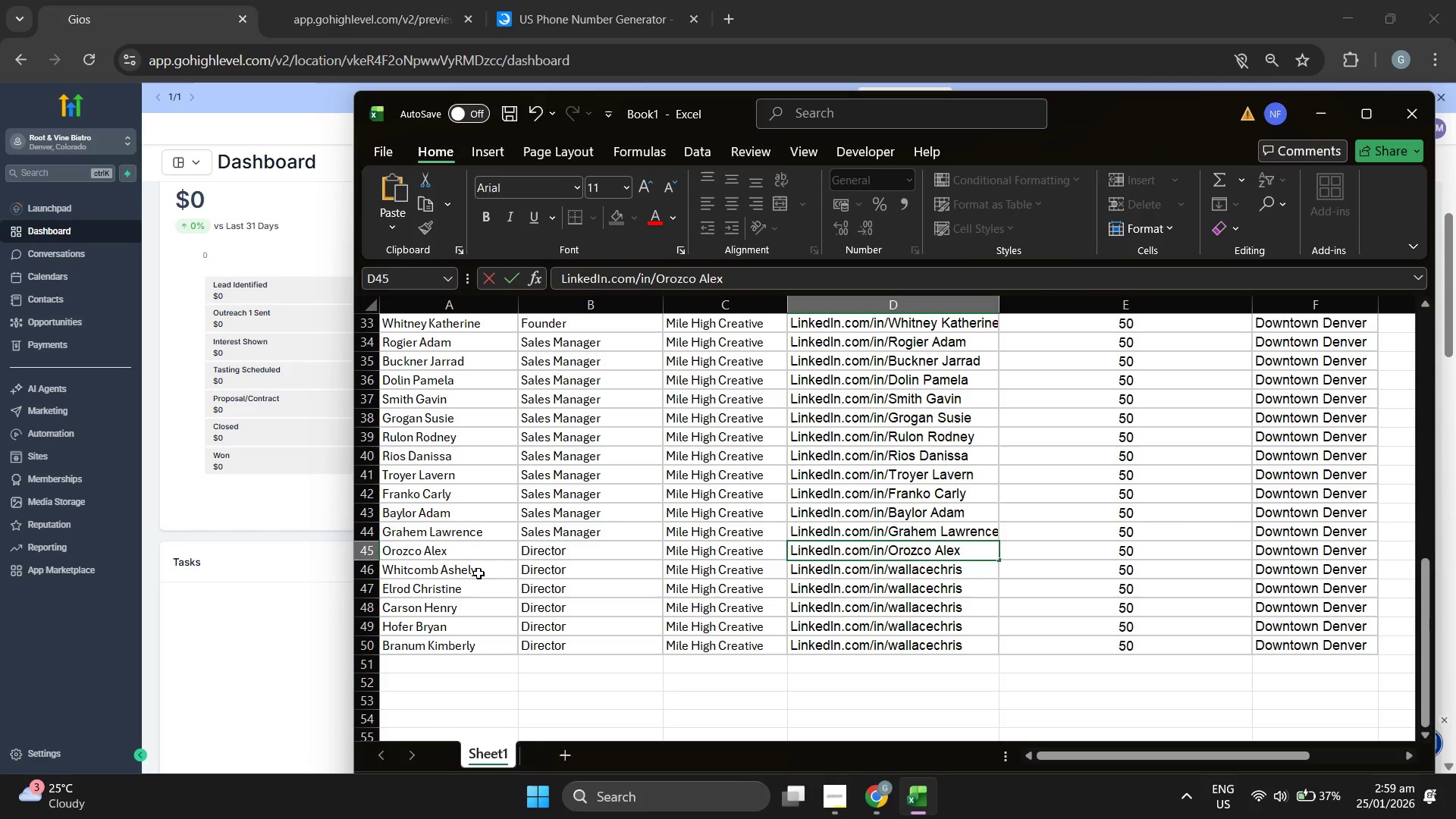 
double_click([479, 574])
 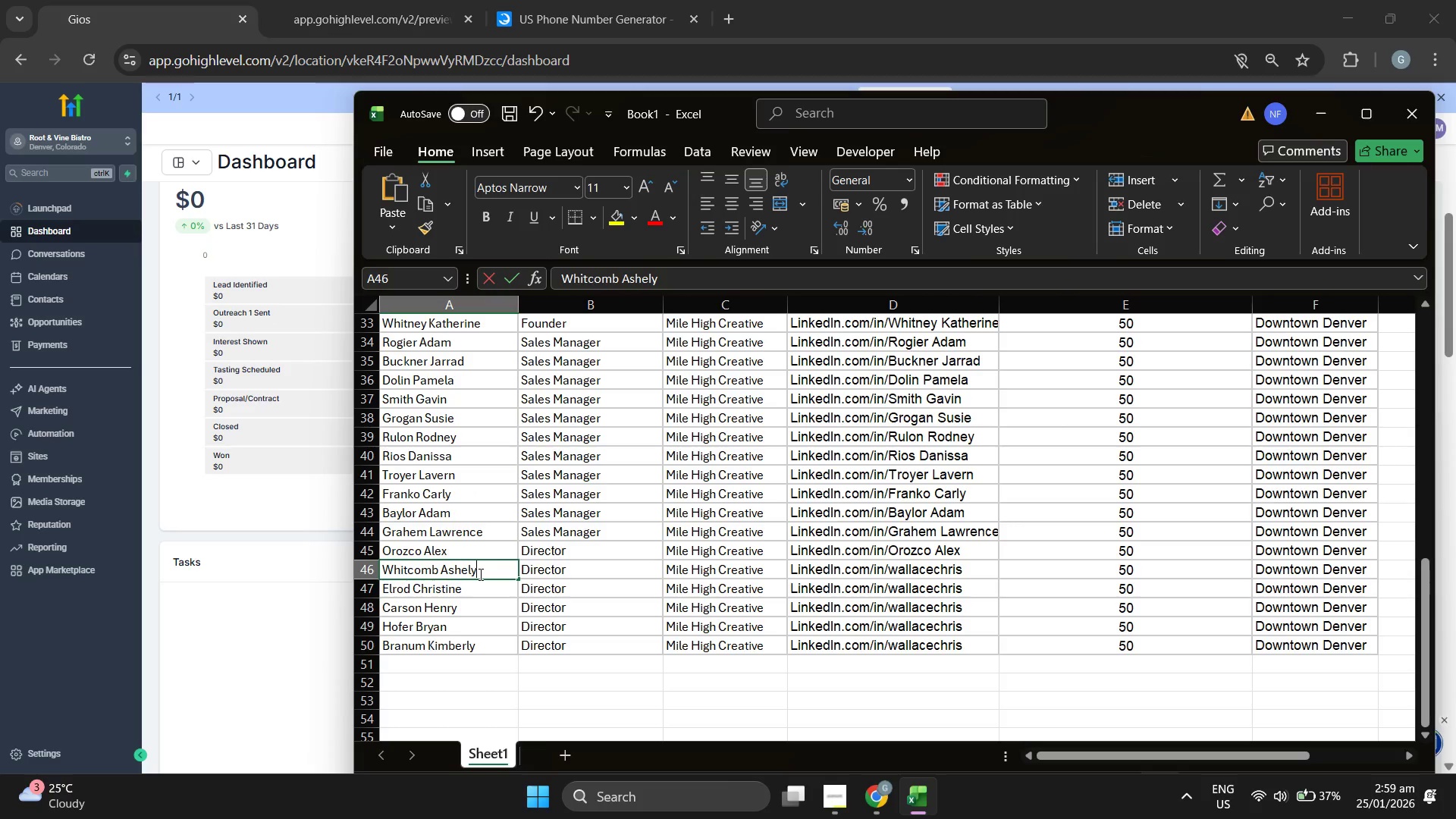 
triple_click([479, 574])
 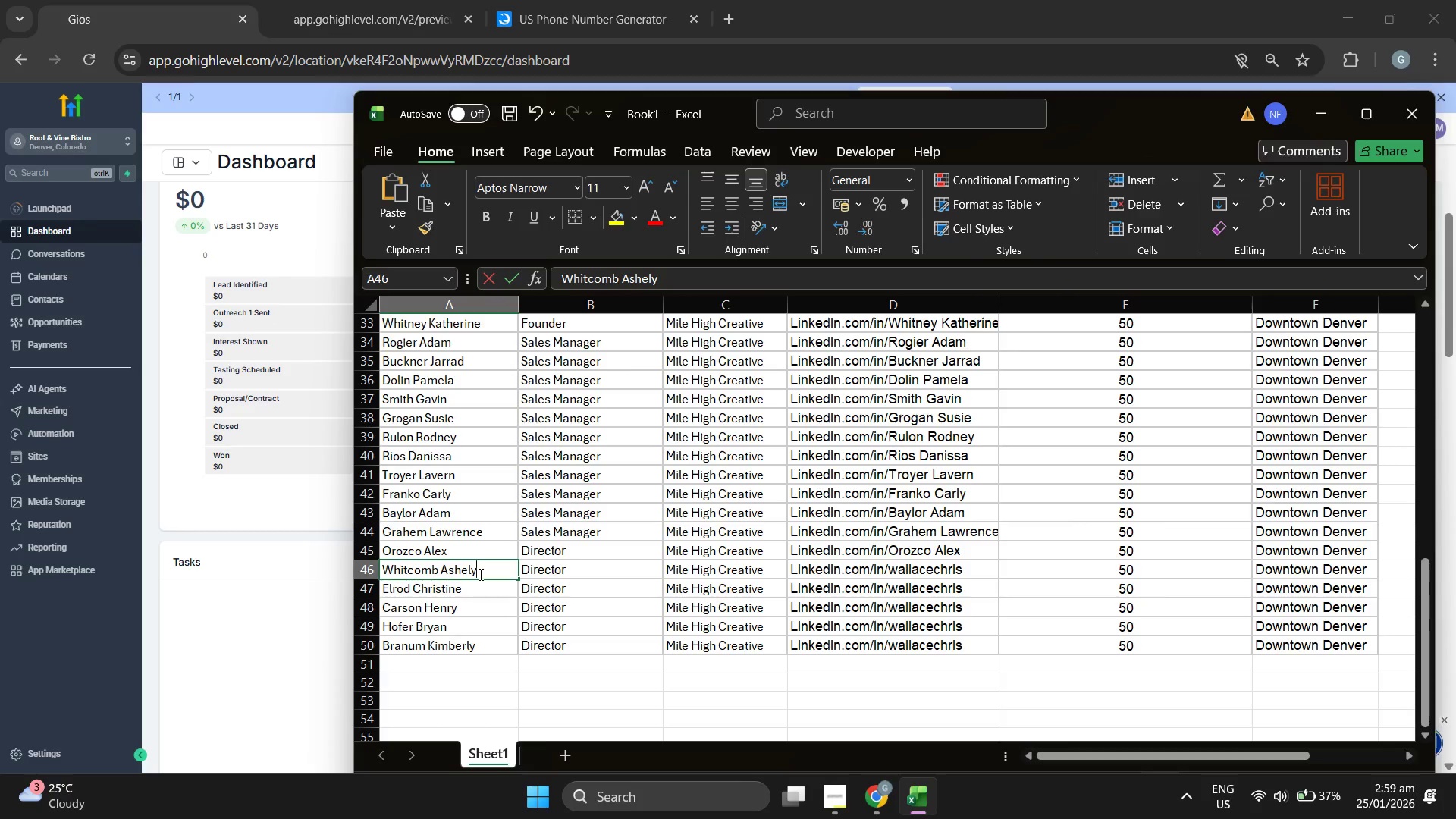 
triple_click([479, 574])
 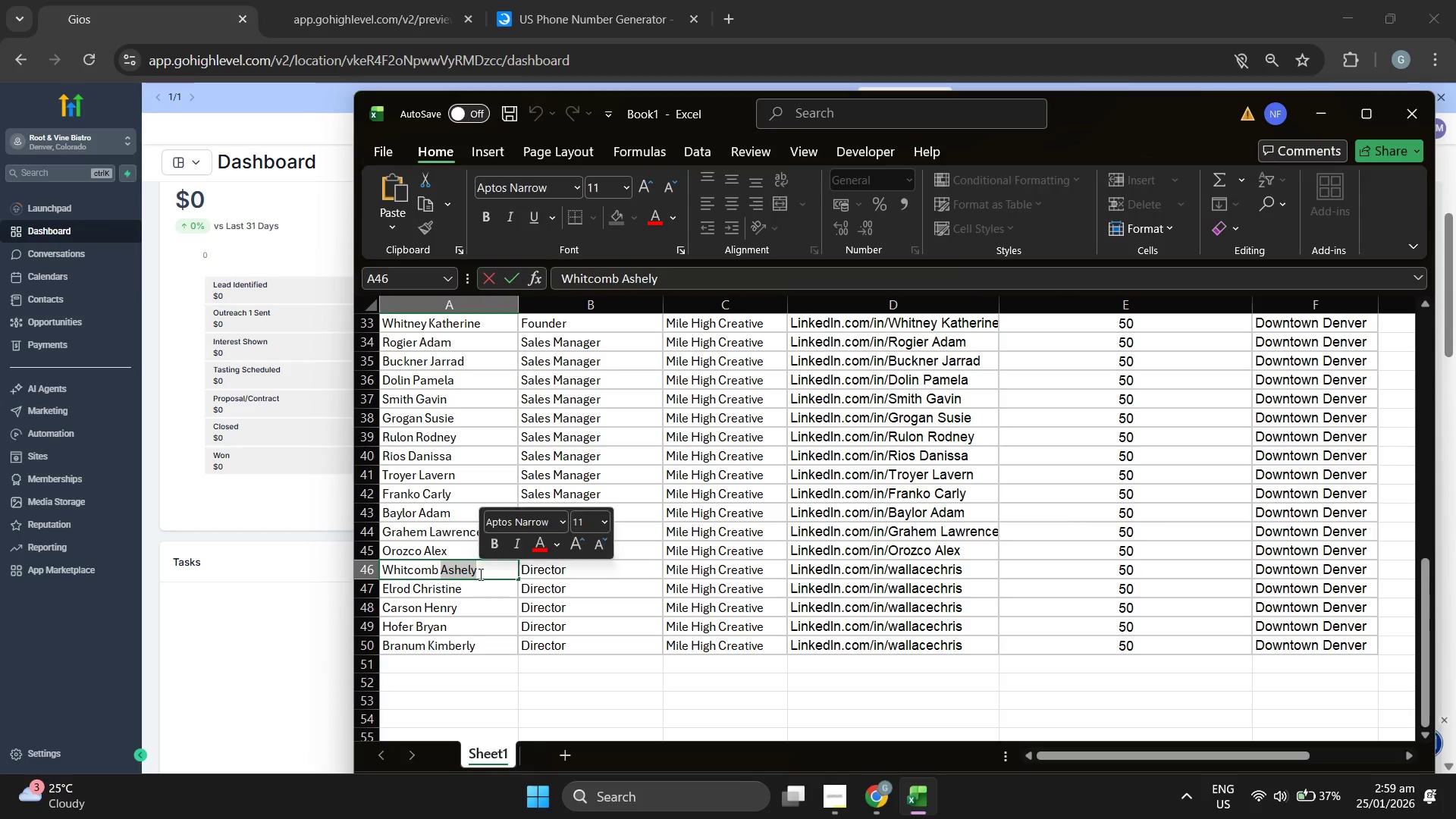 
triple_click([479, 574])
 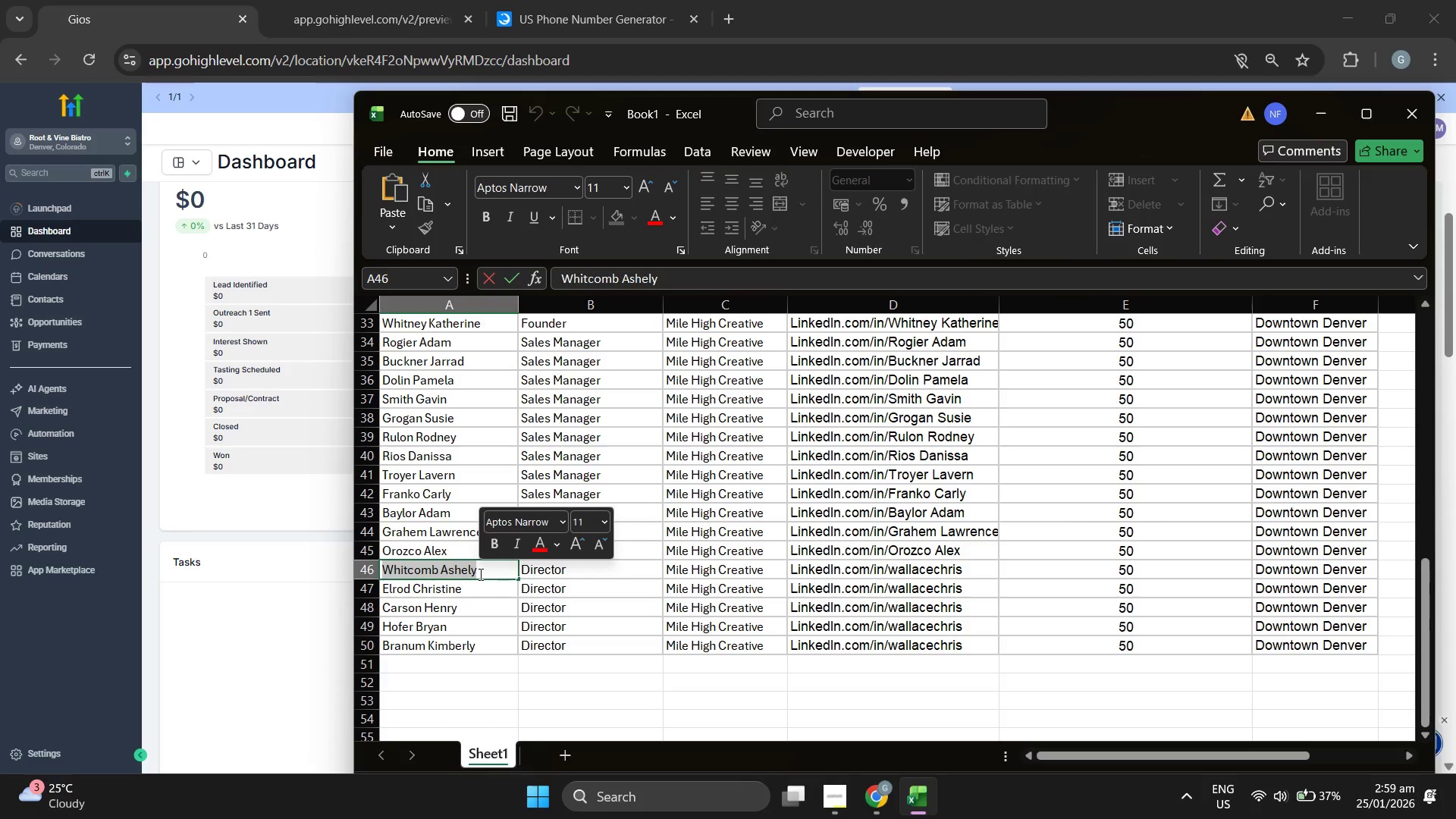 
key(Control+ControlLeft)
 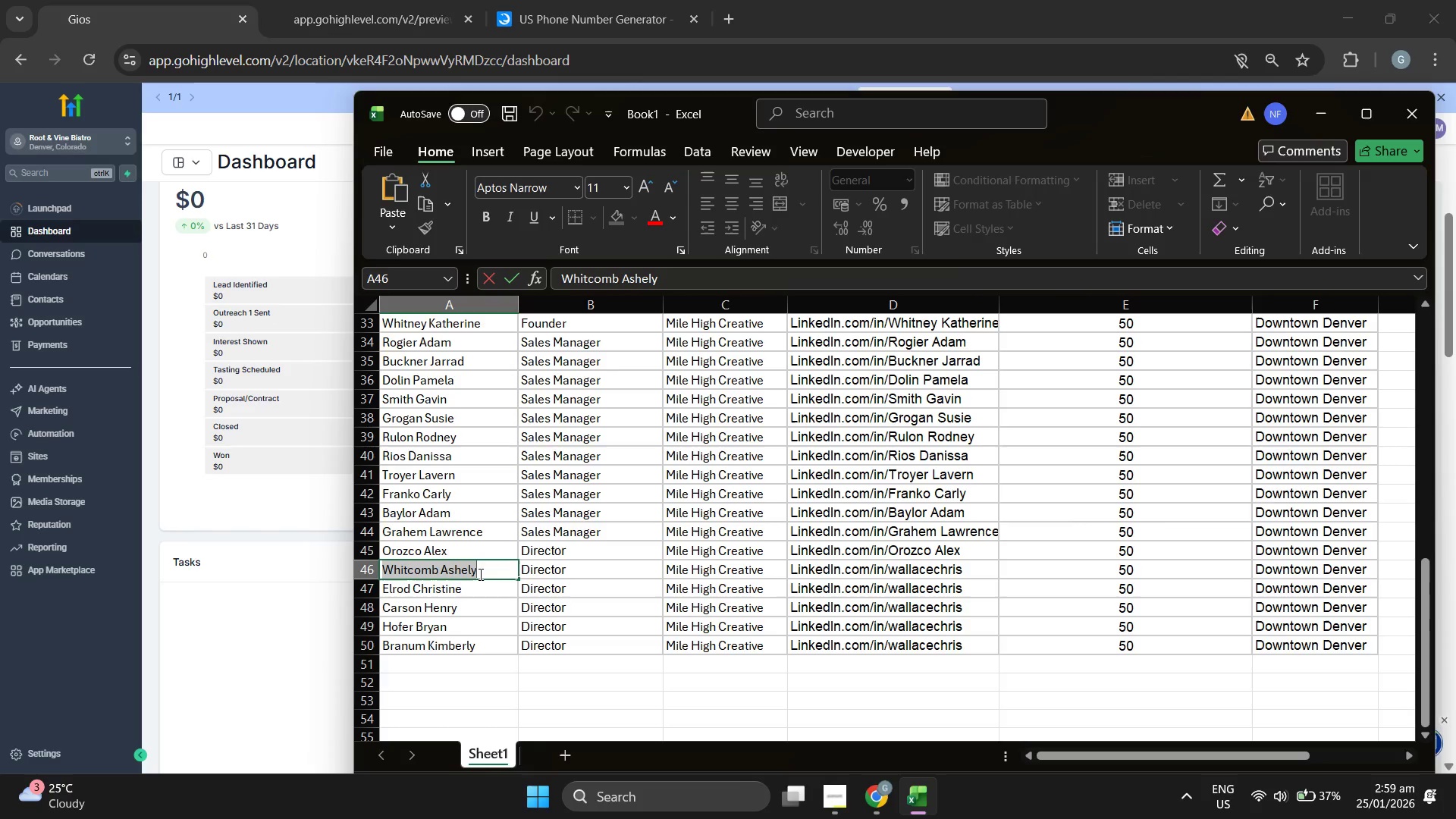 
key(Control+C)
 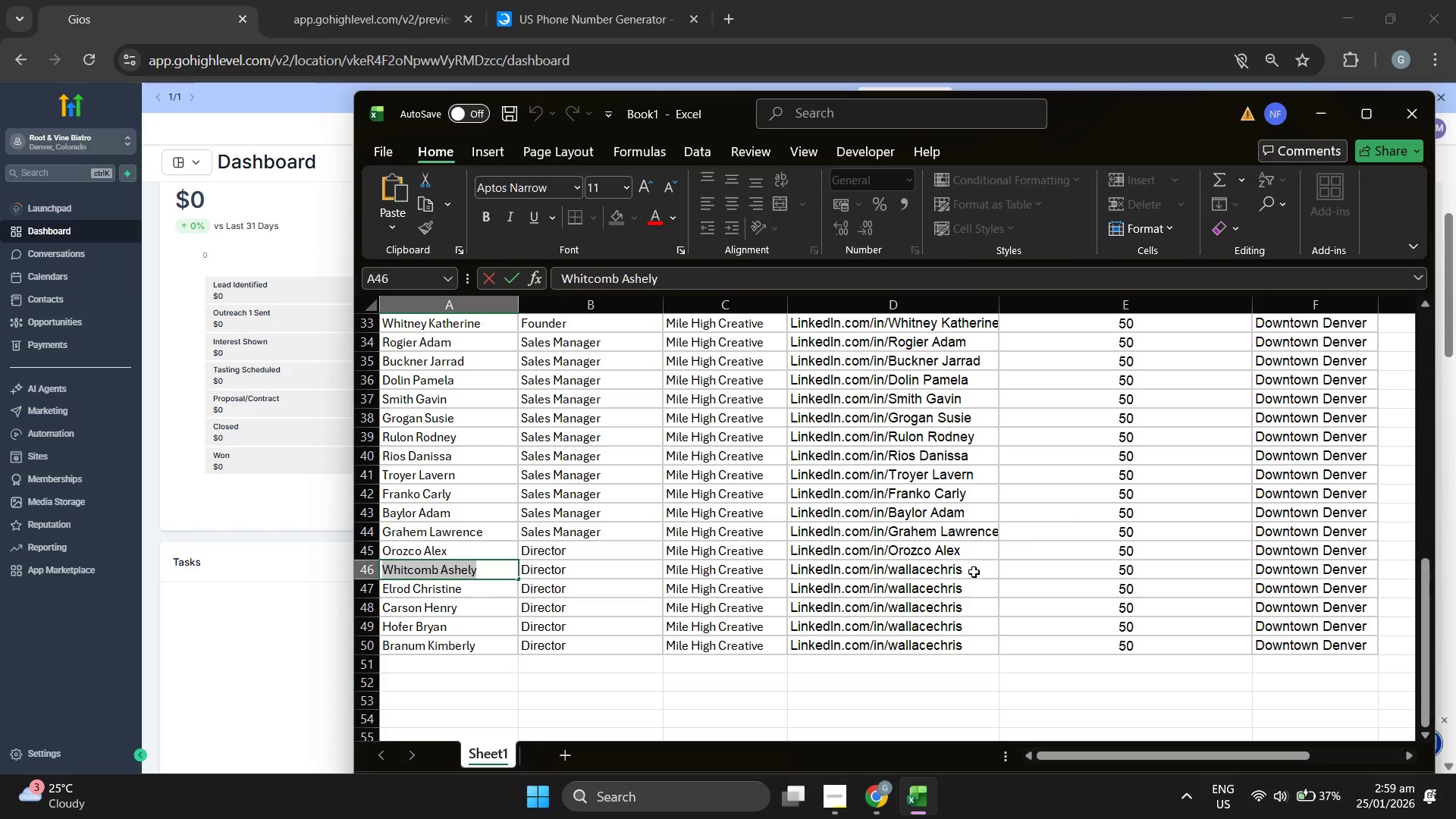 
double_click([974, 572])
 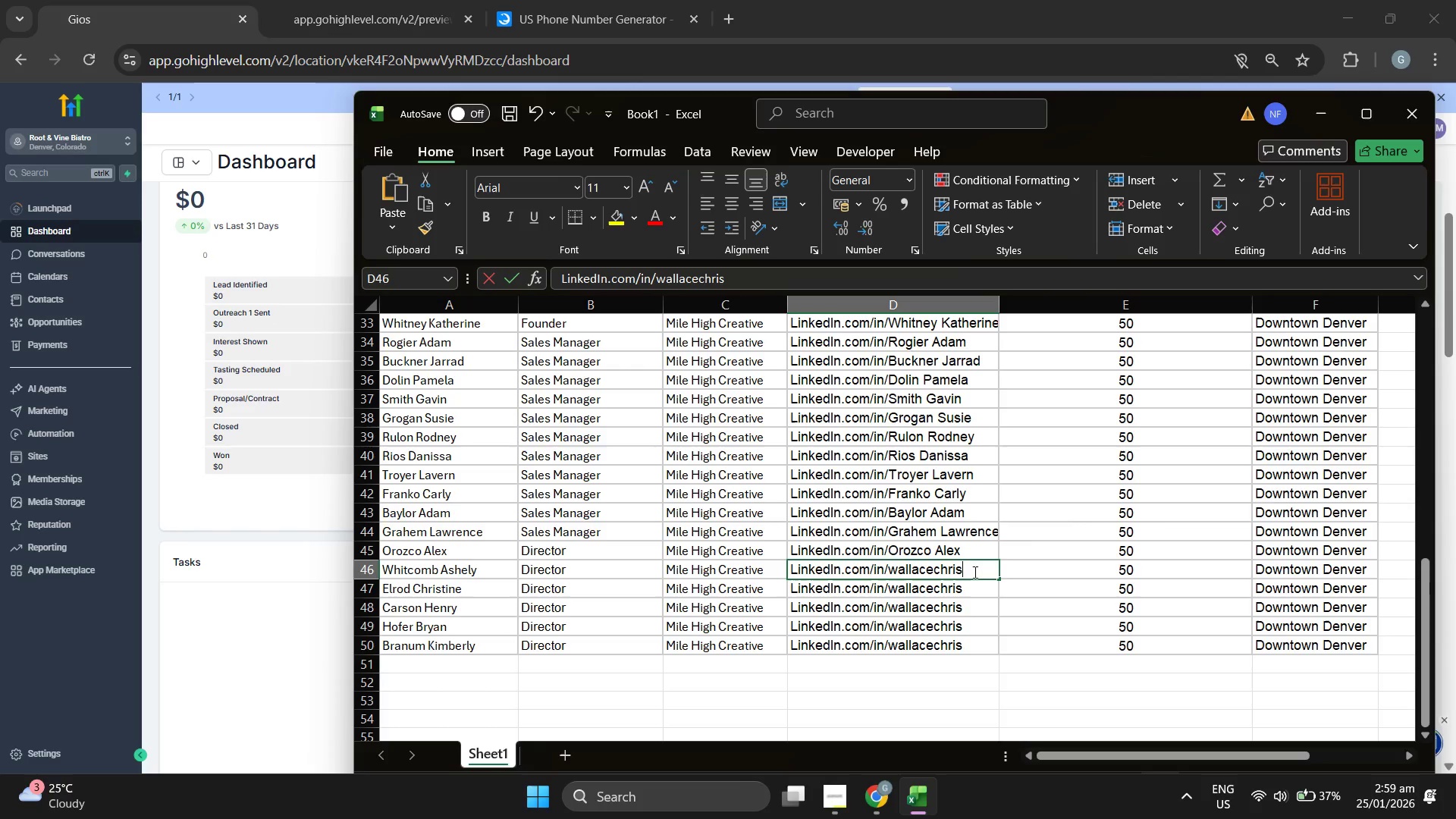 
triple_click([974, 572])
 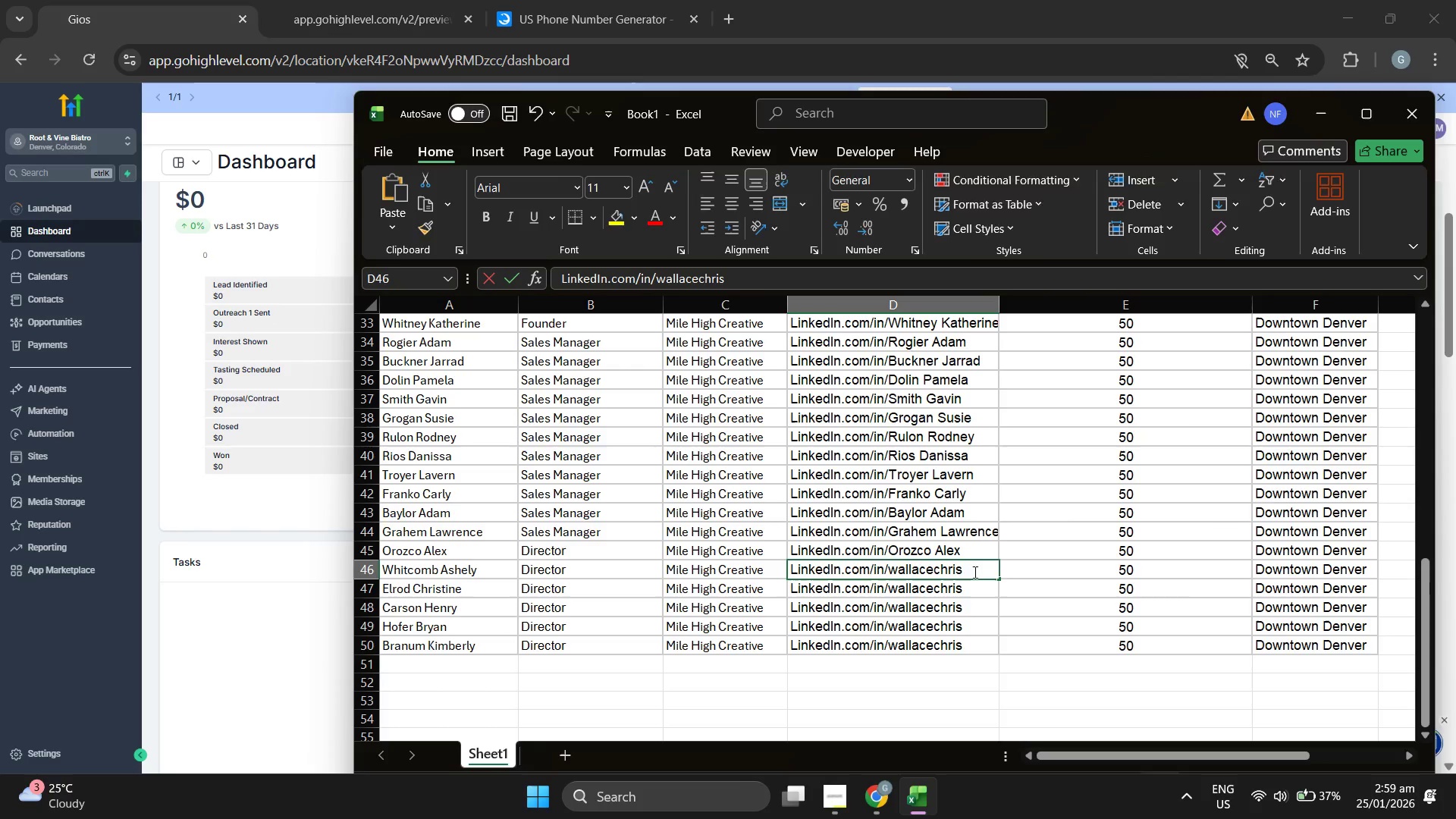 
triple_click([974, 572])
 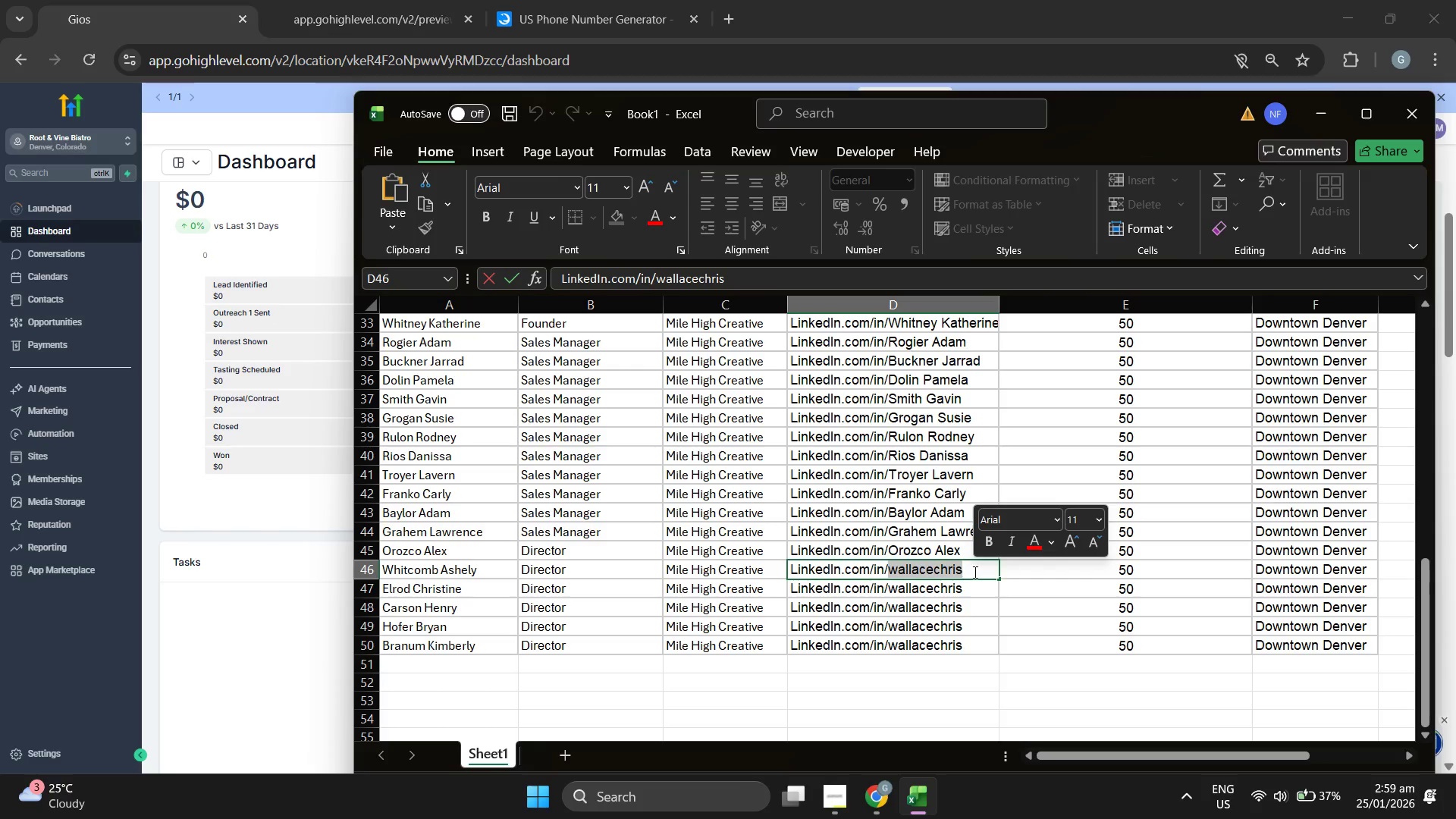 
key(Control+ControlLeft)
 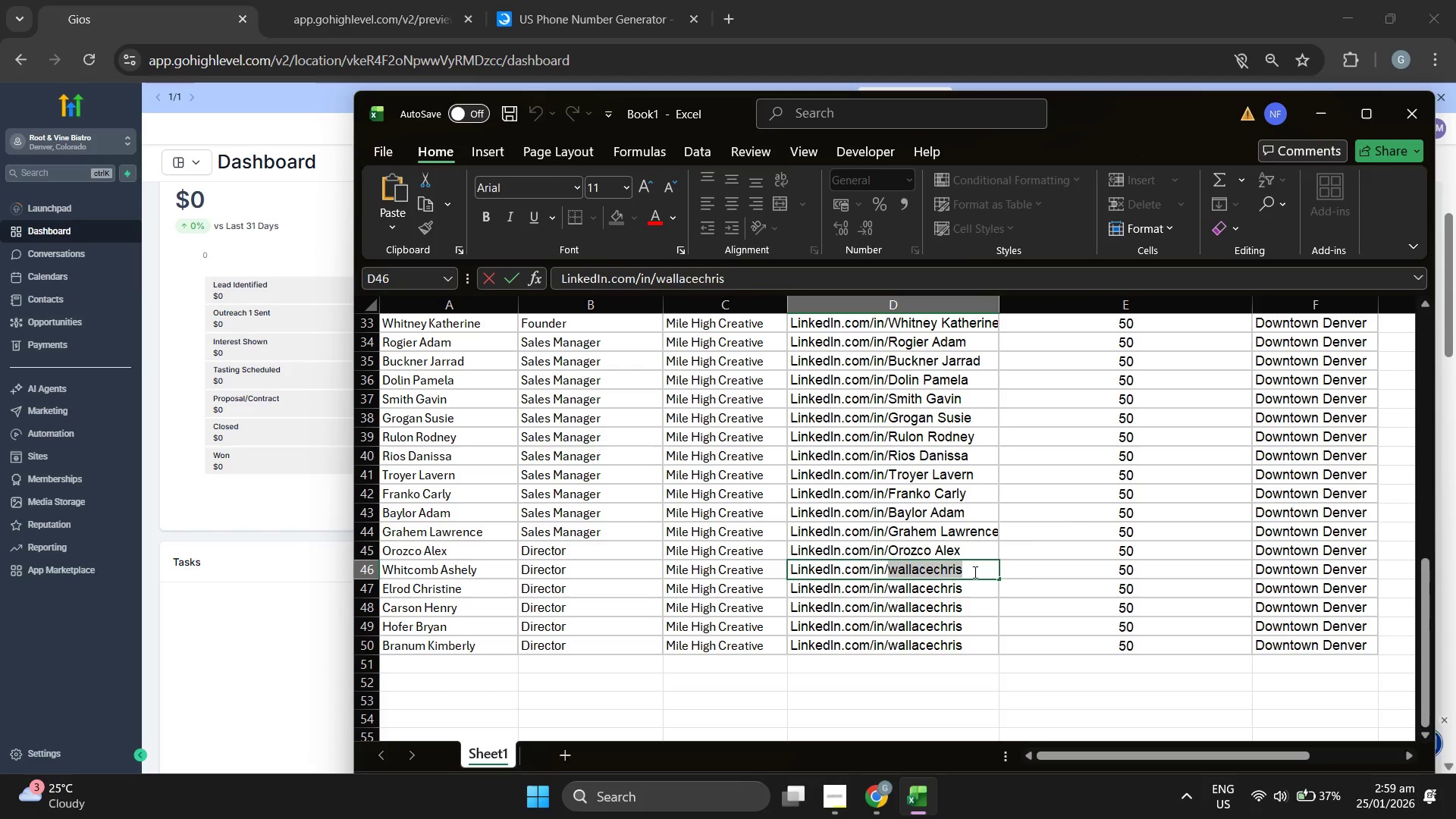 
key(Control+V)
 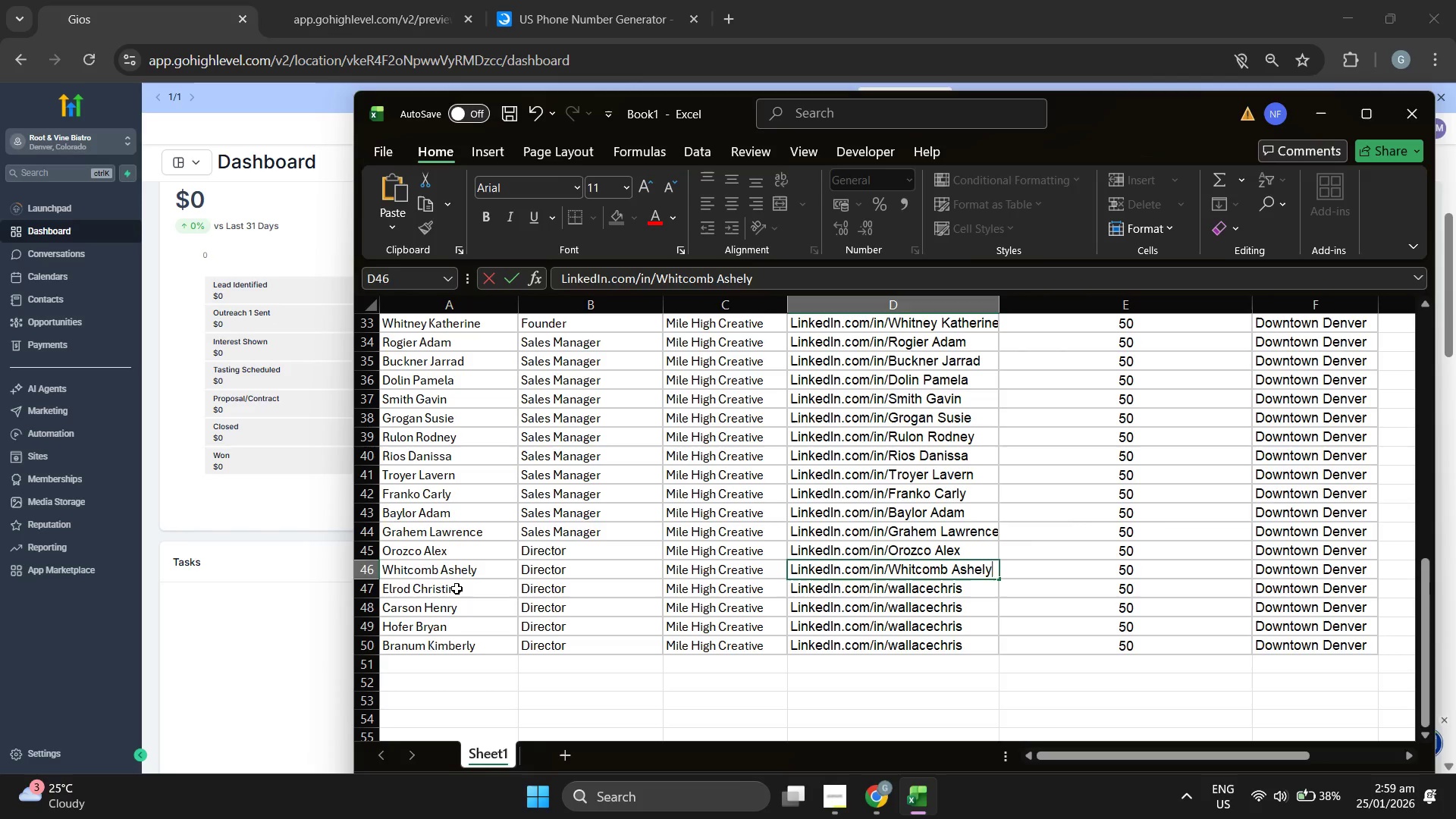 
double_click([457, 588])
 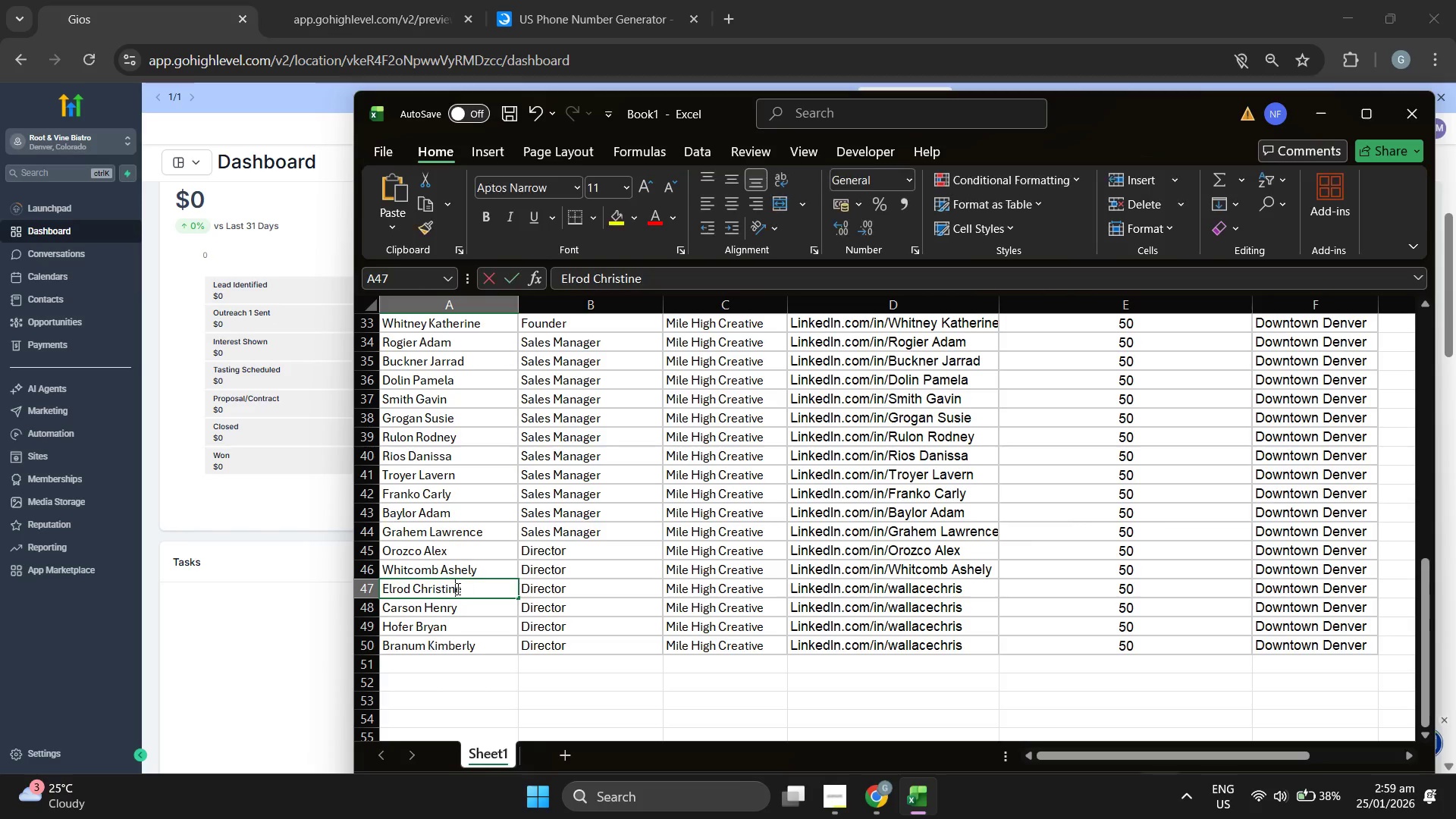 
triple_click([457, 588])
 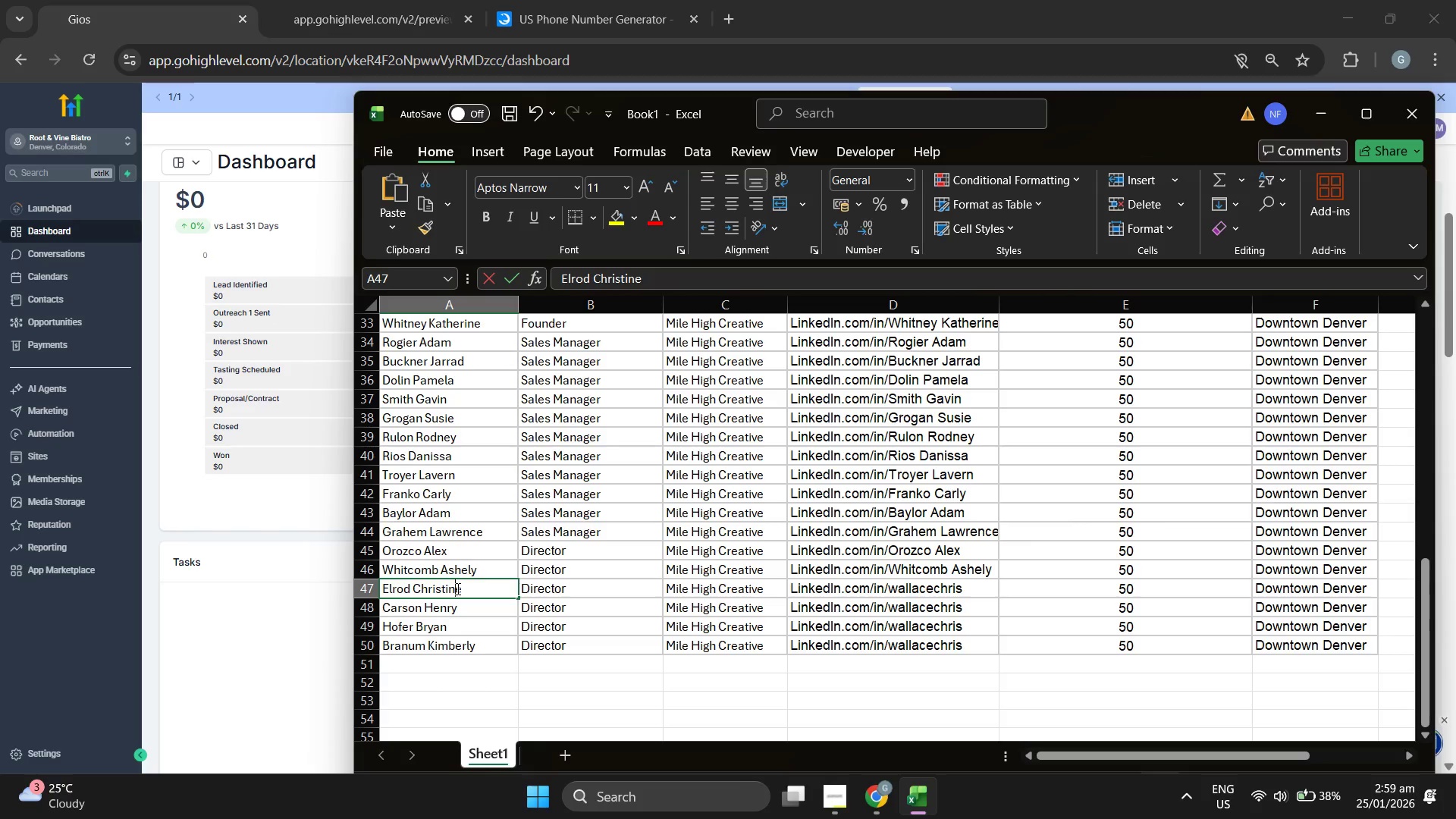 
triple_click([457, 588])
 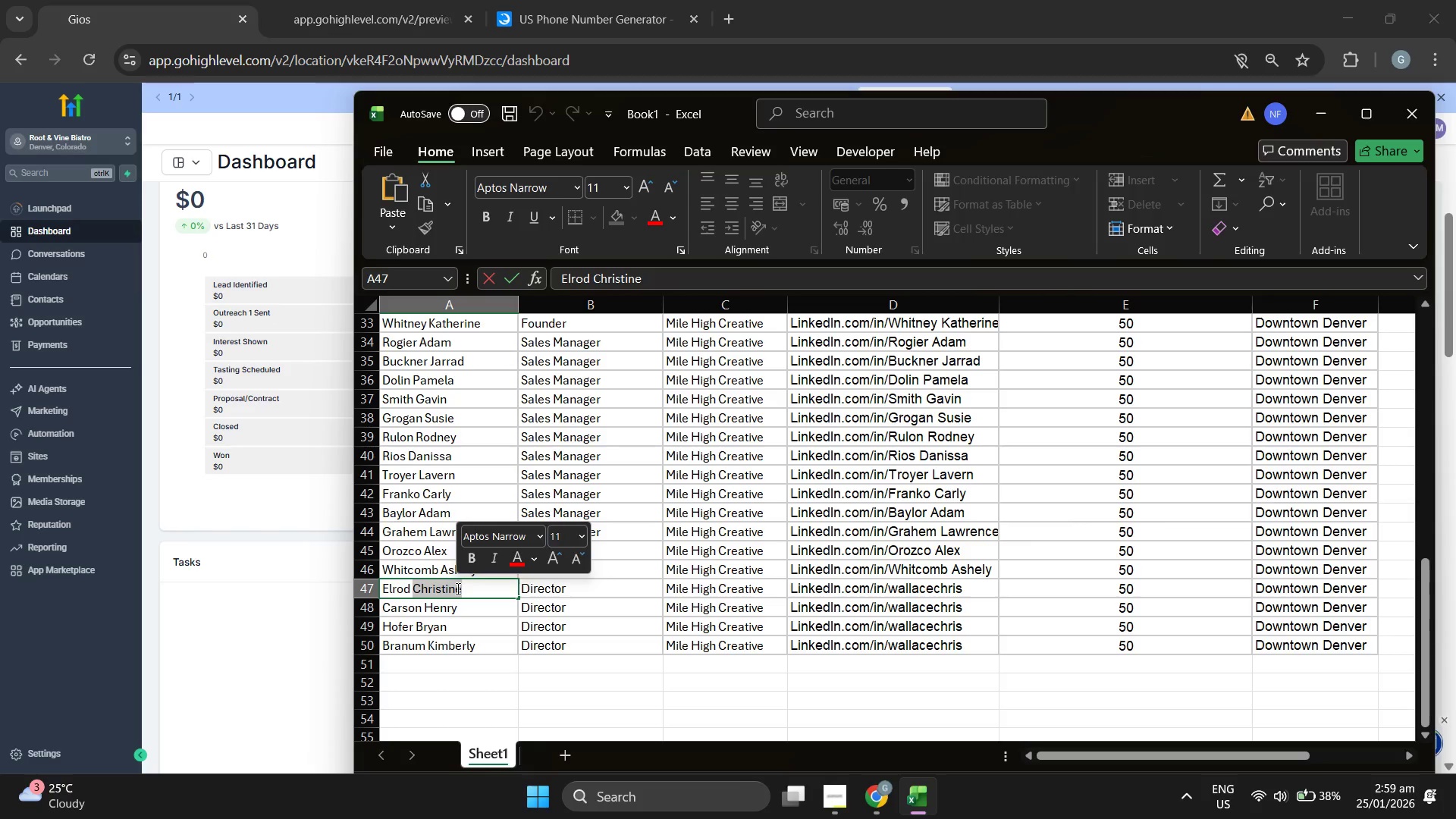 
triple_click([457, 588])
 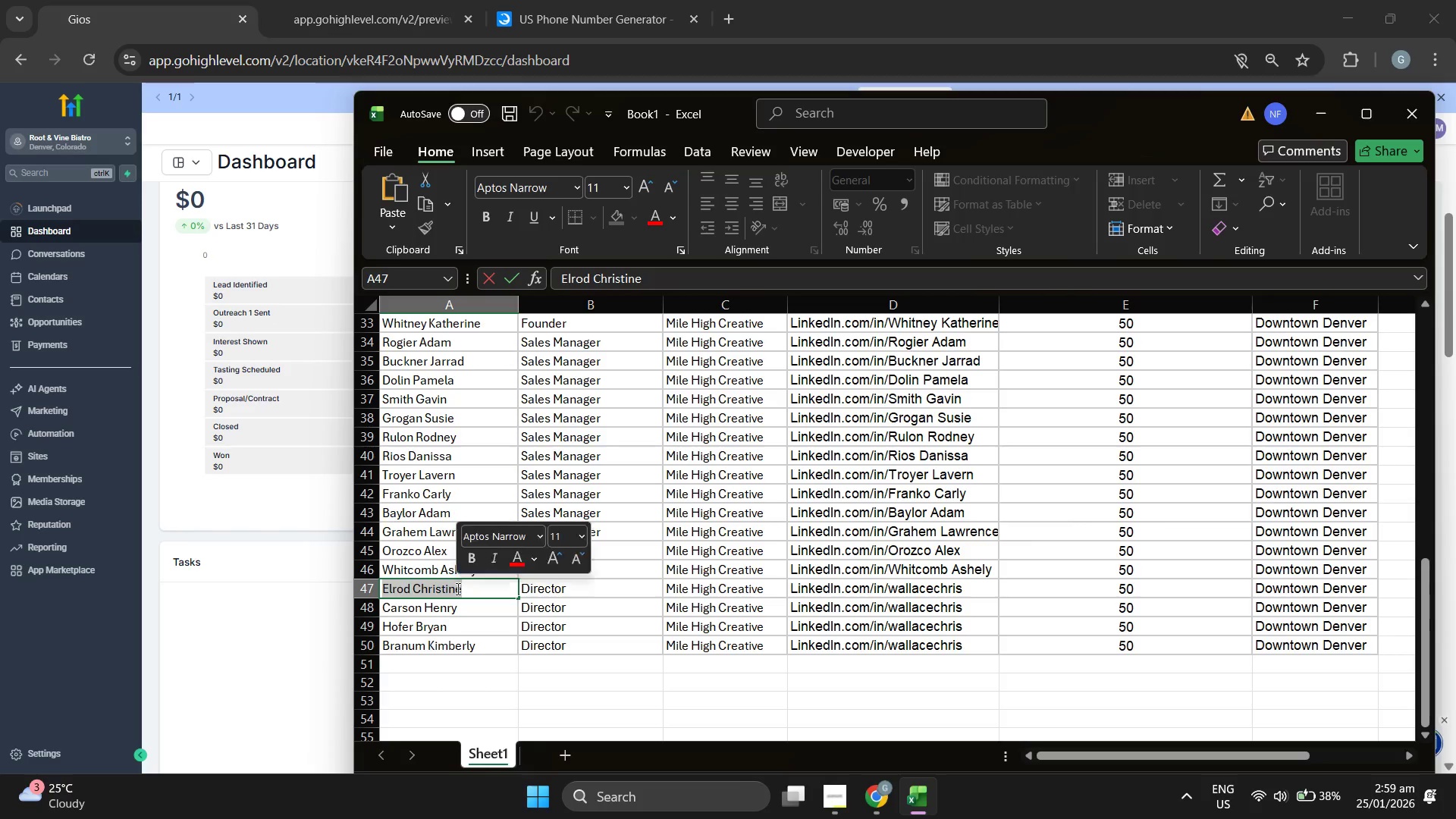 
key(Control+ControlLeft)
 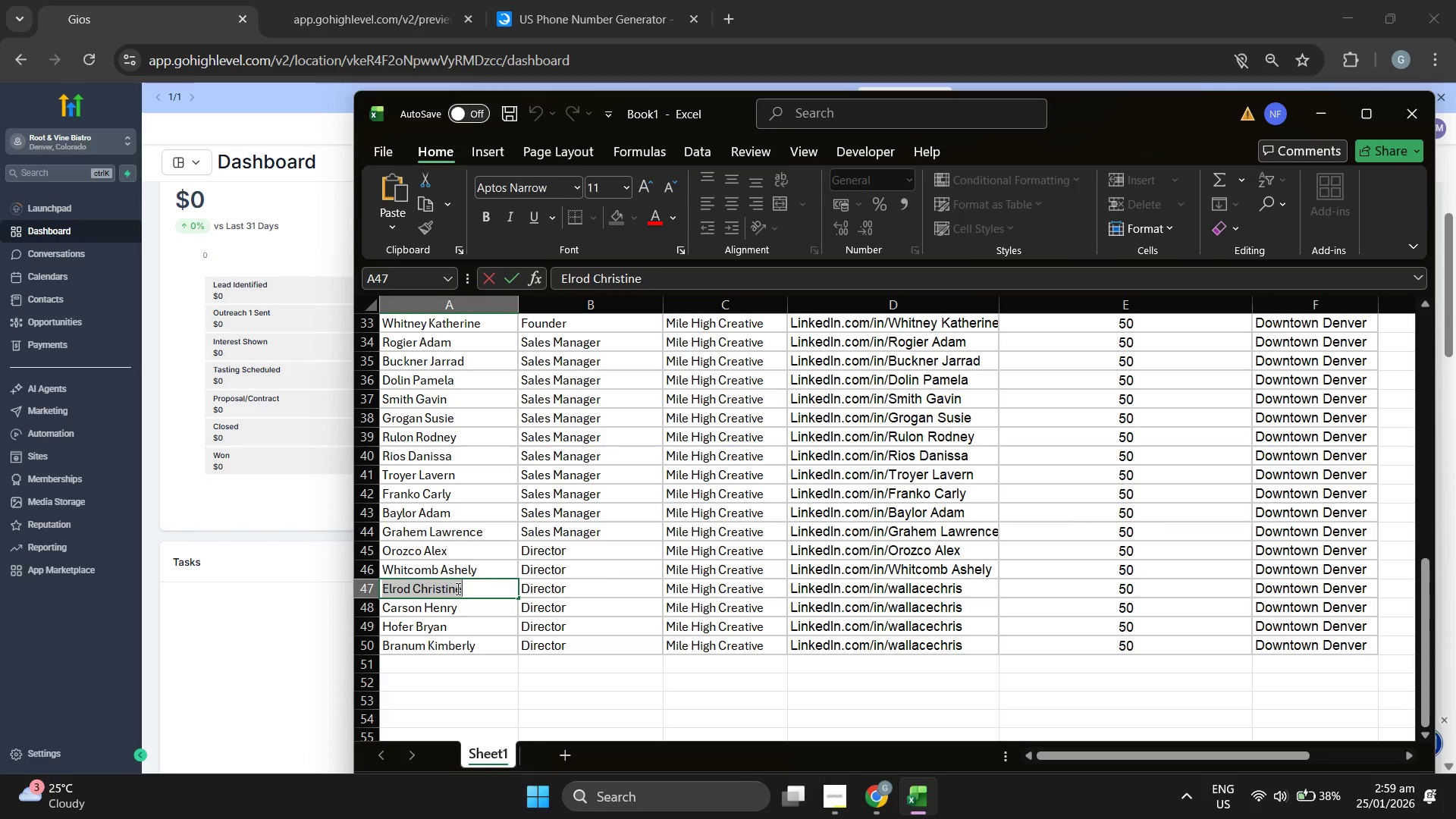 
key(Control+C)
 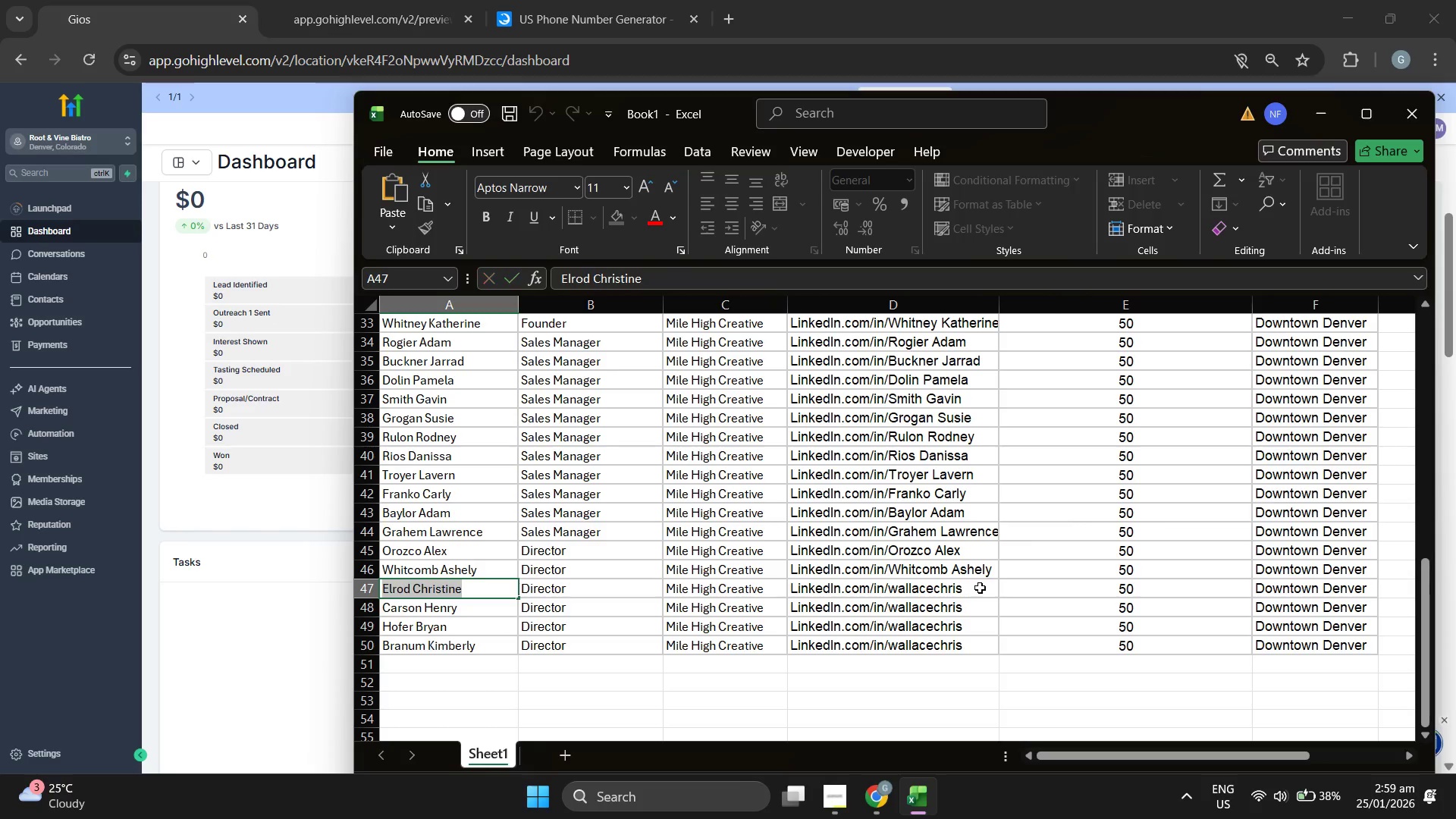 
double_click([980, 588])
 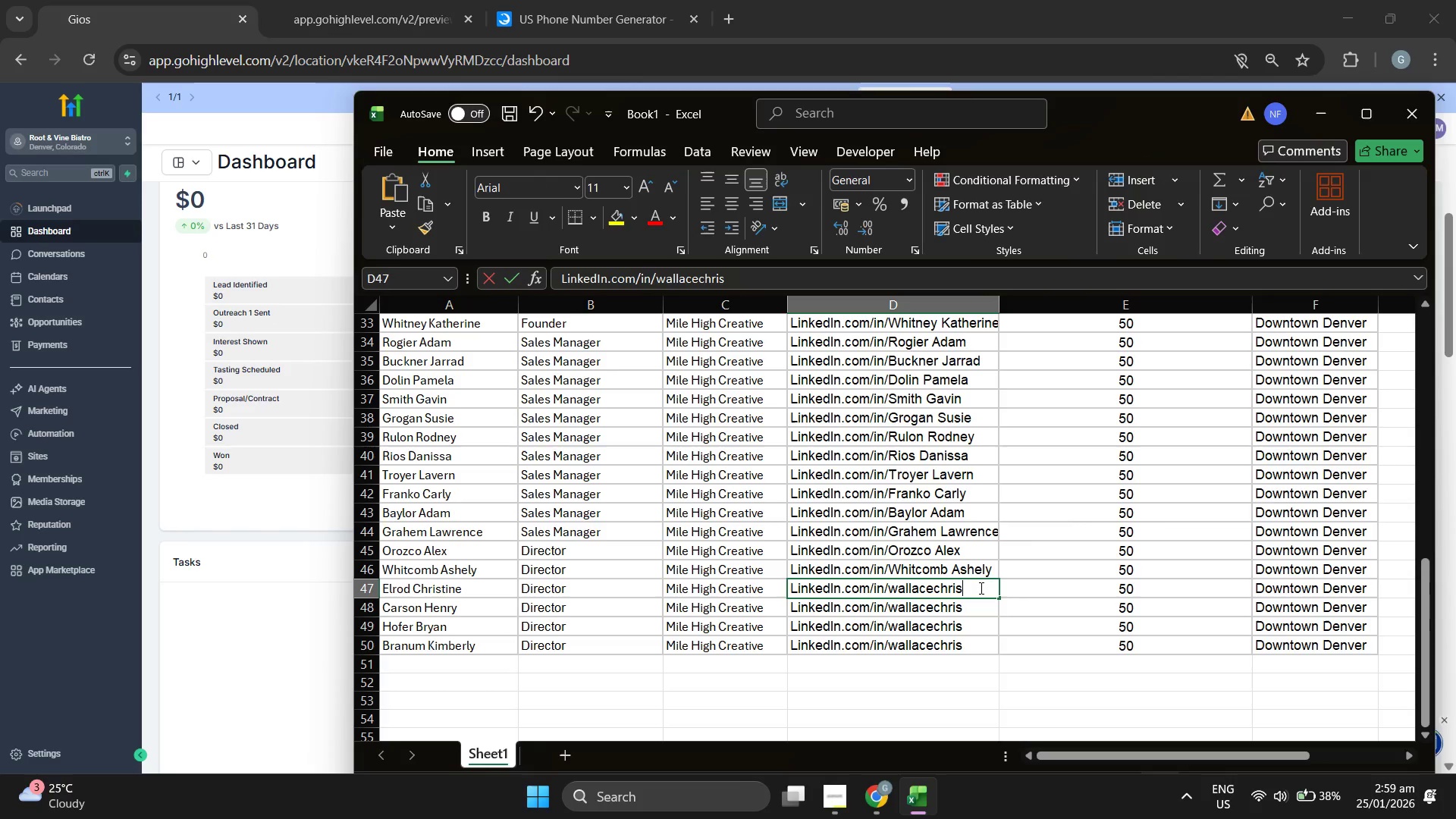 
triple_click([980, 588])
 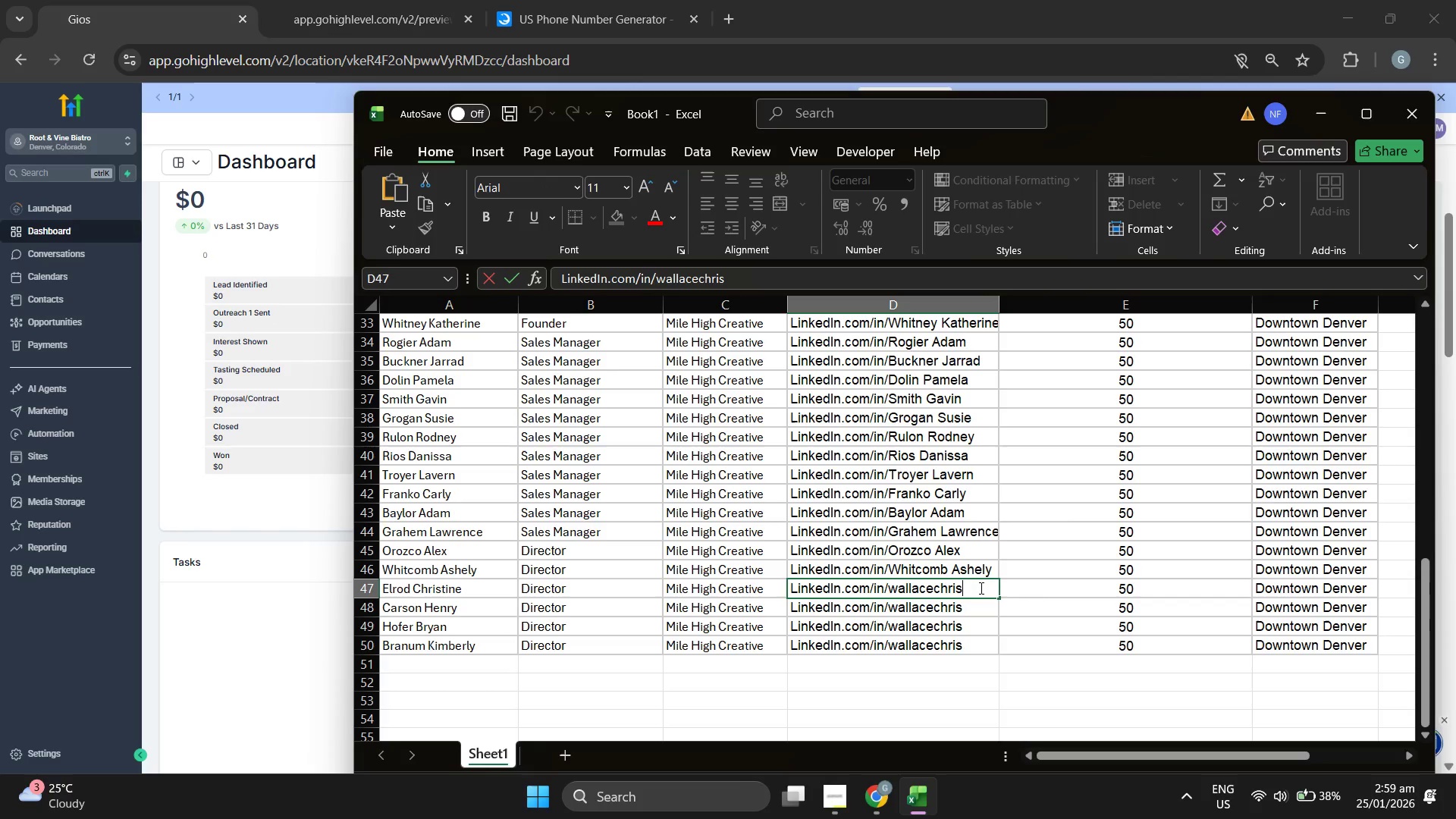 
triple_click([980, 588])
 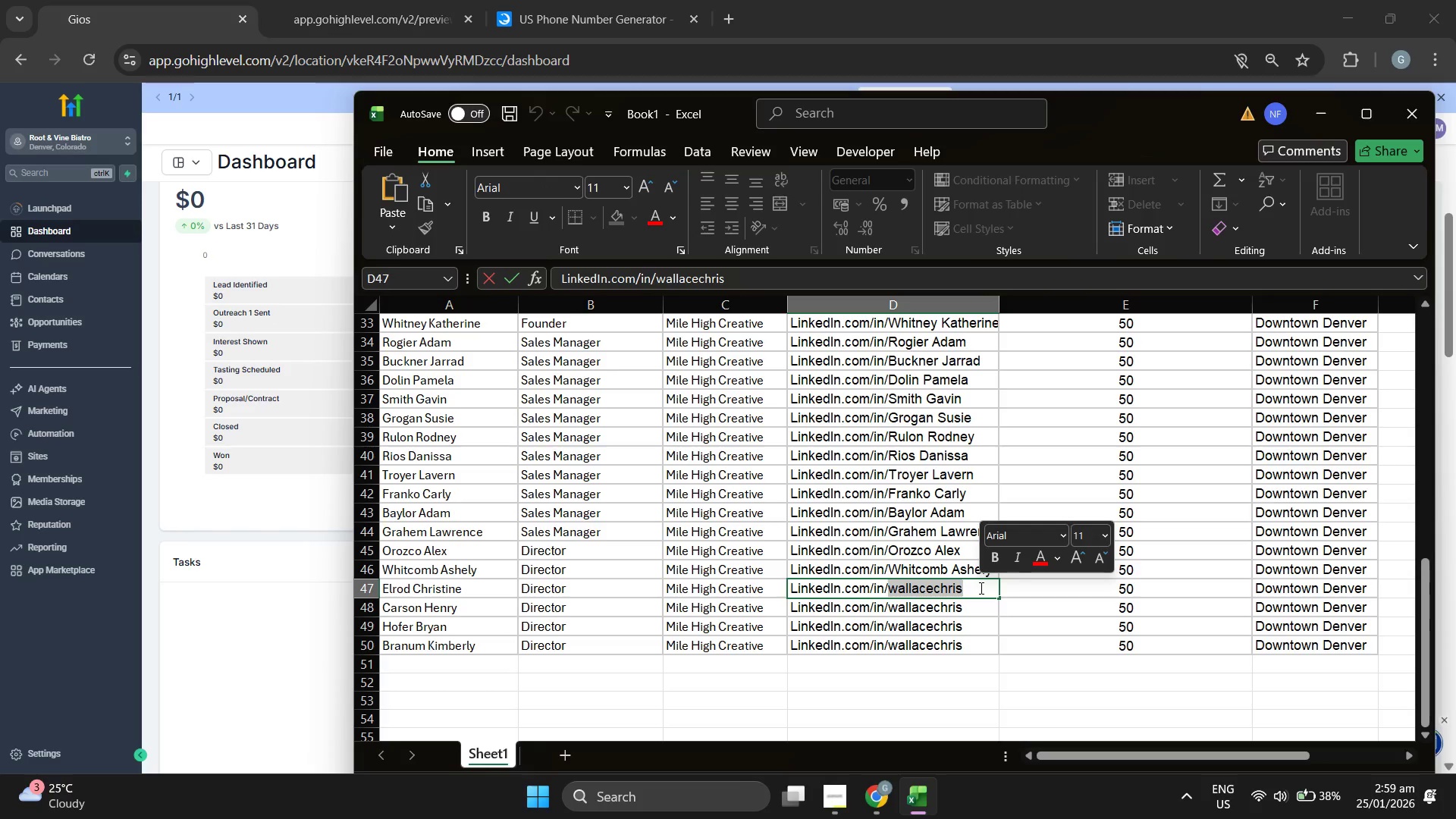 
key(Control+ControlLeft)
 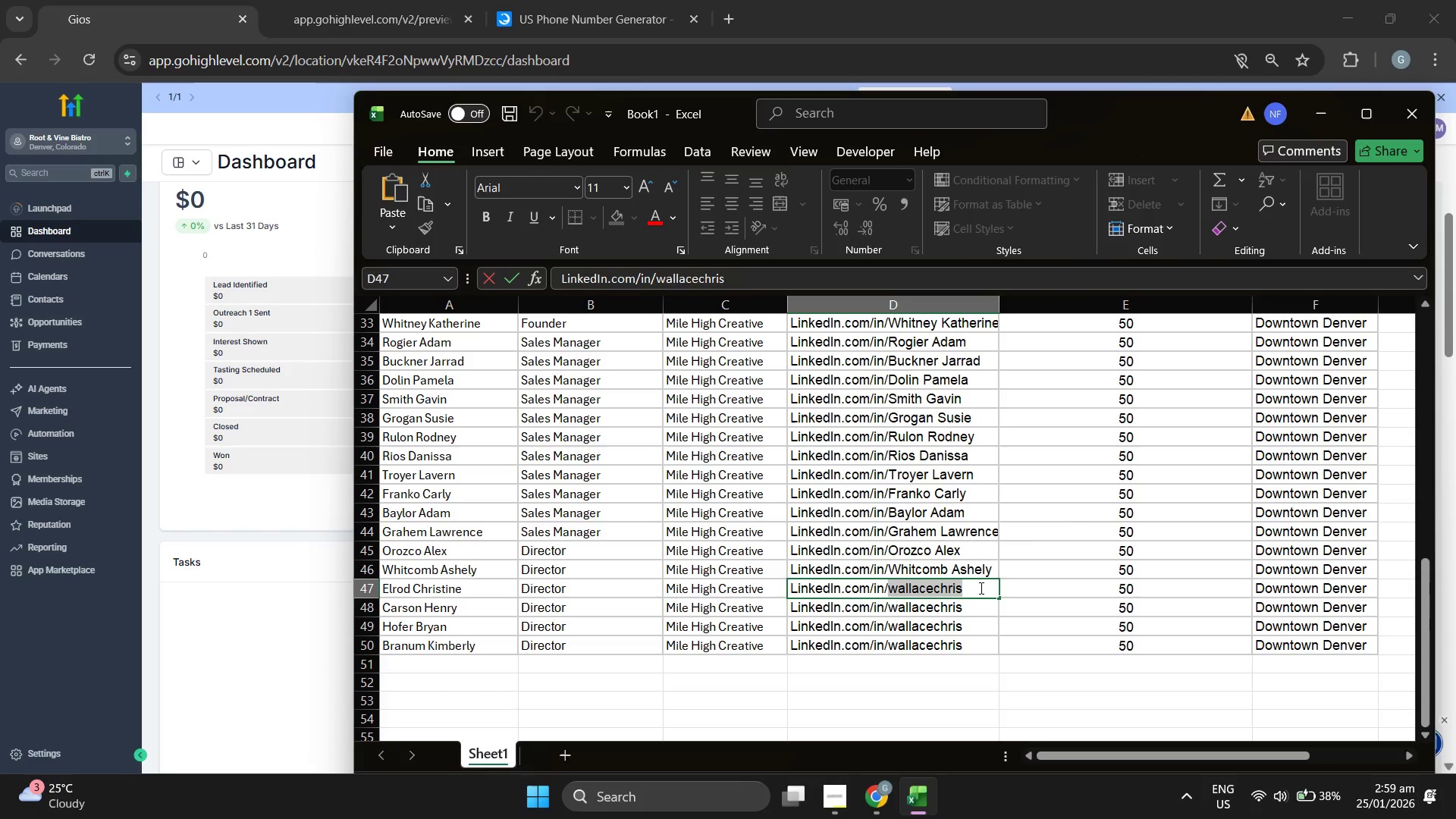 
key(Control+V)
 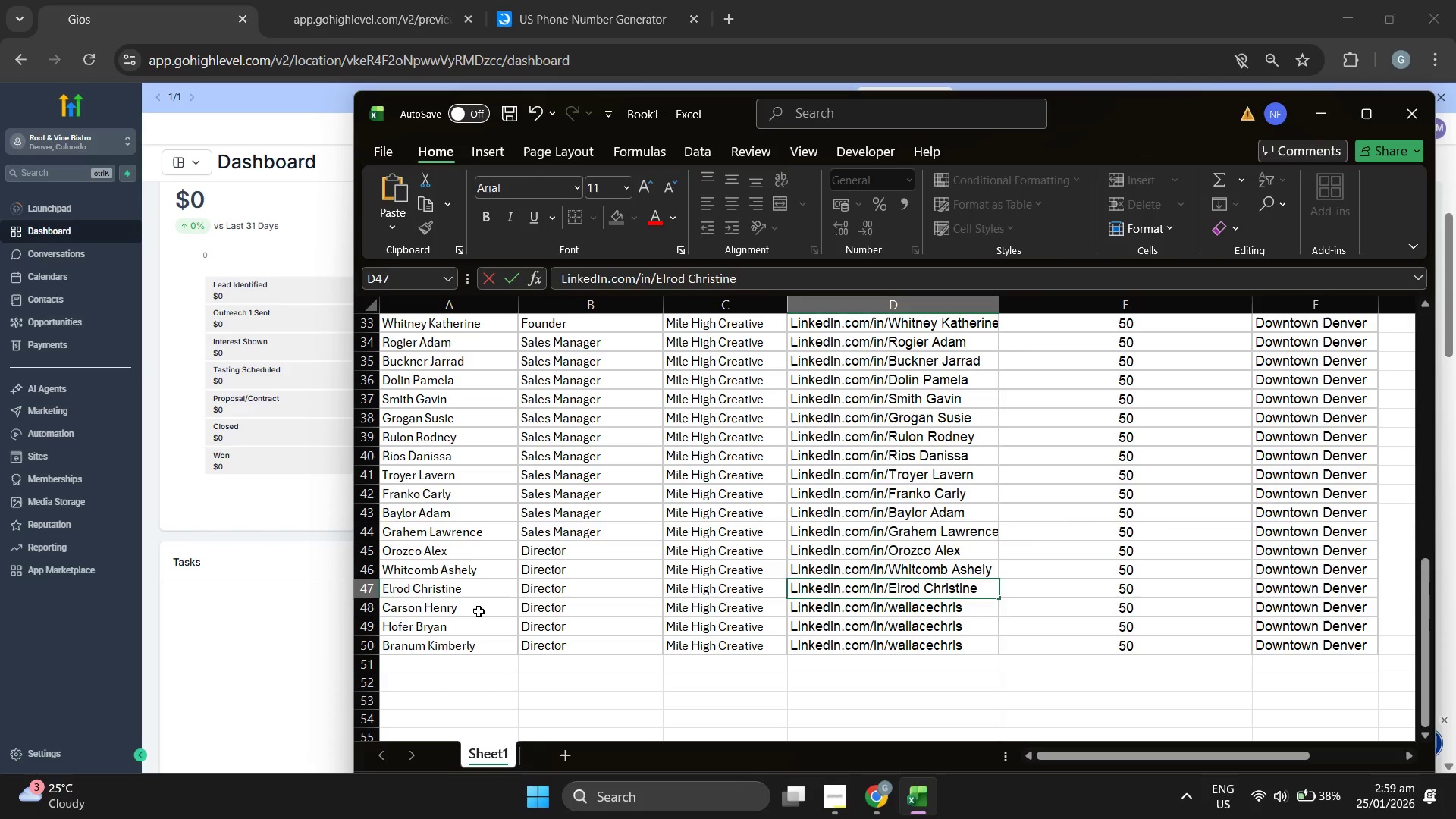 
double_click([479, 611])
 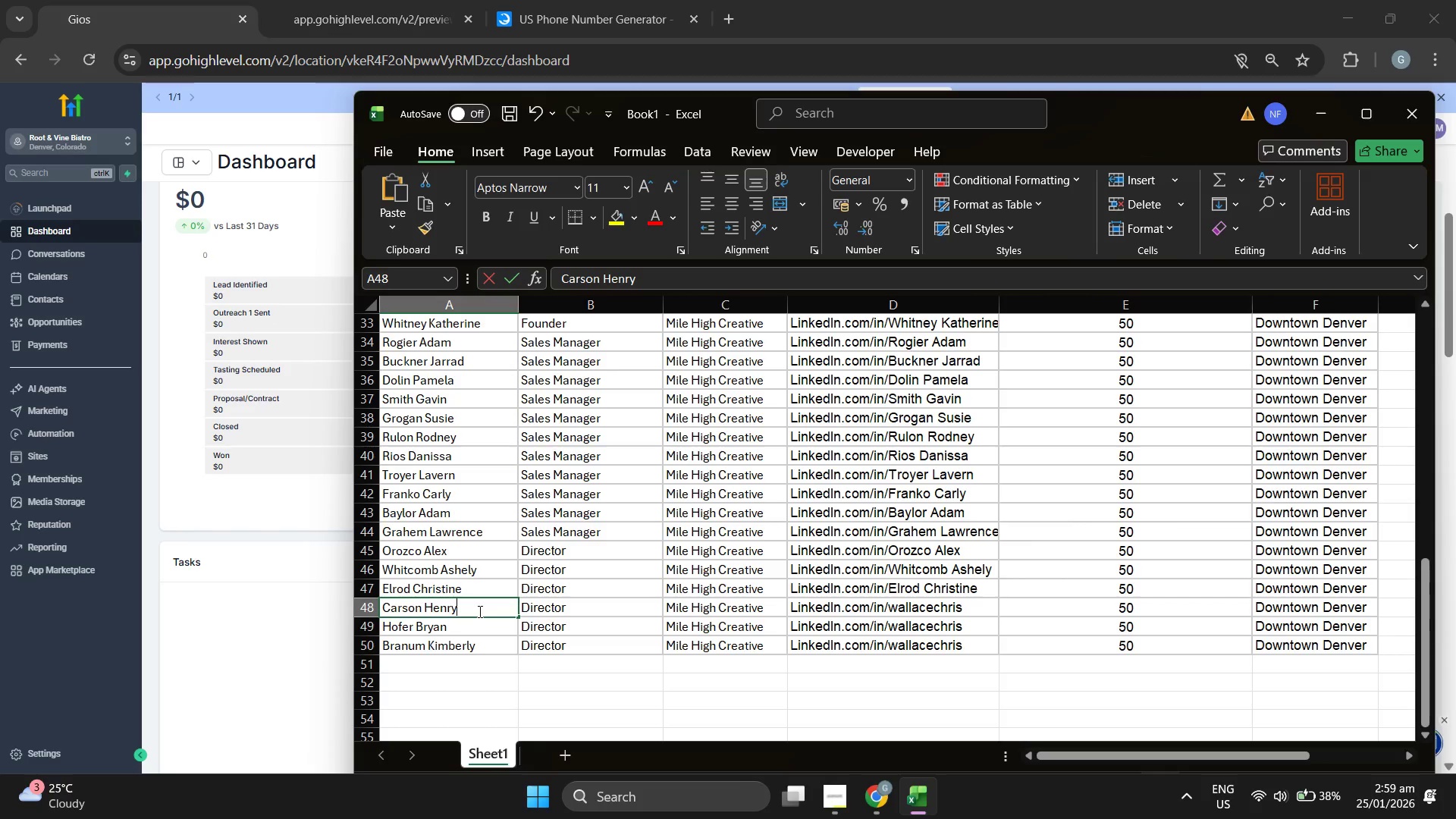 
triple_click([479, 611])
 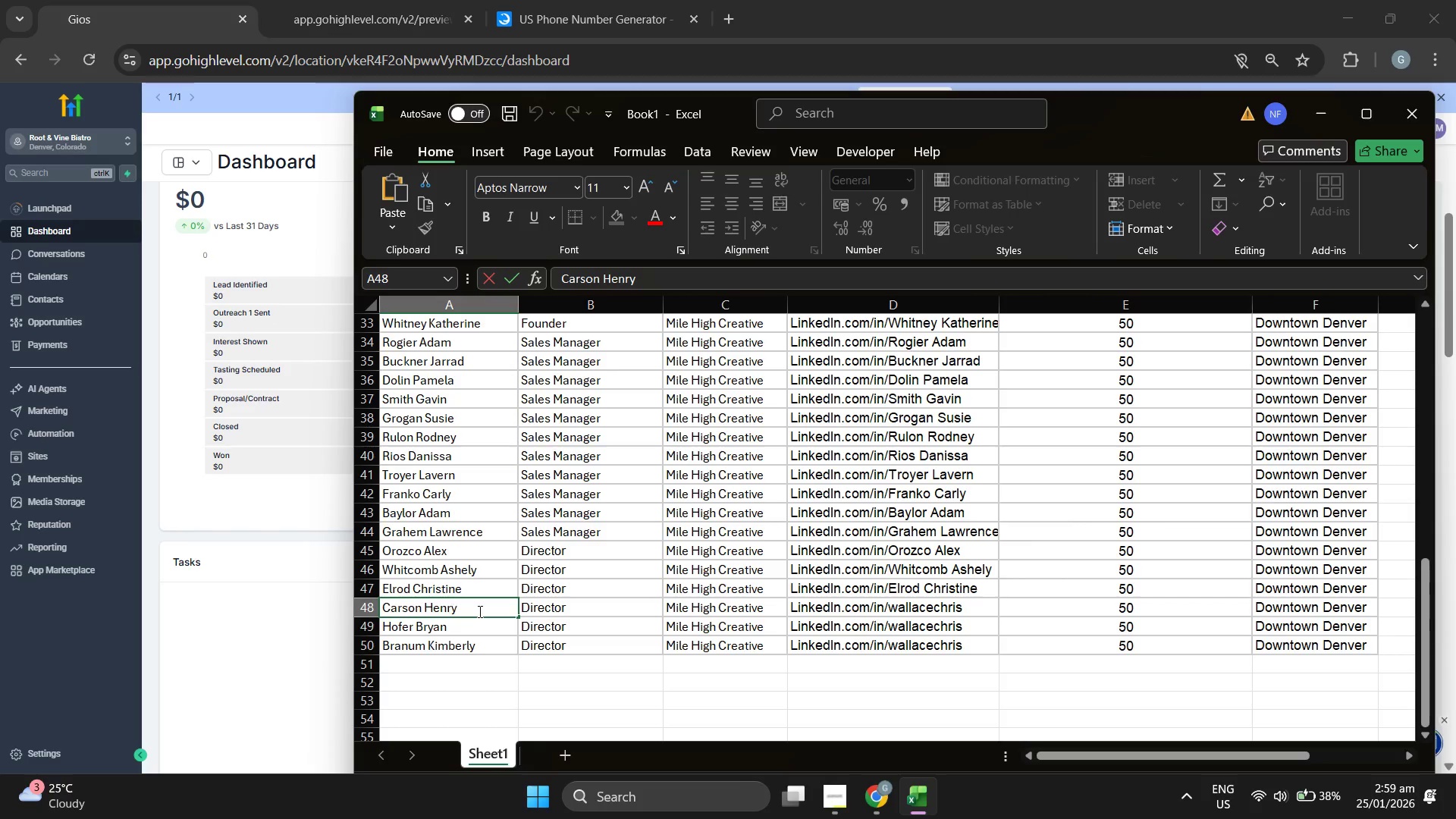 
triple_click([479, 611])
 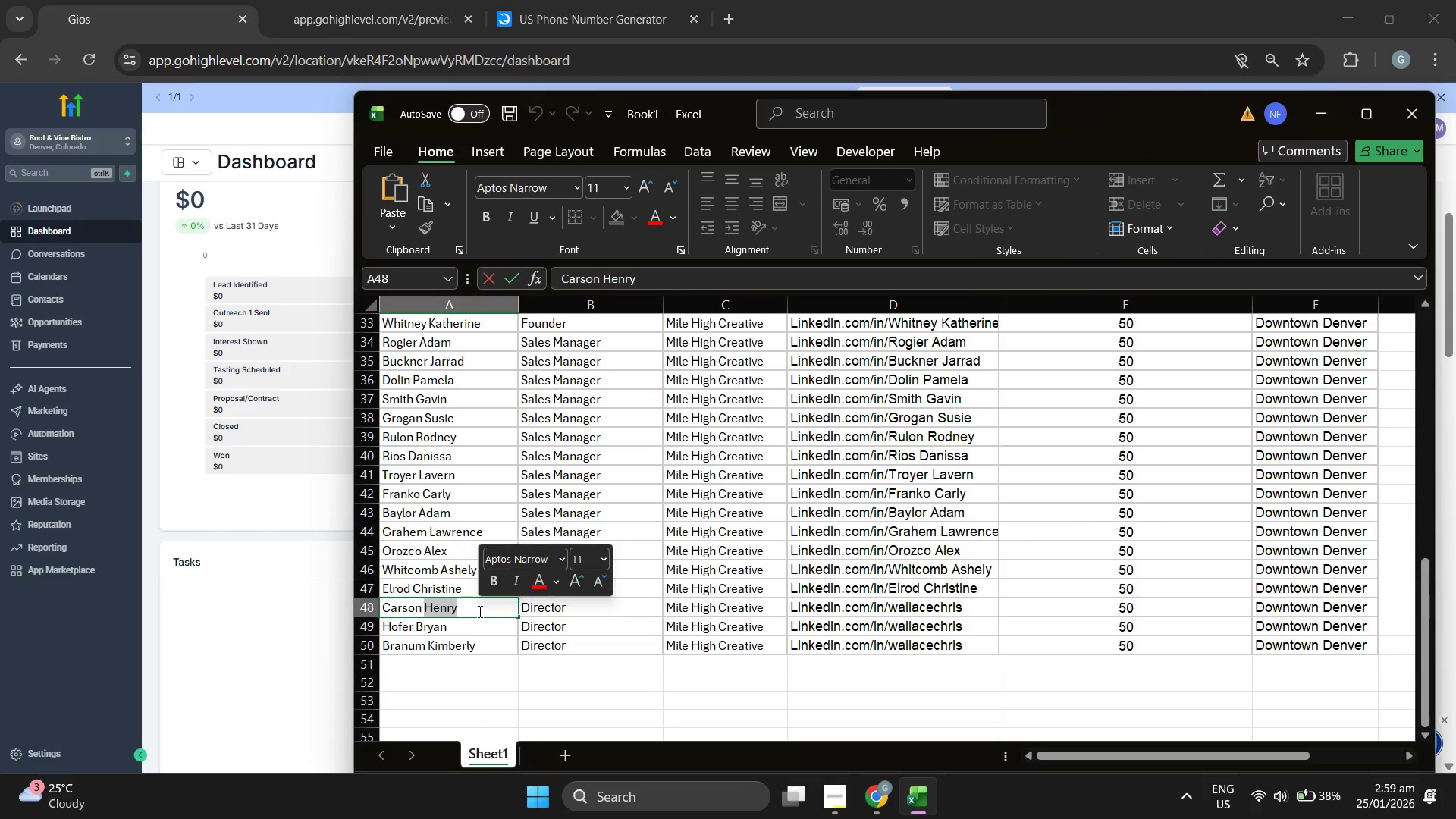 
triple_click([479, 611])
 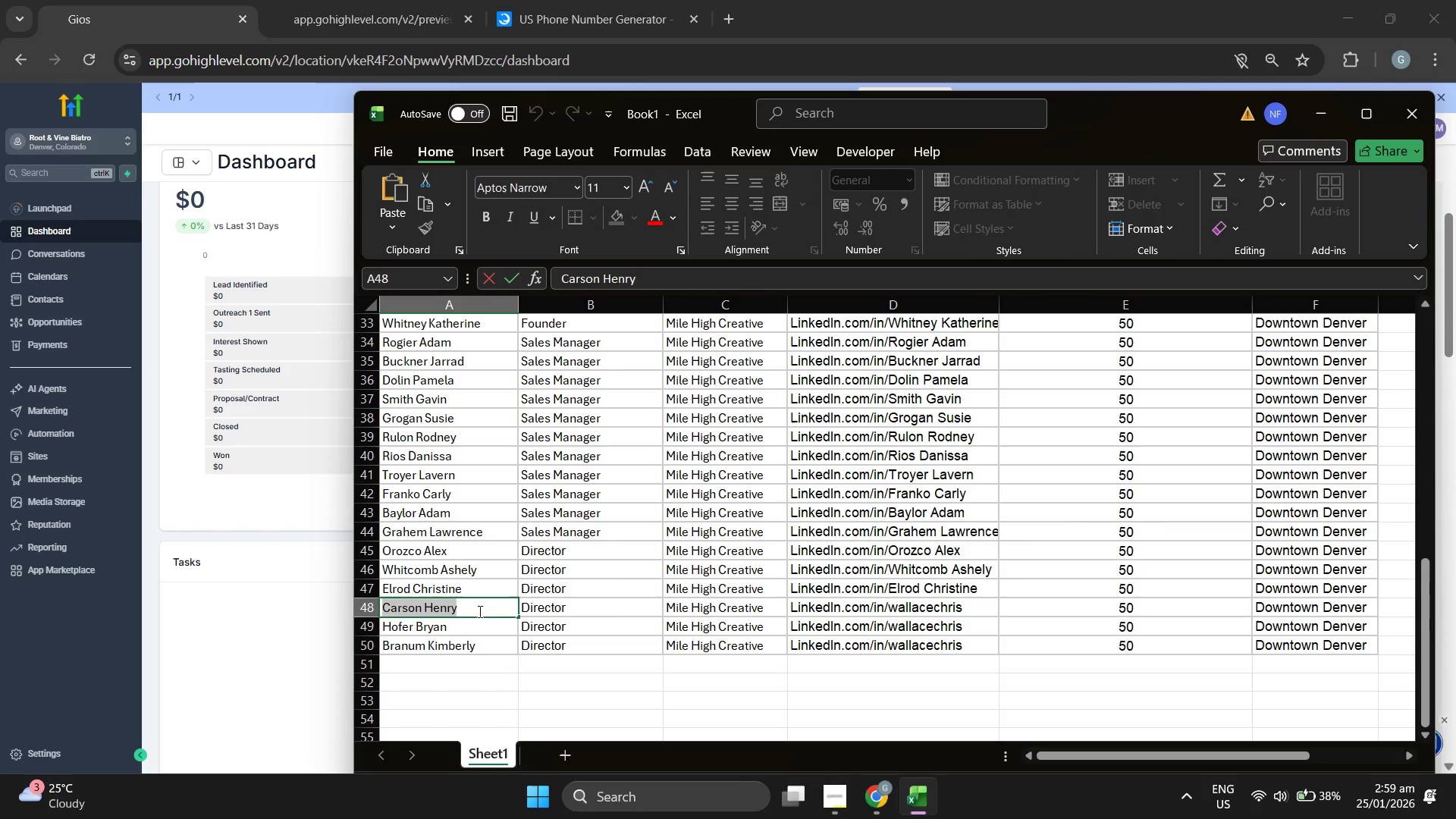 
key(Control+ControlLeft)
 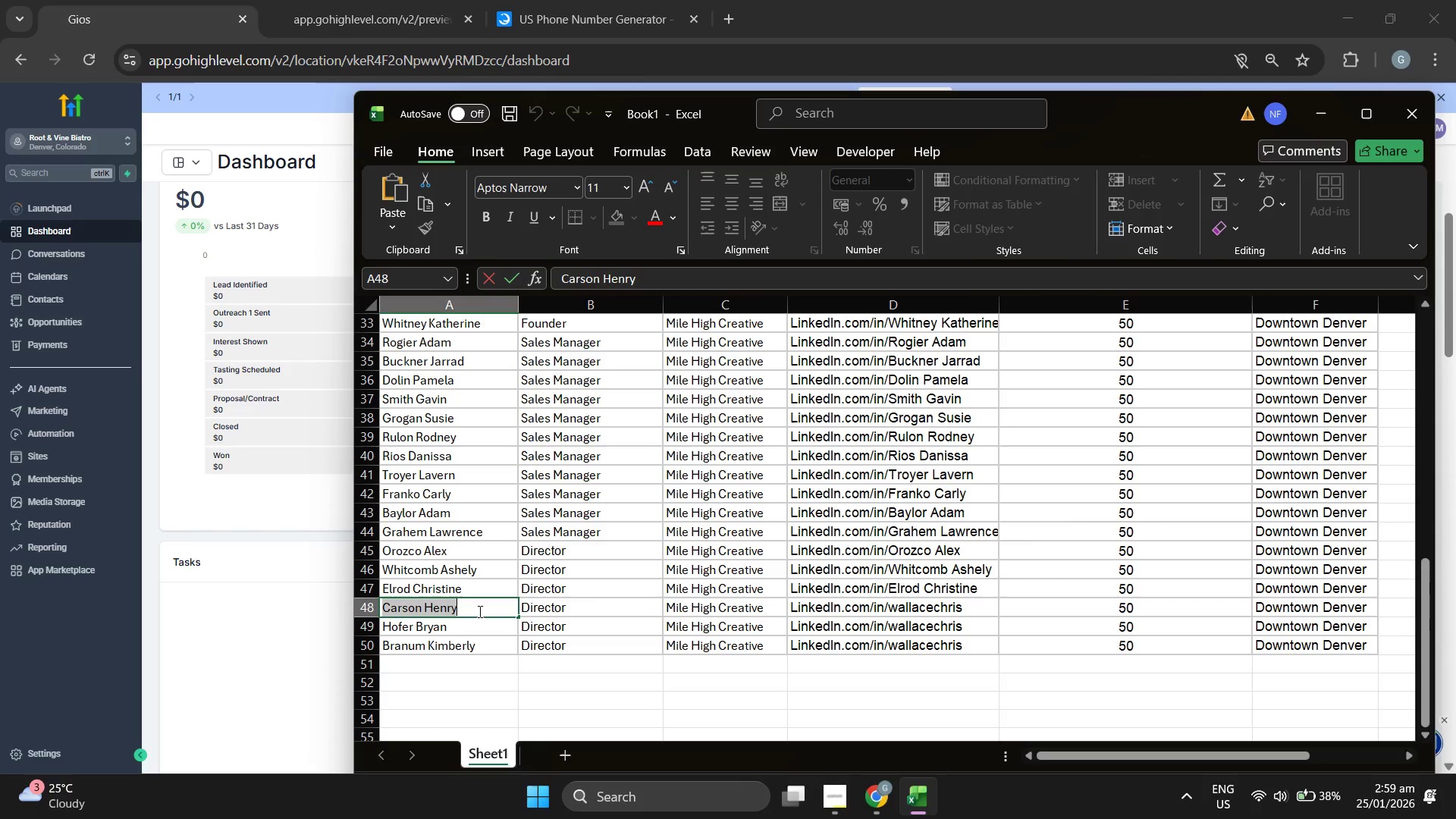 
key(Control+C)
 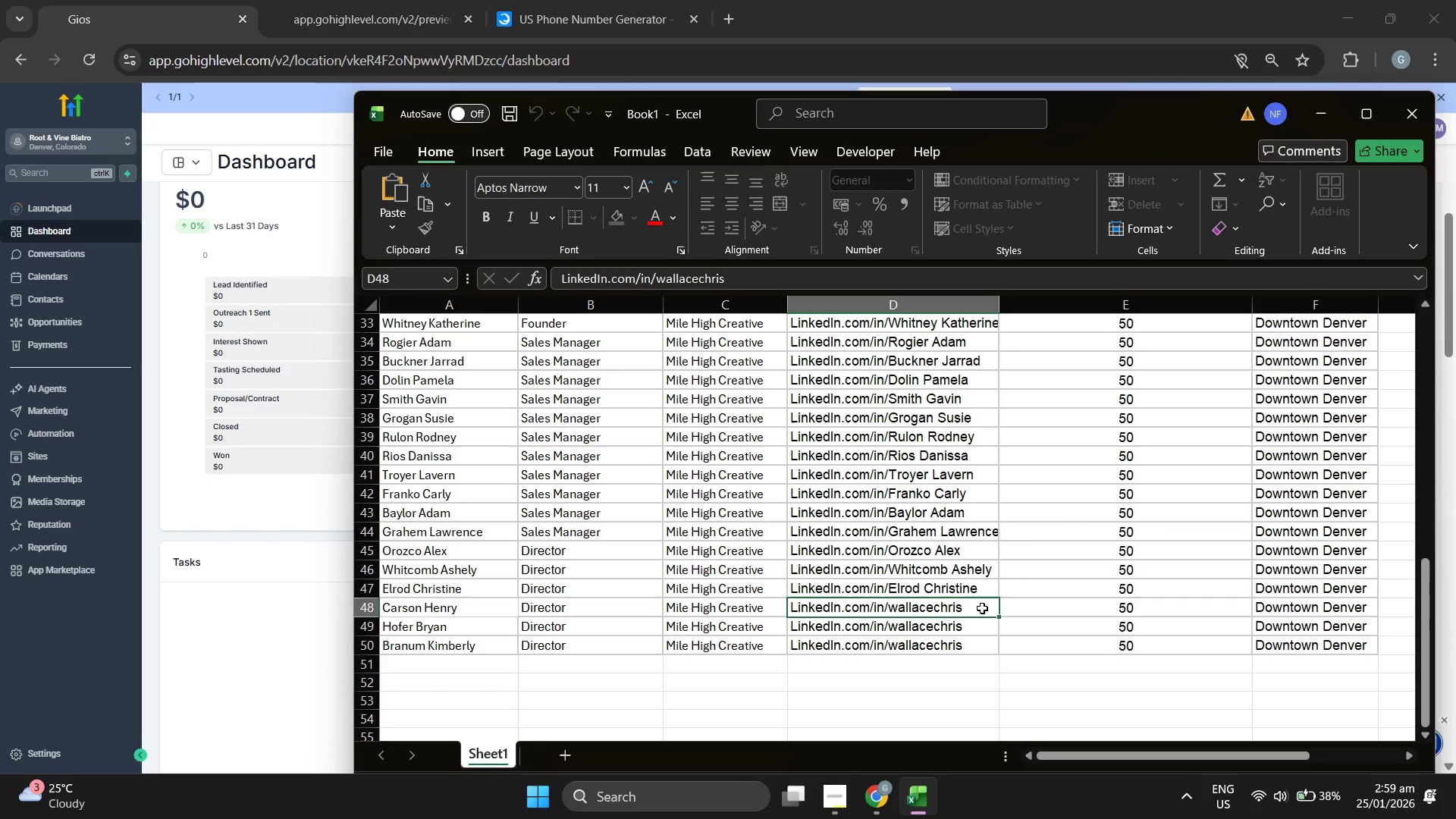 
double_click([979, 604])
 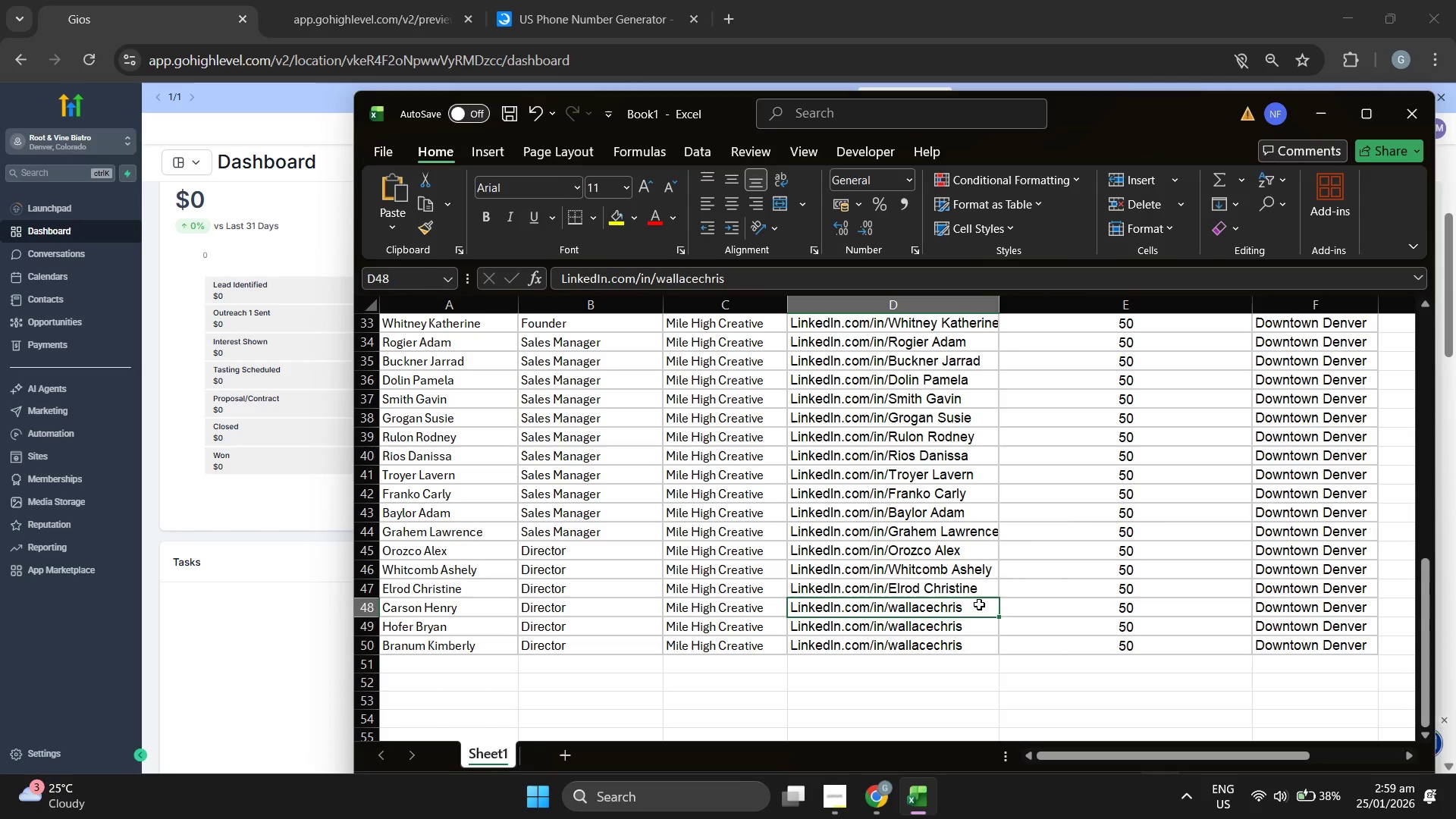 
triple_click([979, 604])
 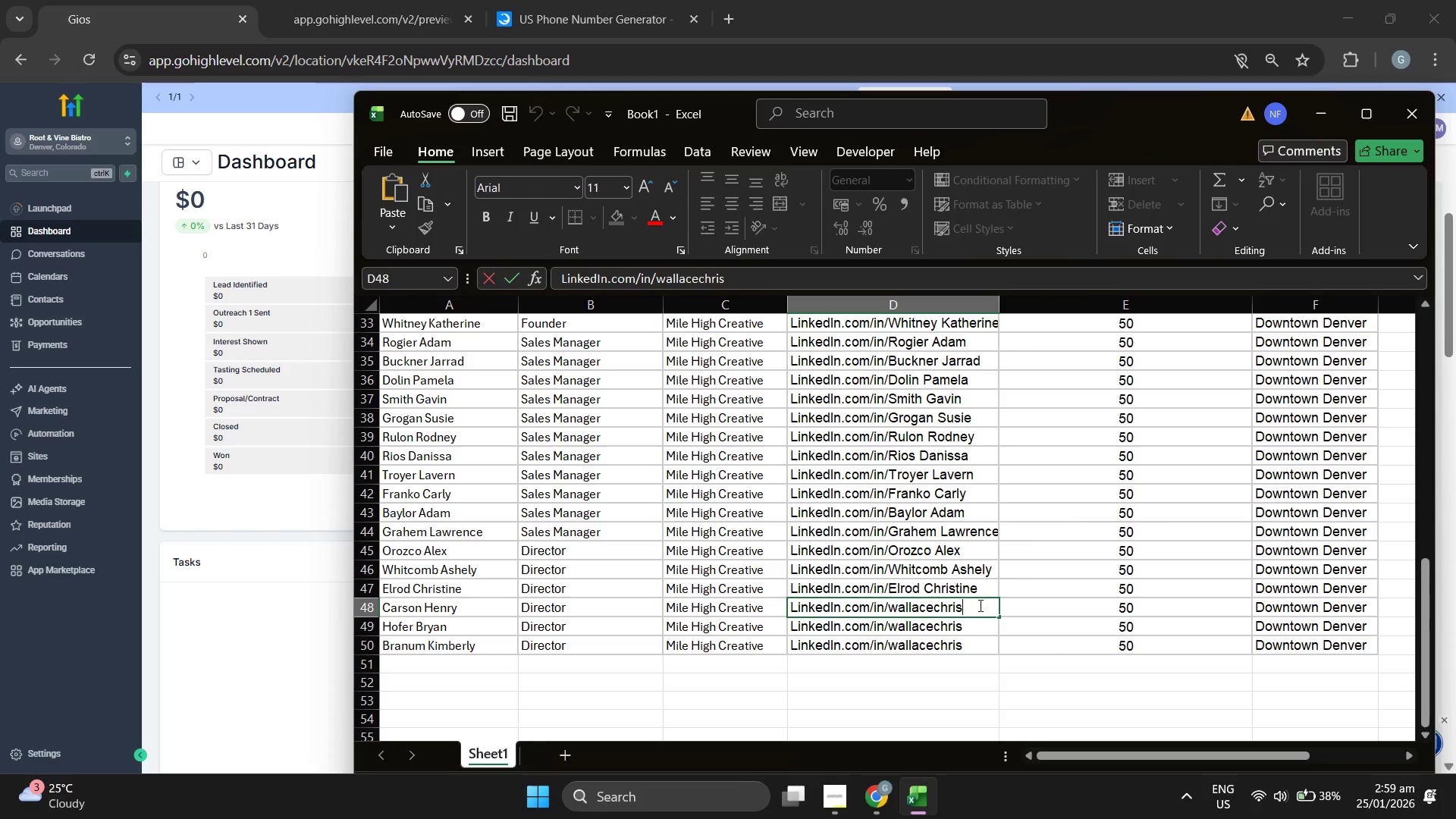 
triple_click([979, 605])
 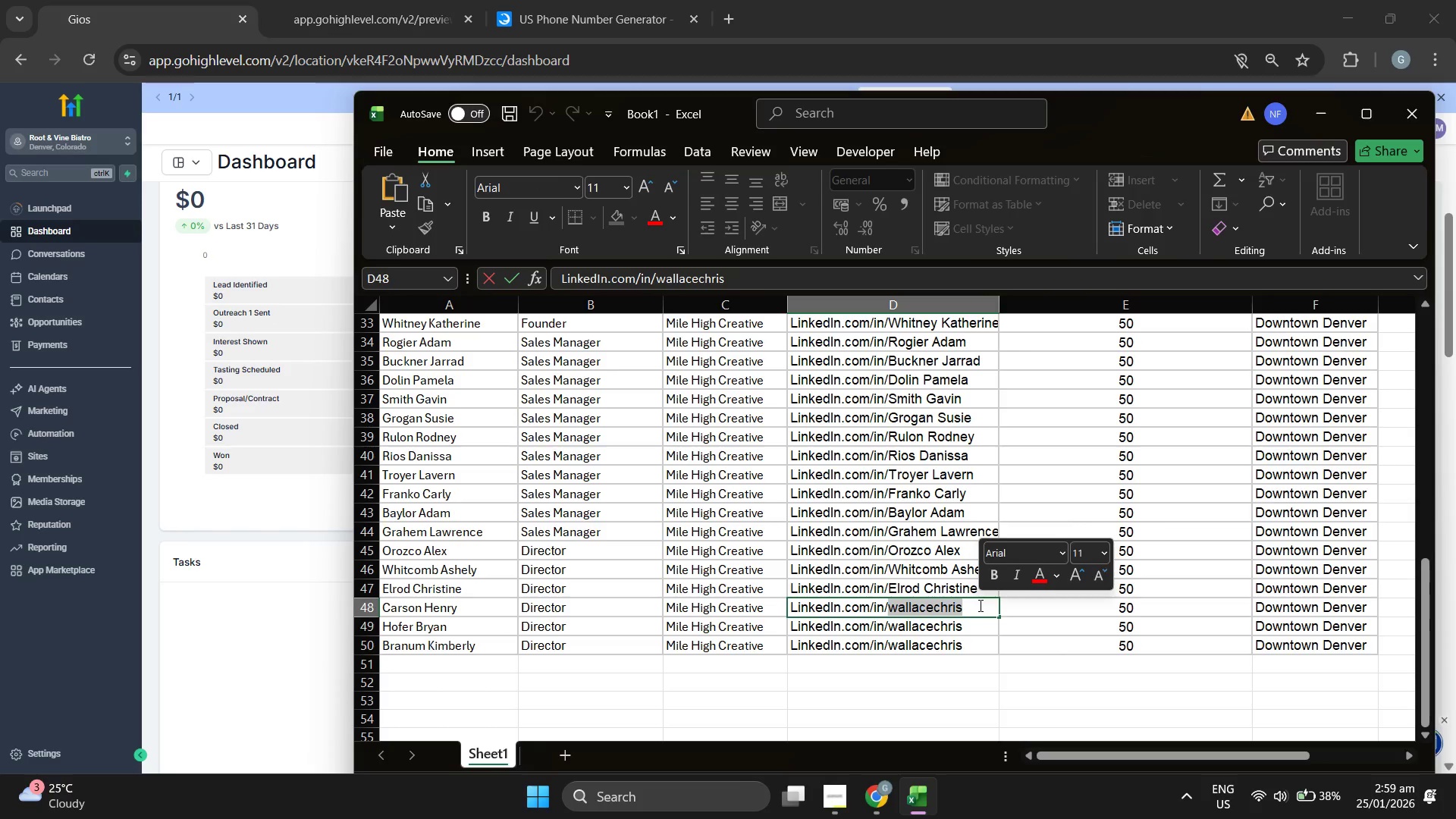 
key(Control+ControlLeft)
 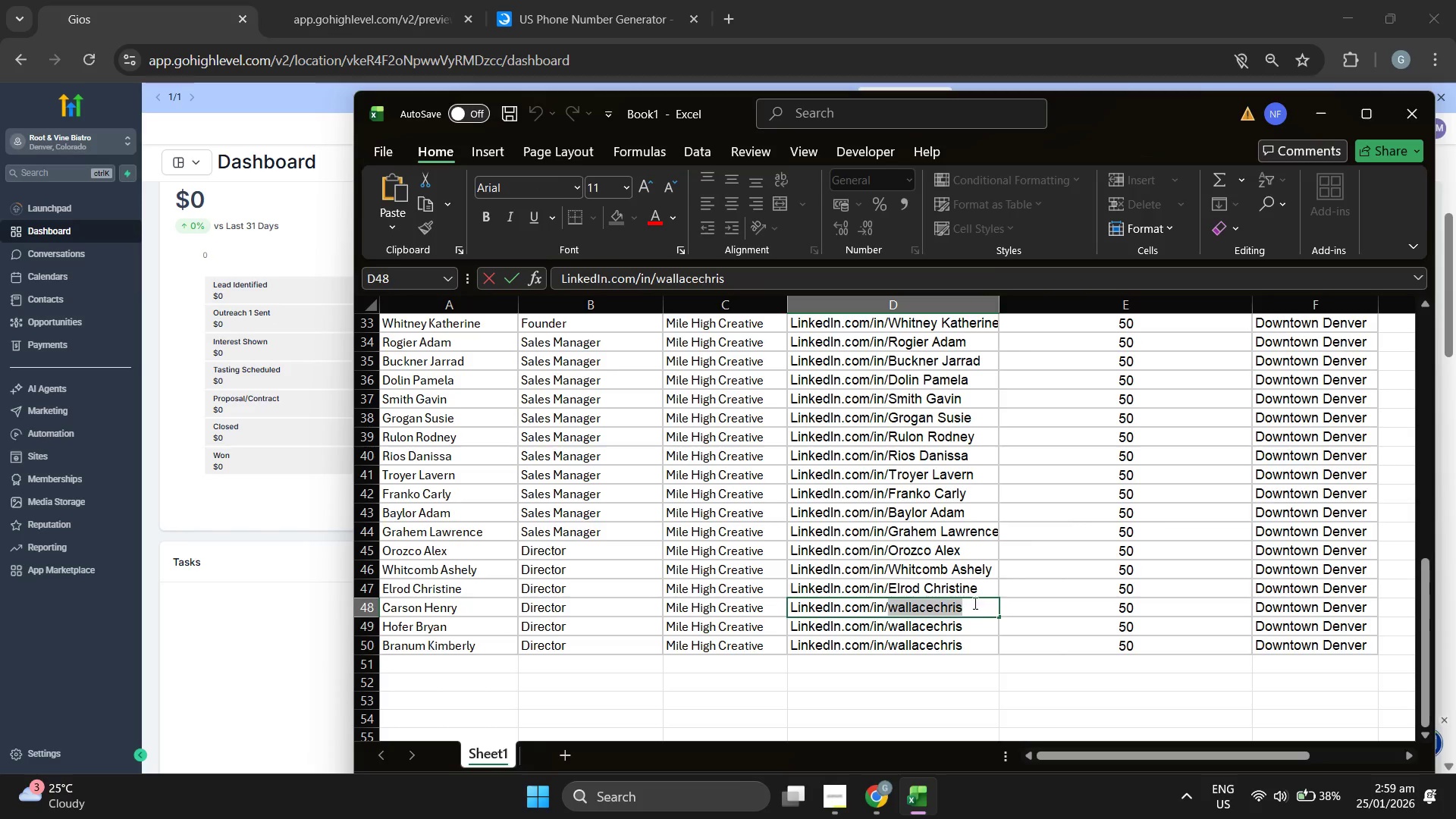 
key(Control+V)
 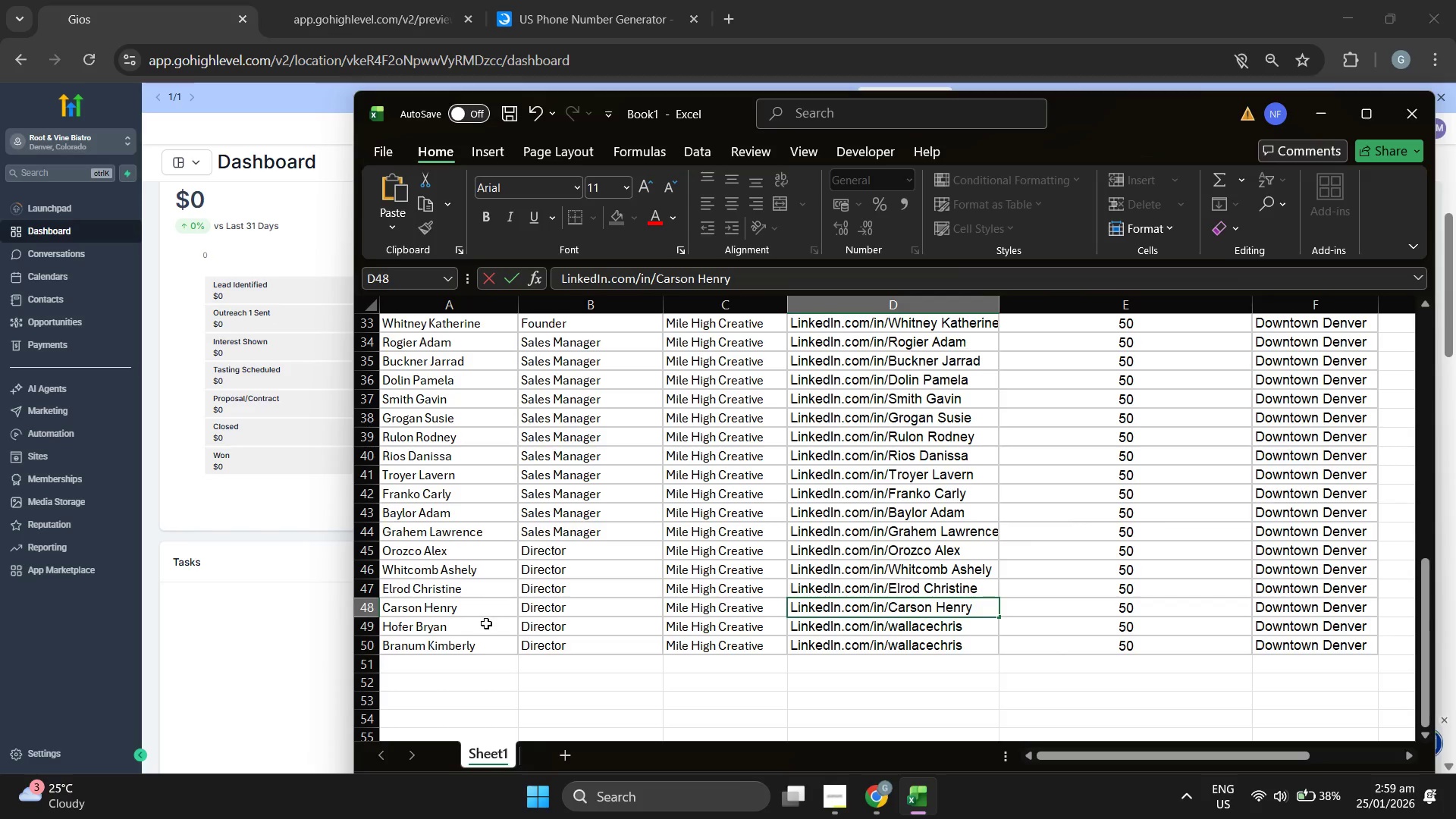 
double_click([485, 629])
 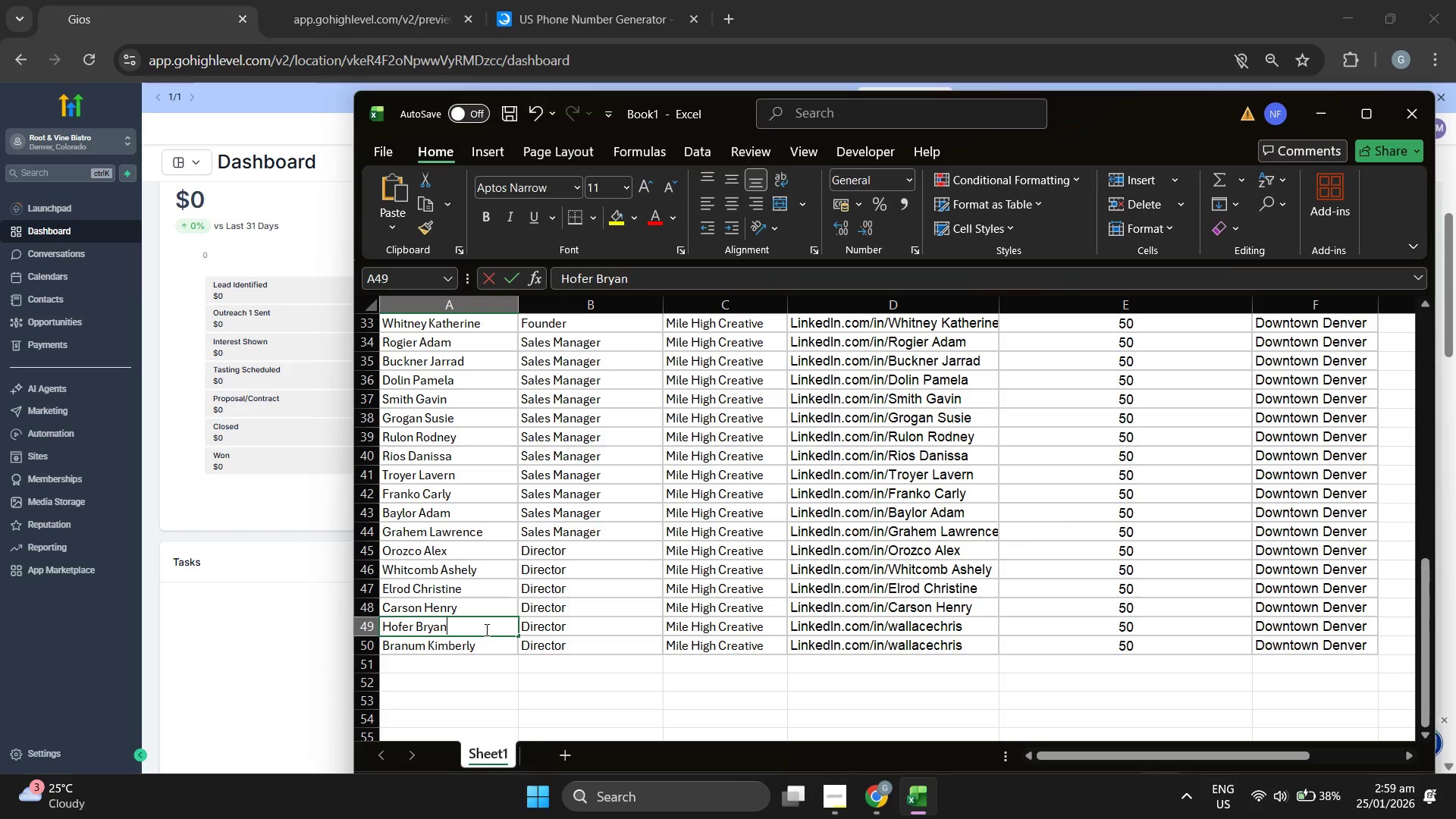 
triple_click([485, 629])
 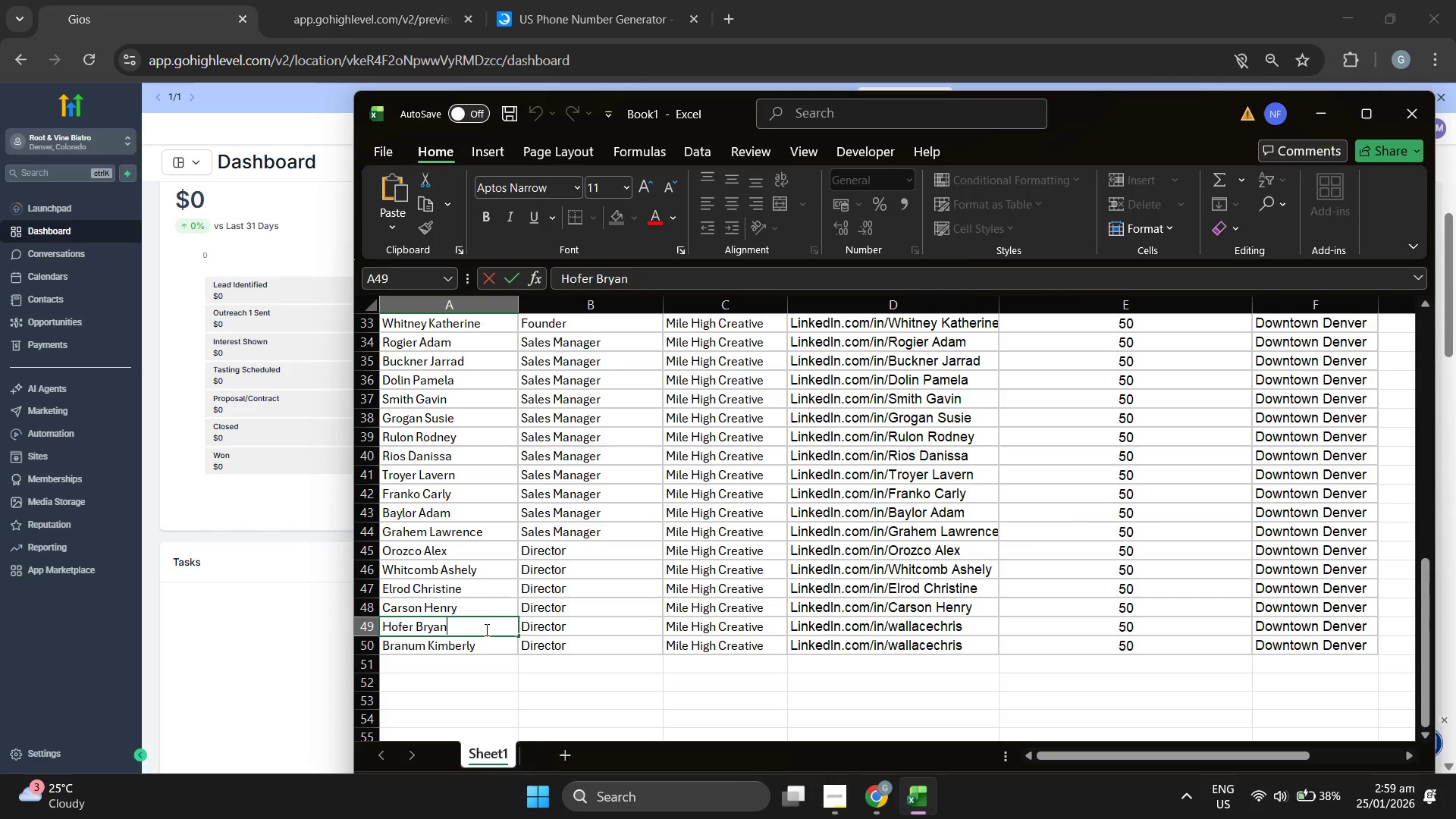 
triple_click([485, 629])
 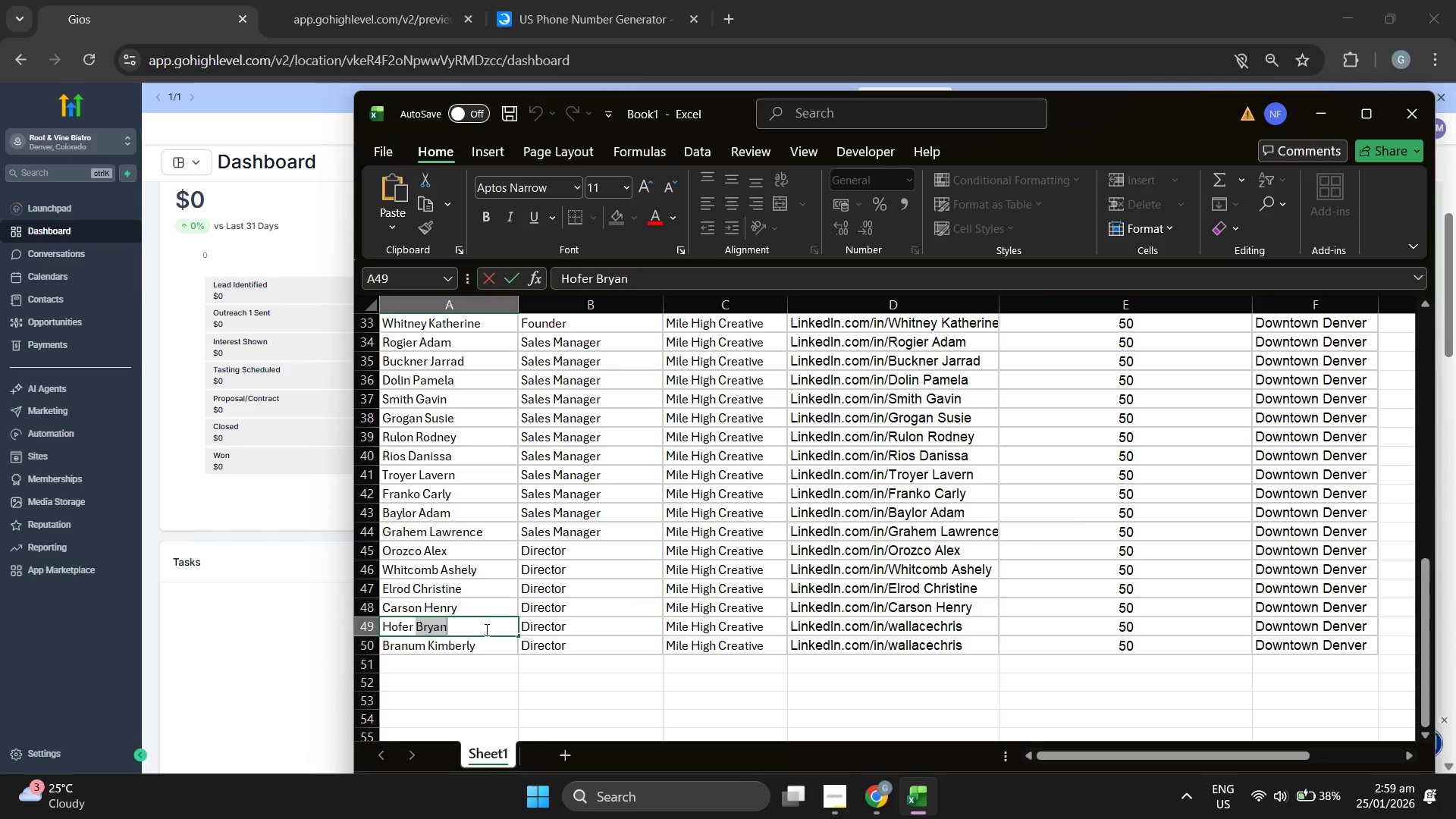 
triple_click([485, 629])
 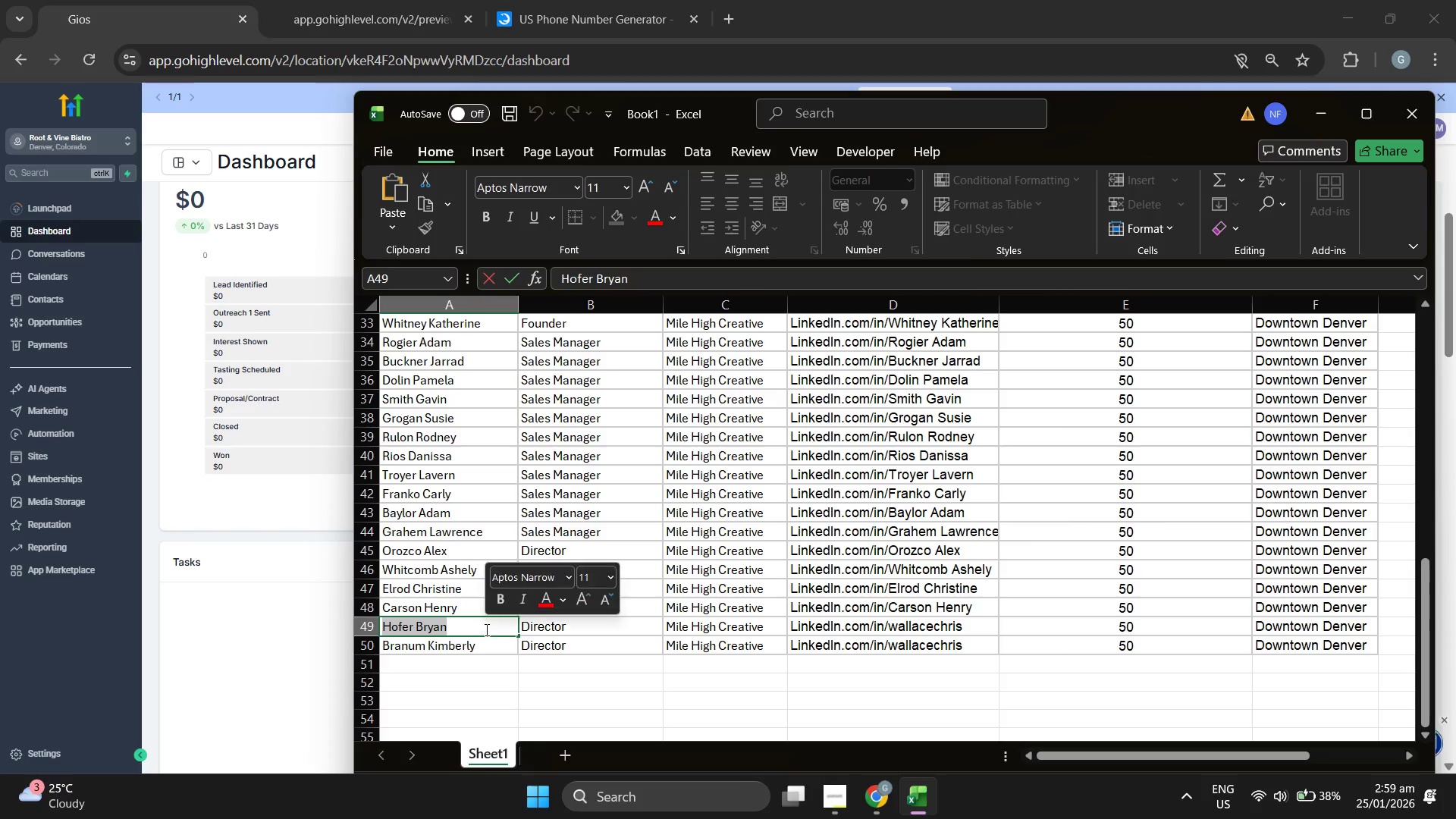 
key(Control+ControlLeft)
 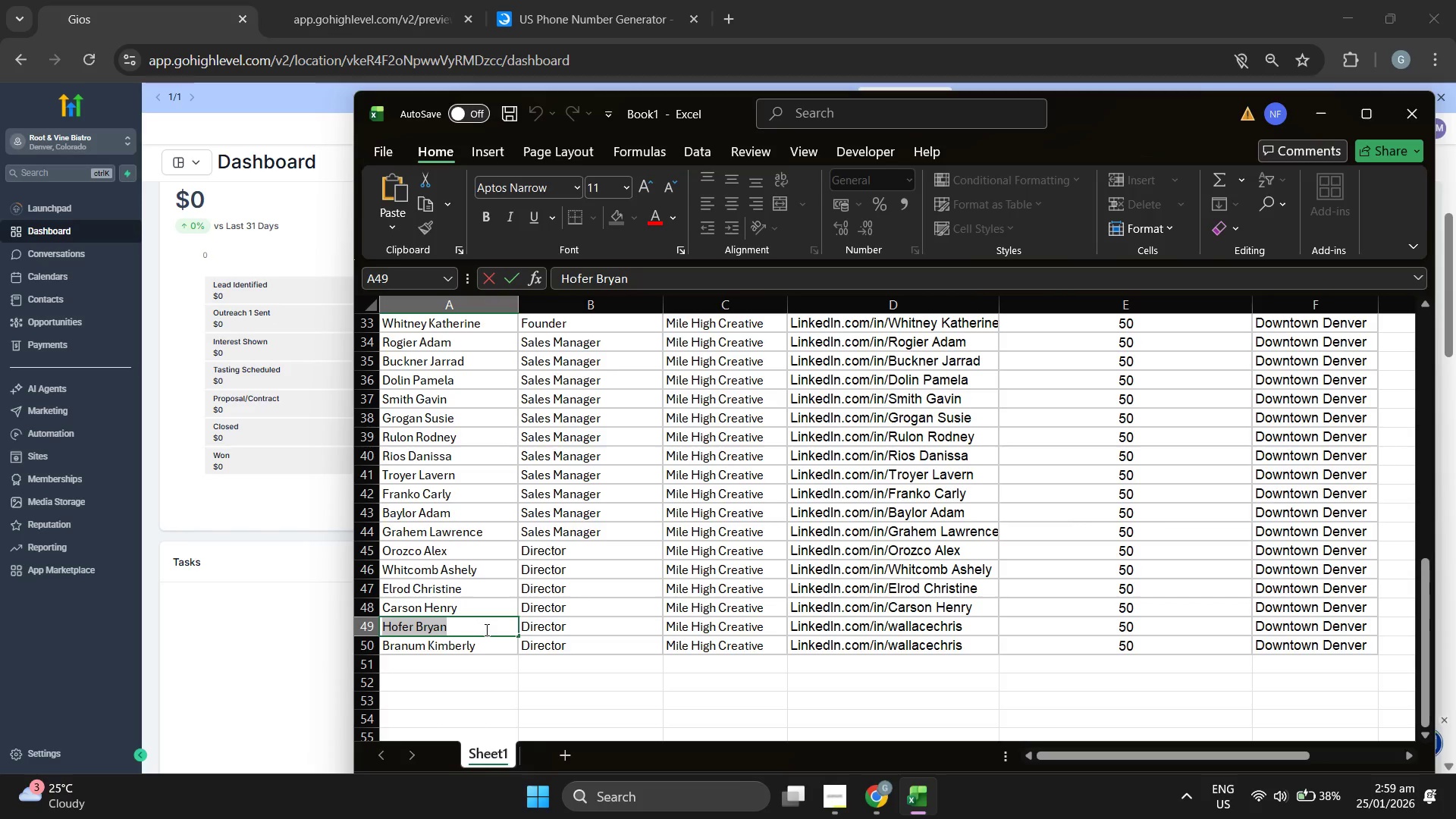 
key(Control+C)
 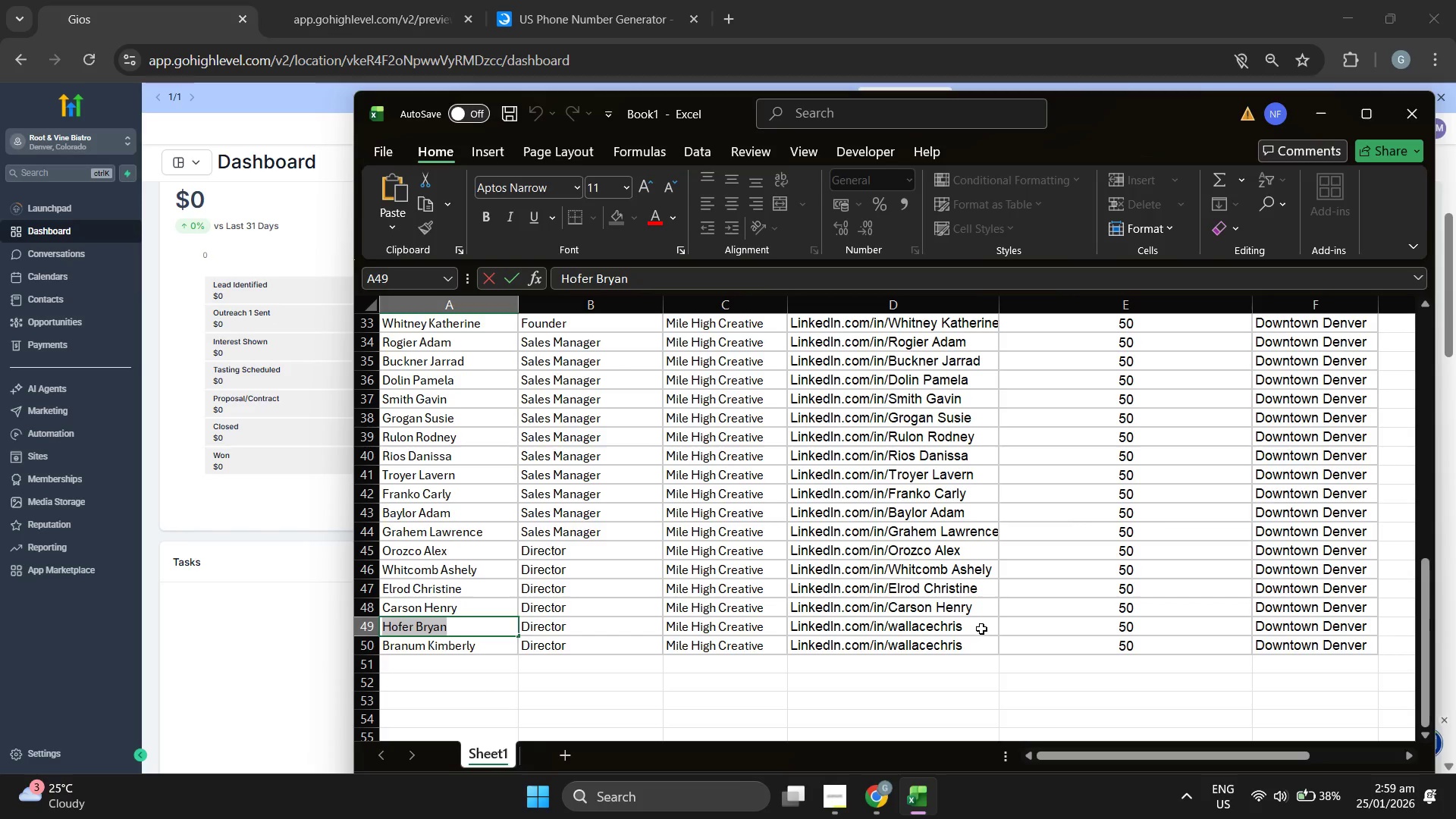 
double_click([981, 628])
 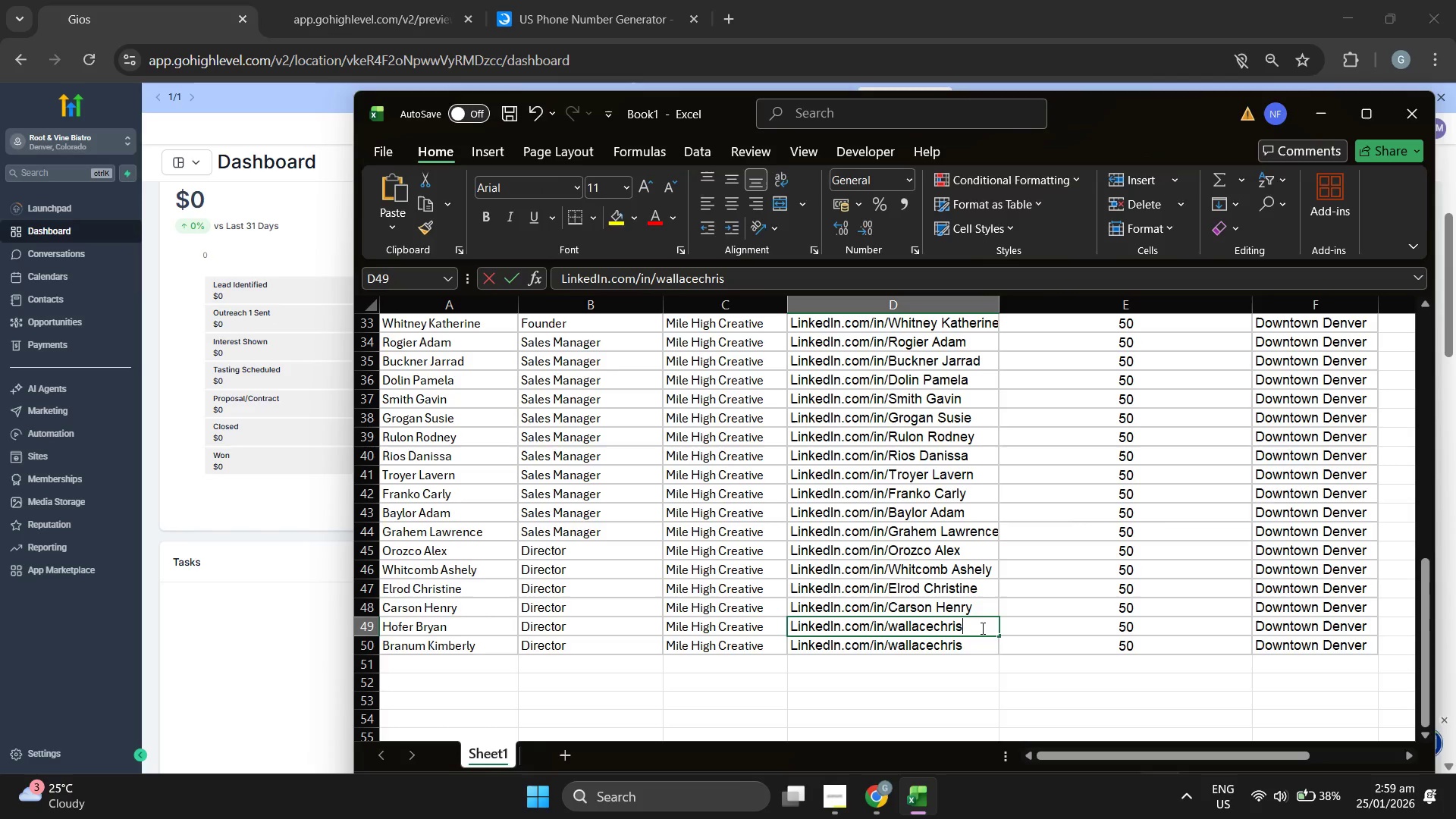 
triple_click([981, 628])
 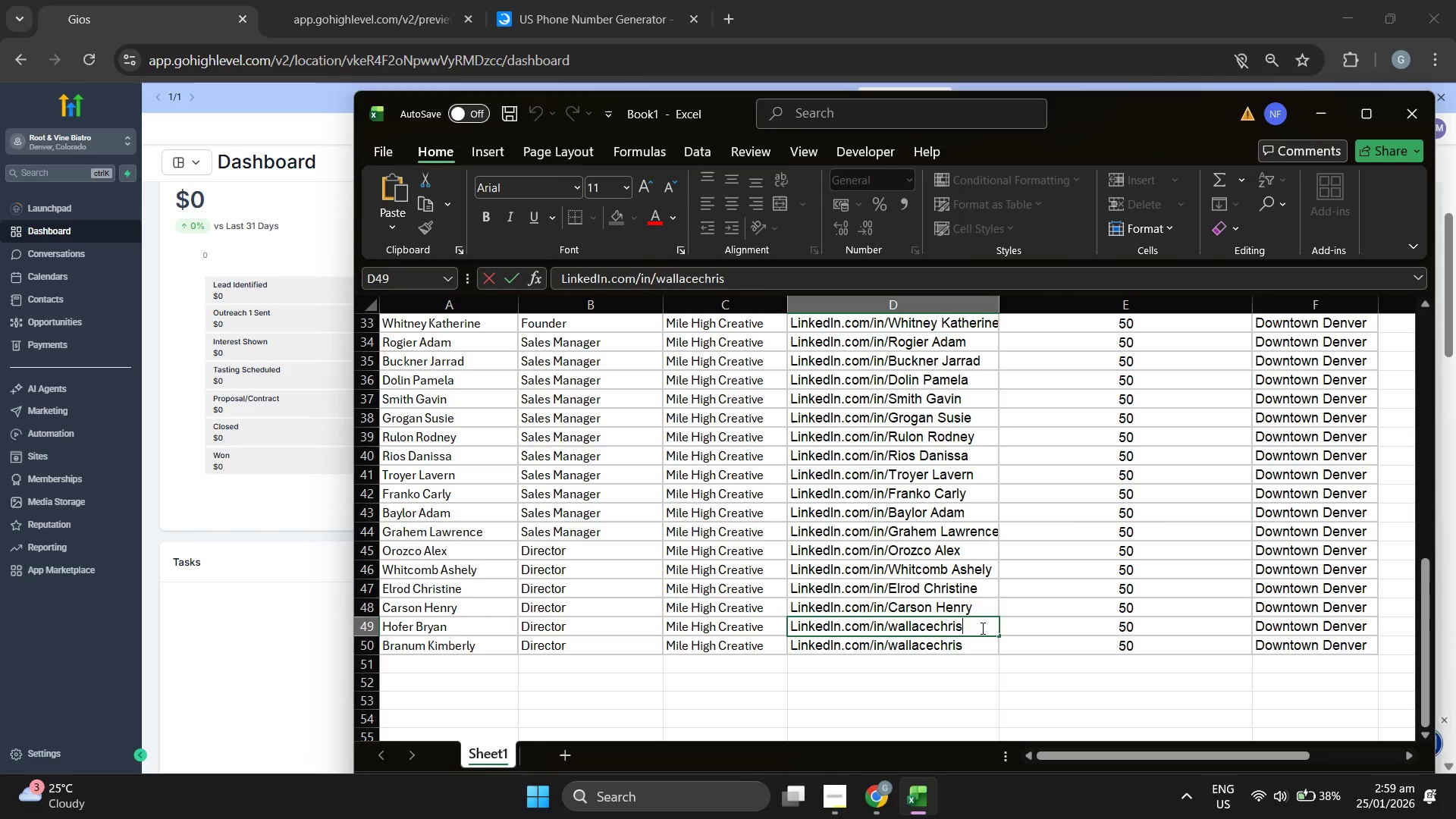 
triple_click([981, 628])
 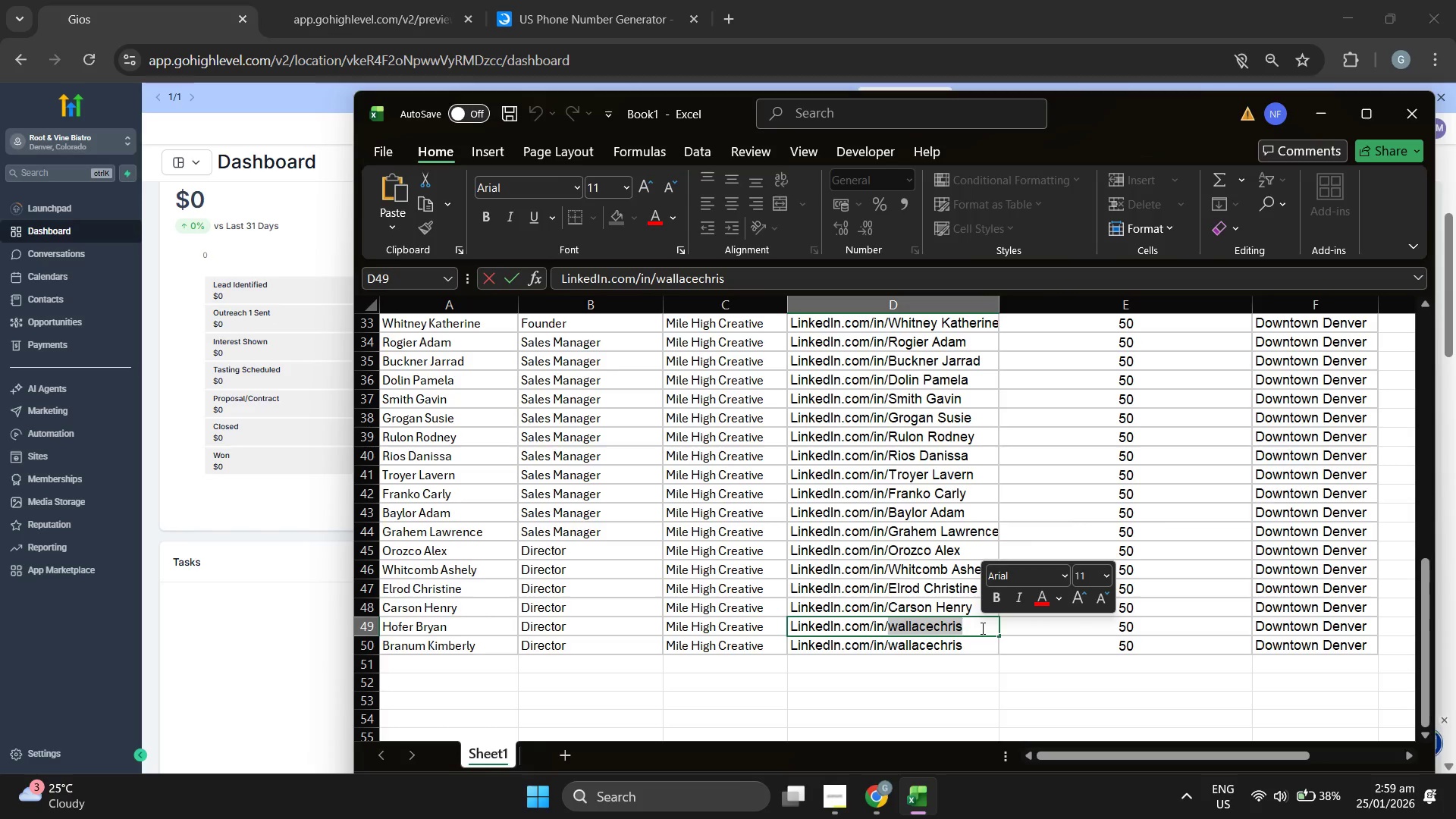 
key(Control+ControlLeft)
 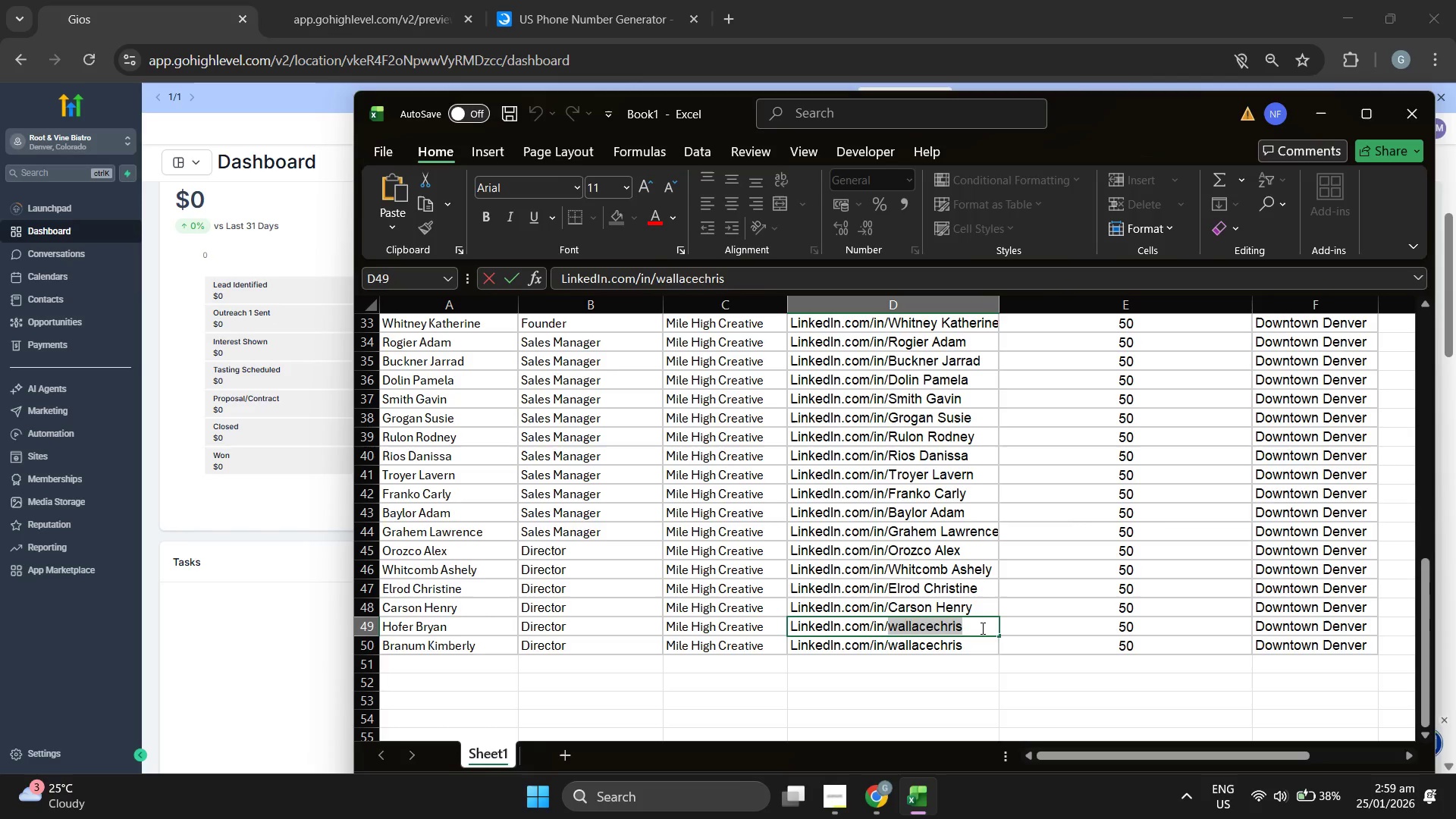 
key(Control+V)
 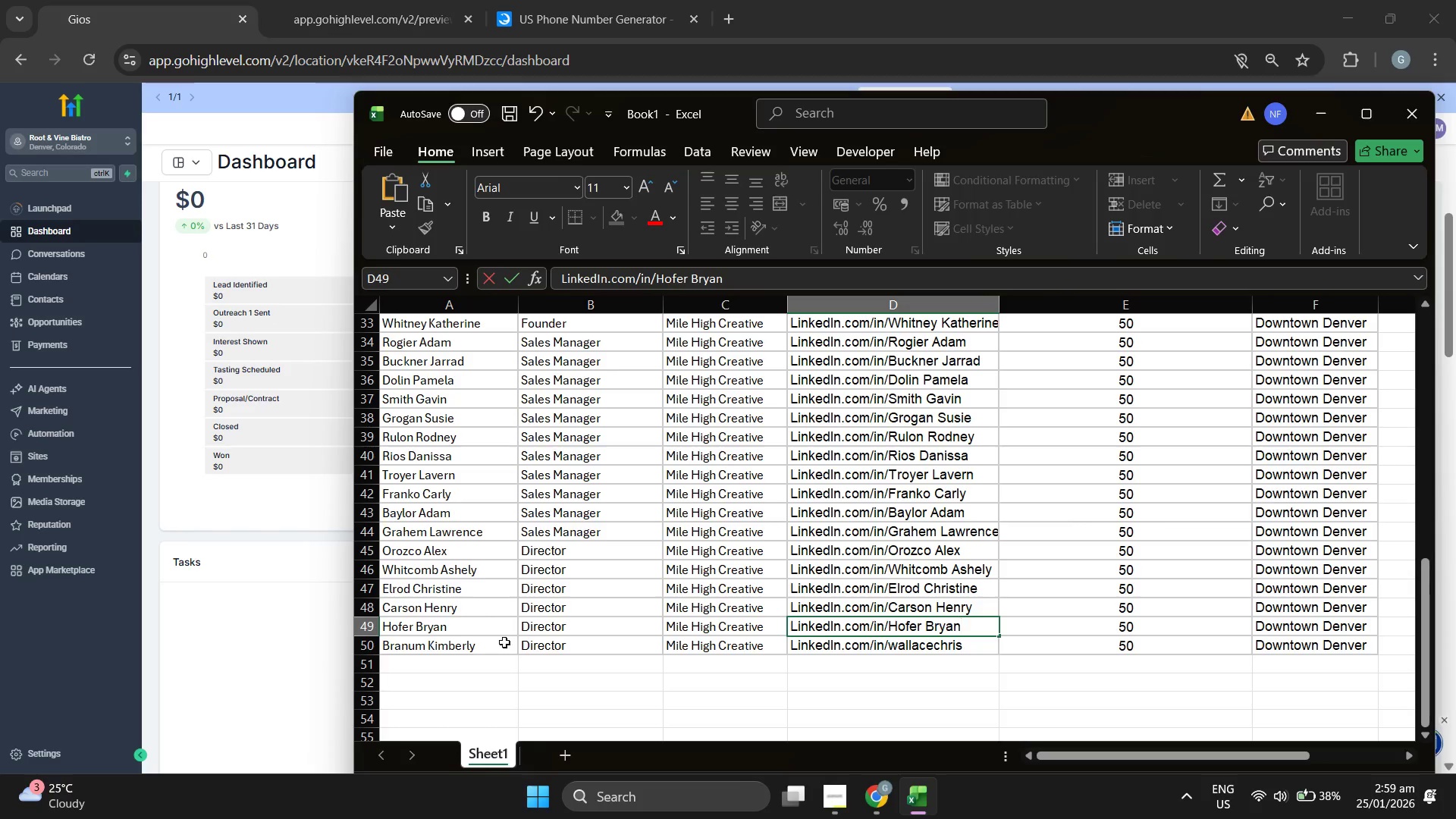 
double_click([505, 644])
 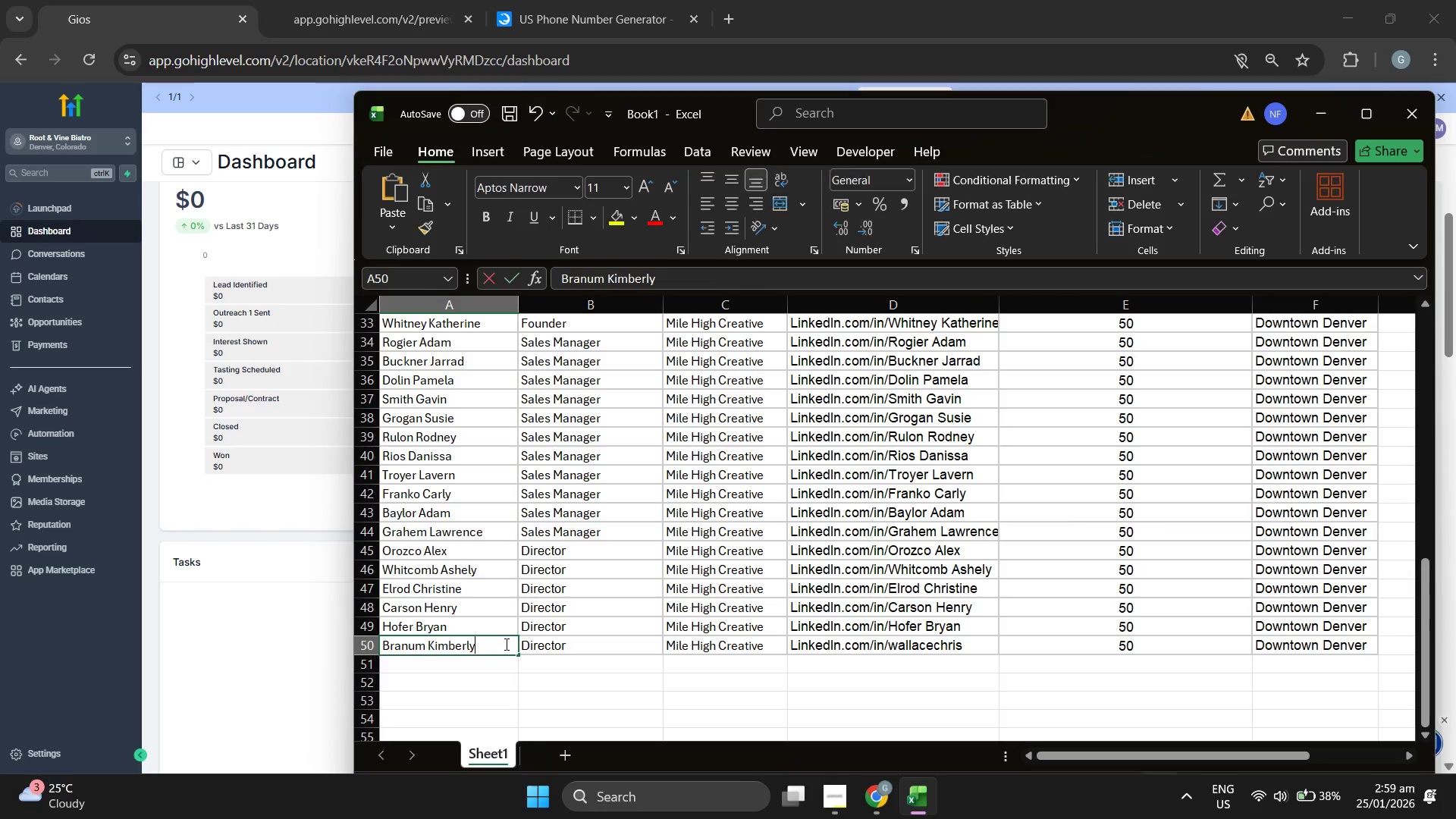 
triple_click([505, 644])
 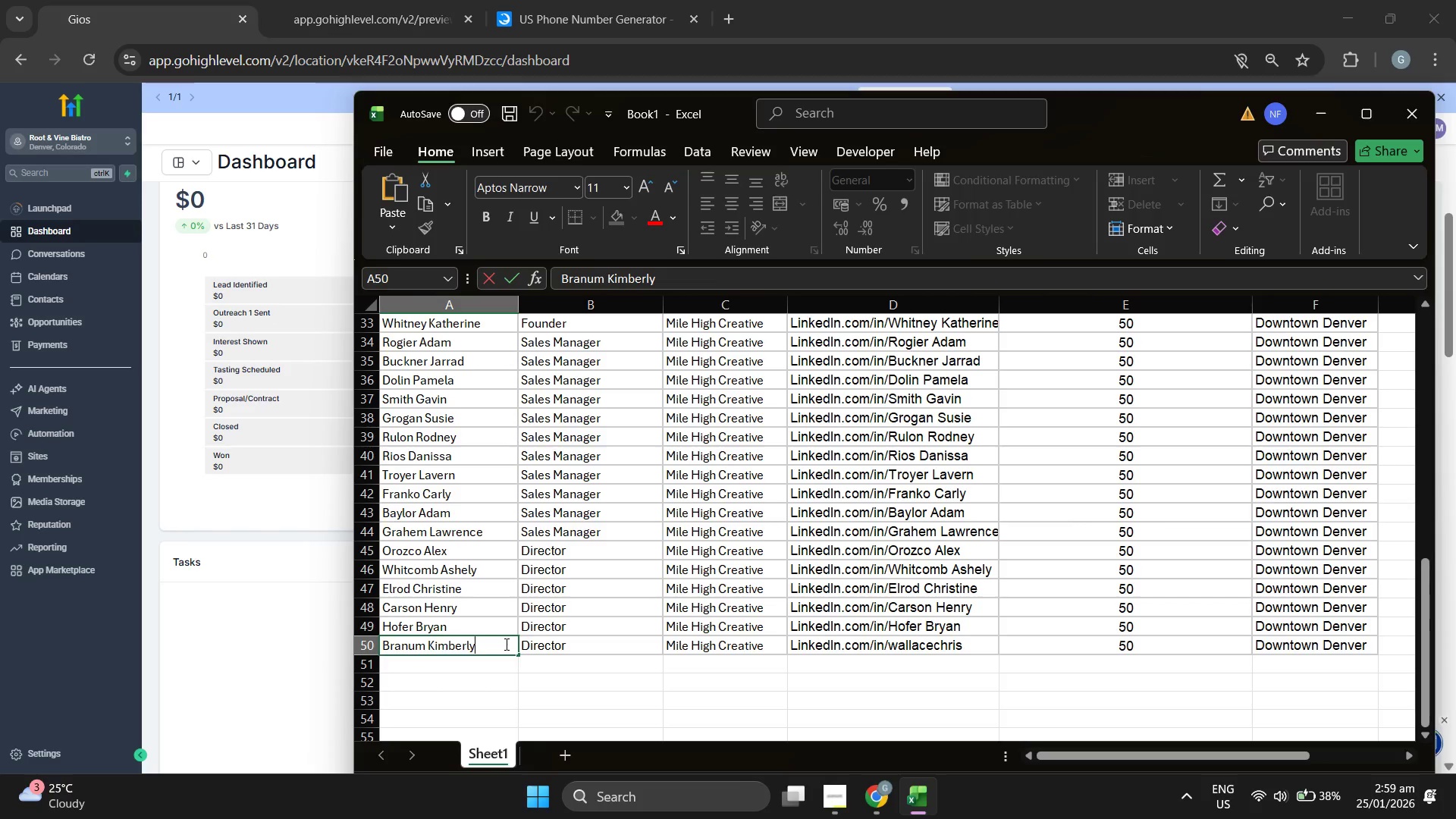 
triple_click([505, 644])
 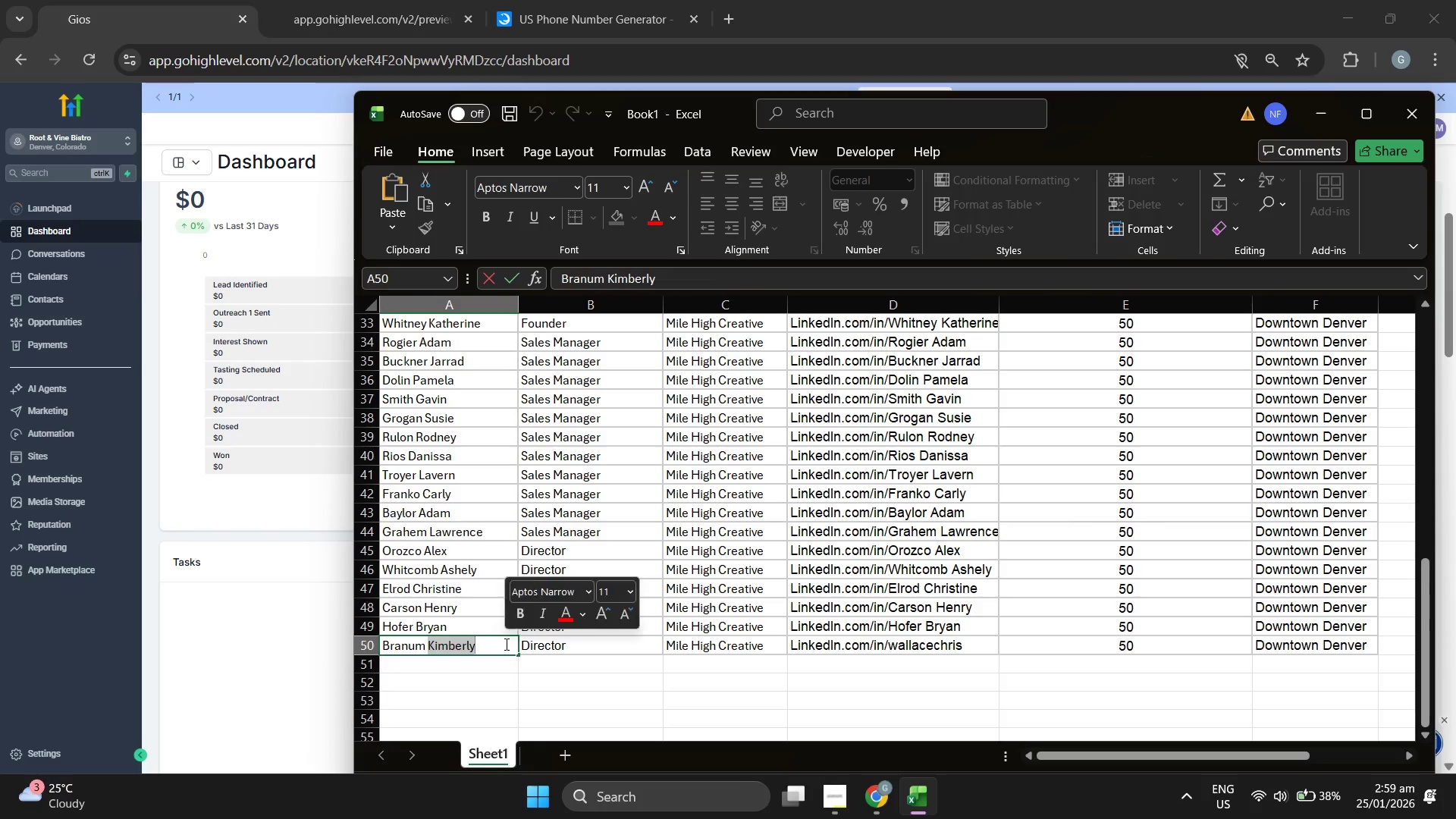 
triple_click([505, 644])
 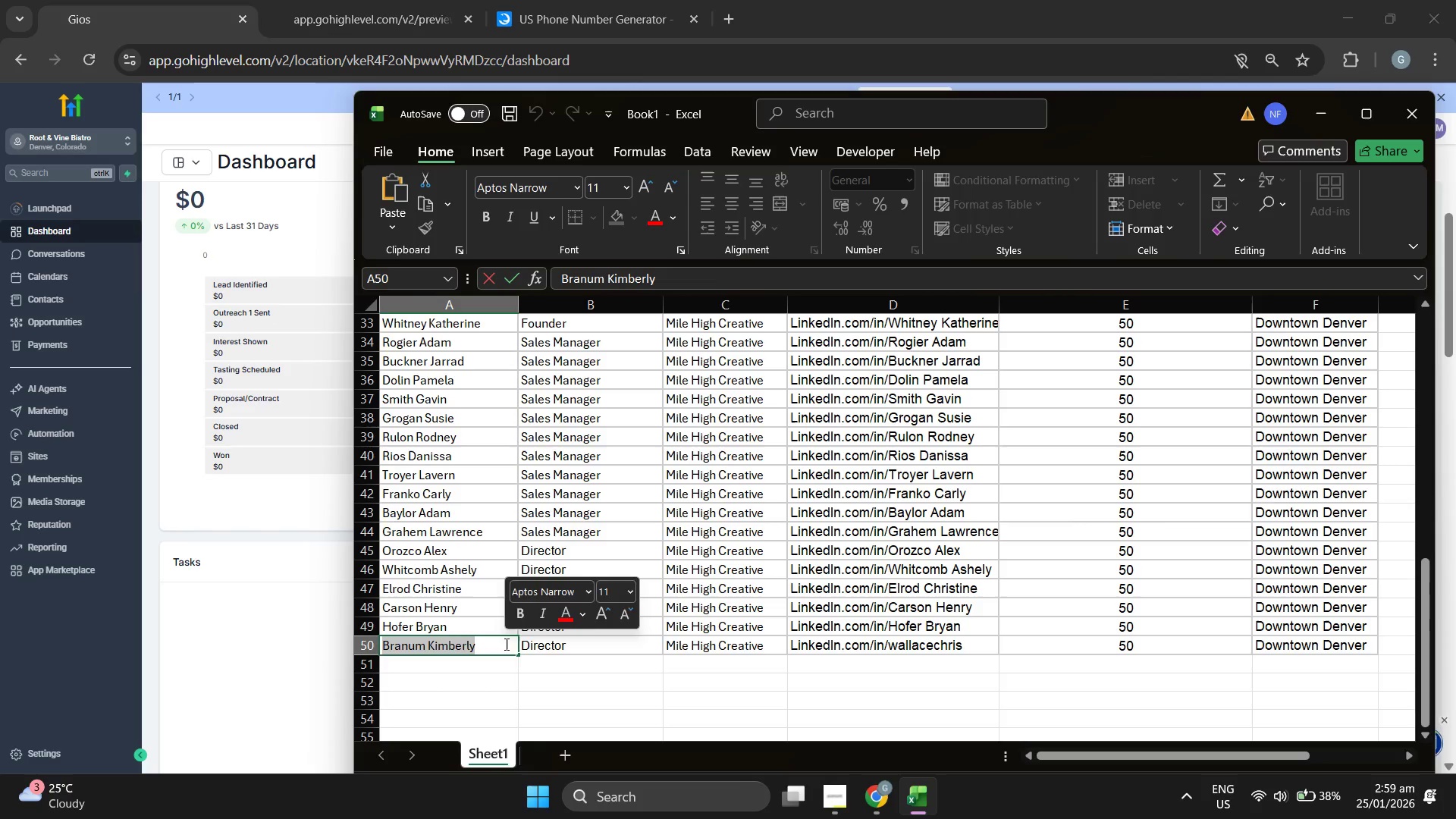 
key(Control+ControlLeft)
 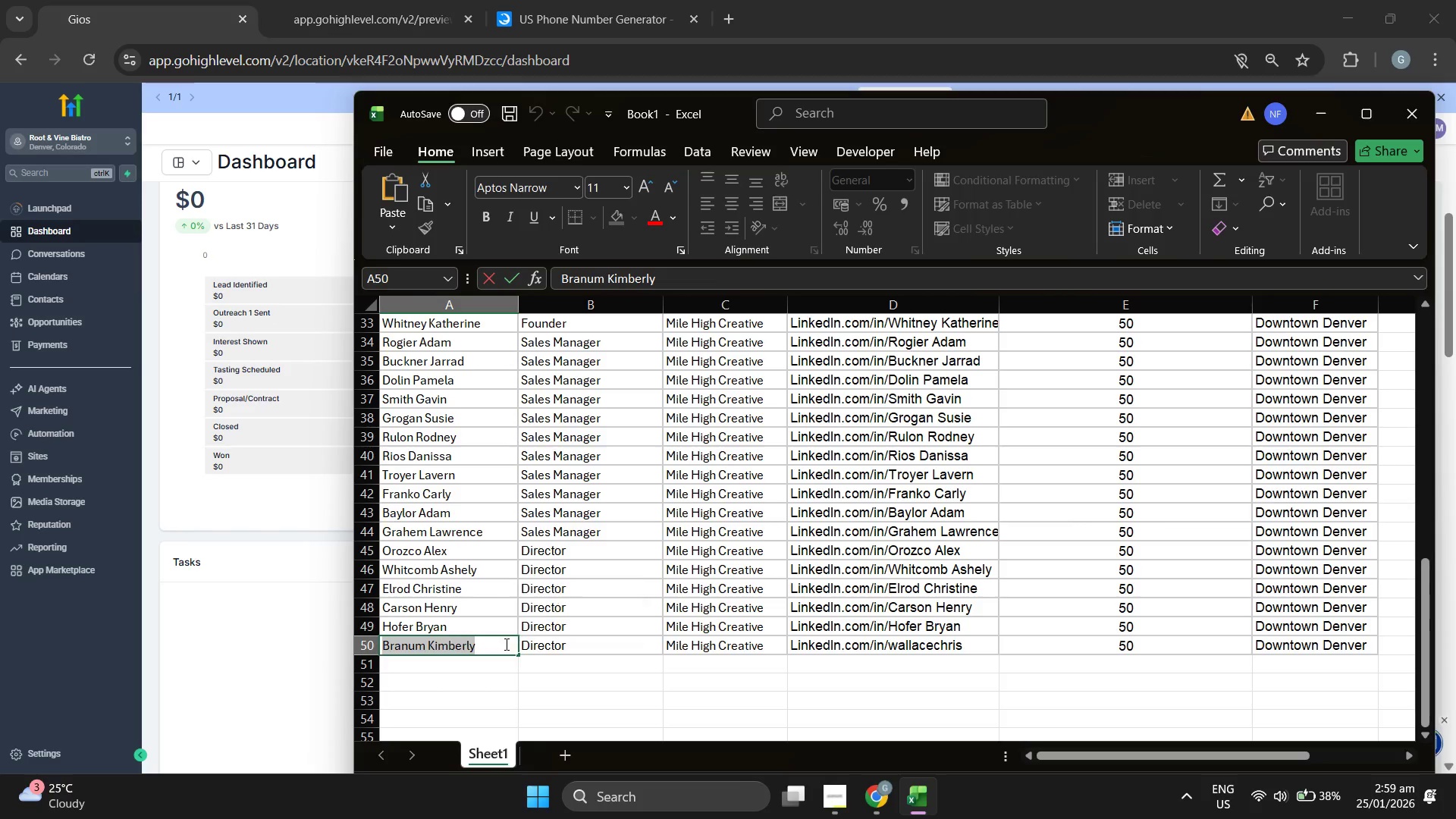 
key(Control+C)
 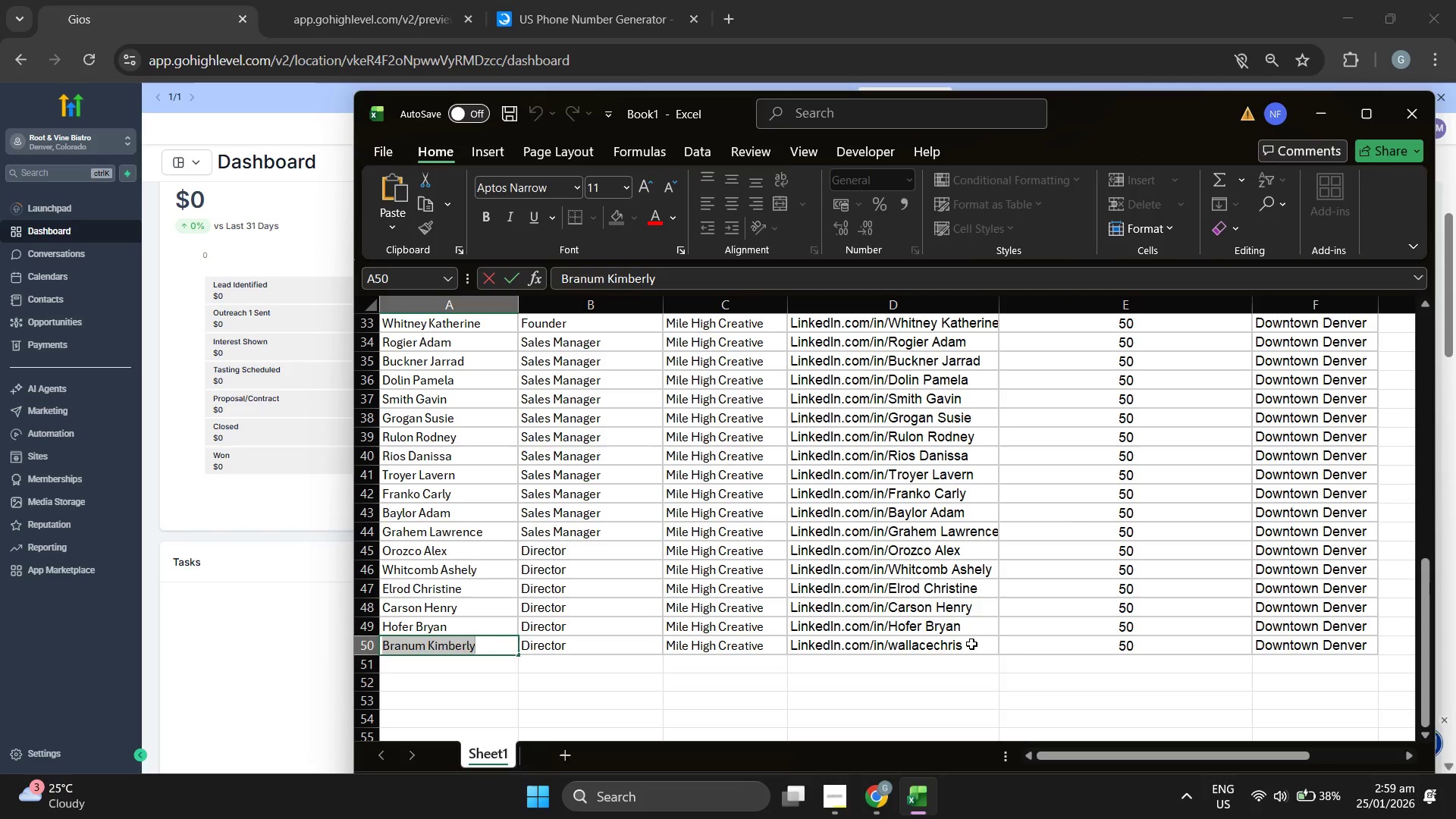 
double_click([971, 644])
 